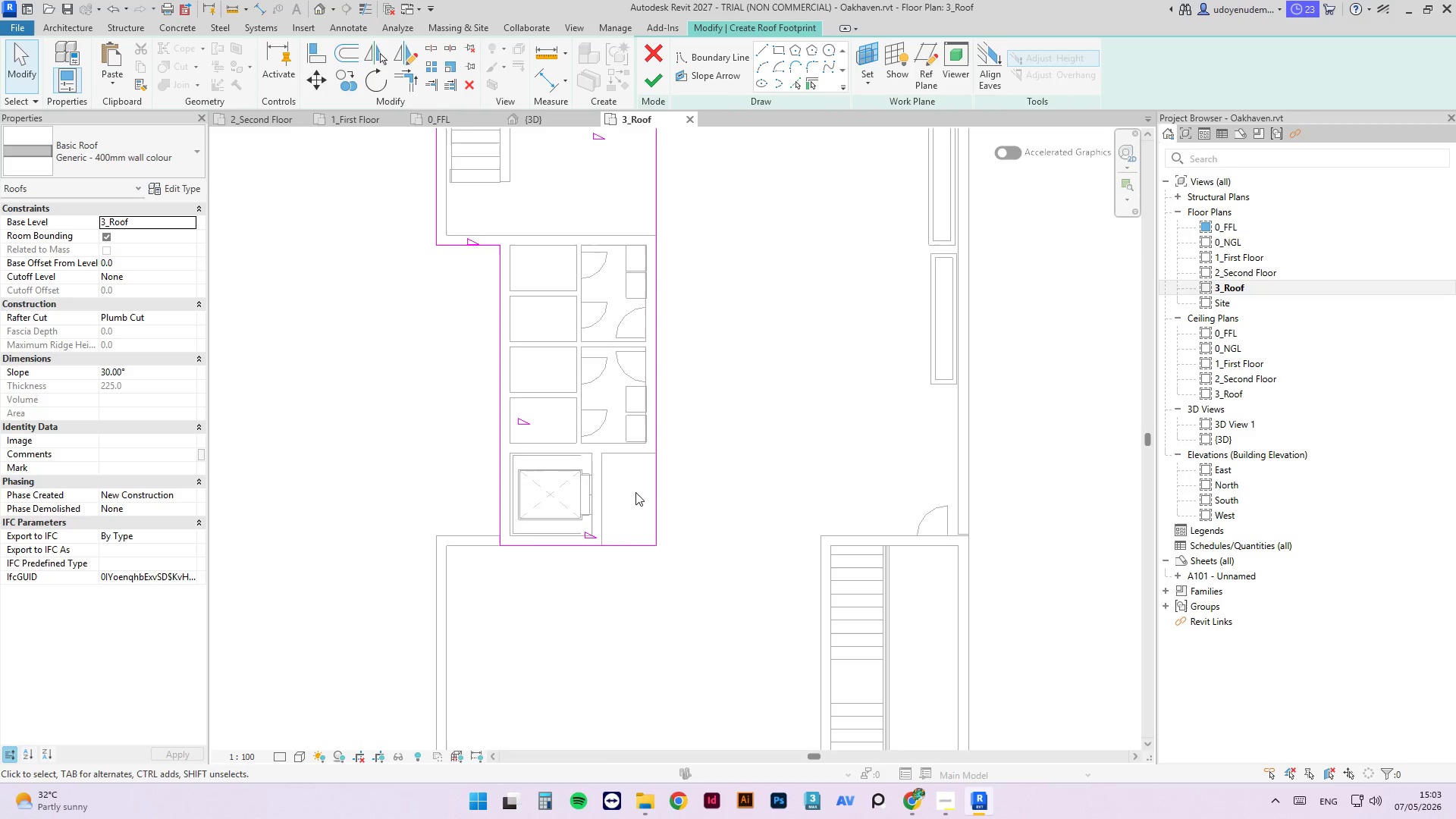 
scroll: coordinate [548, 605], scroll_direction: down, amount: 6.0
 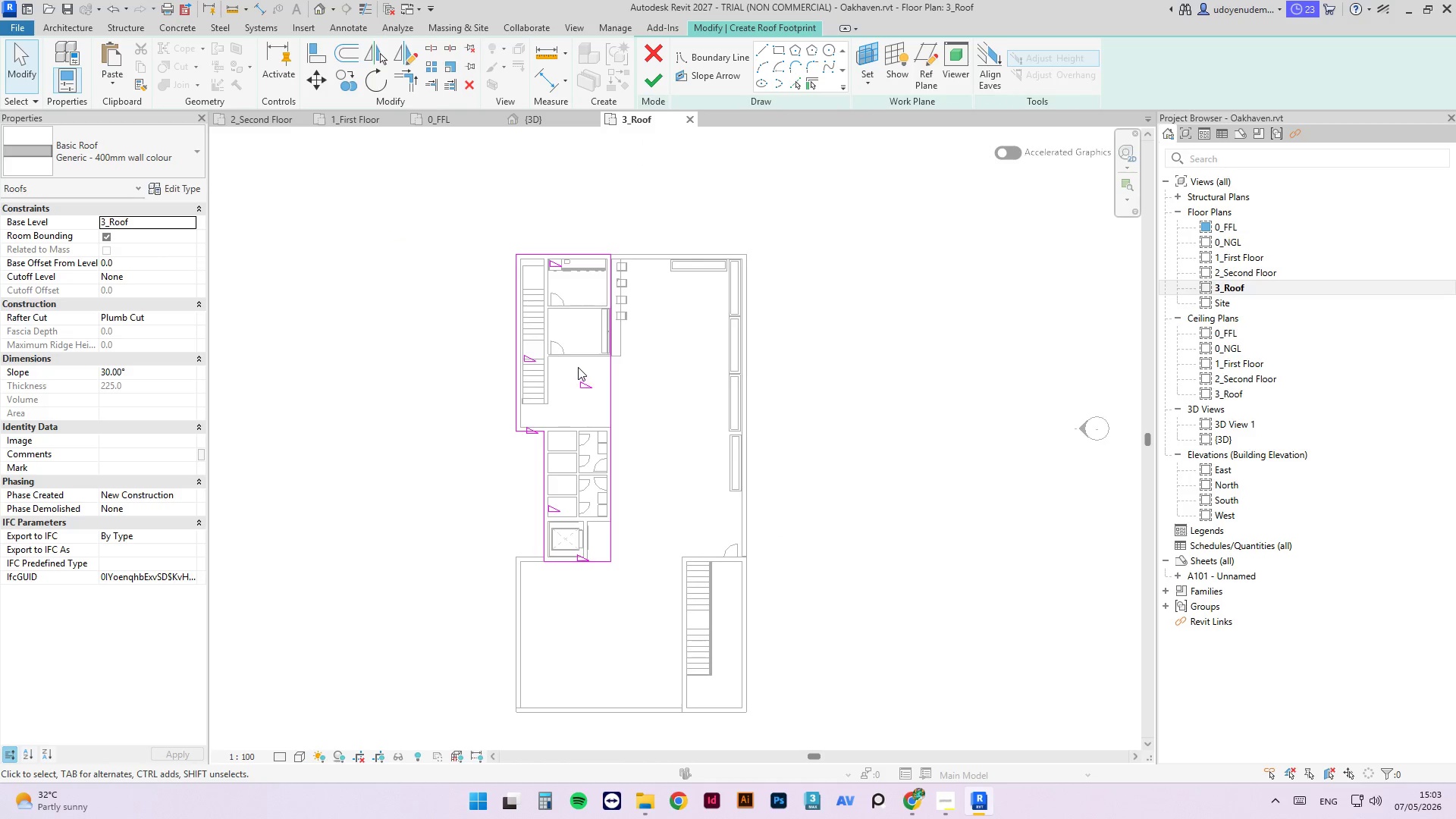 
scroll: coordinate [580, 373], scroll_direction: up, amount: 2.0
 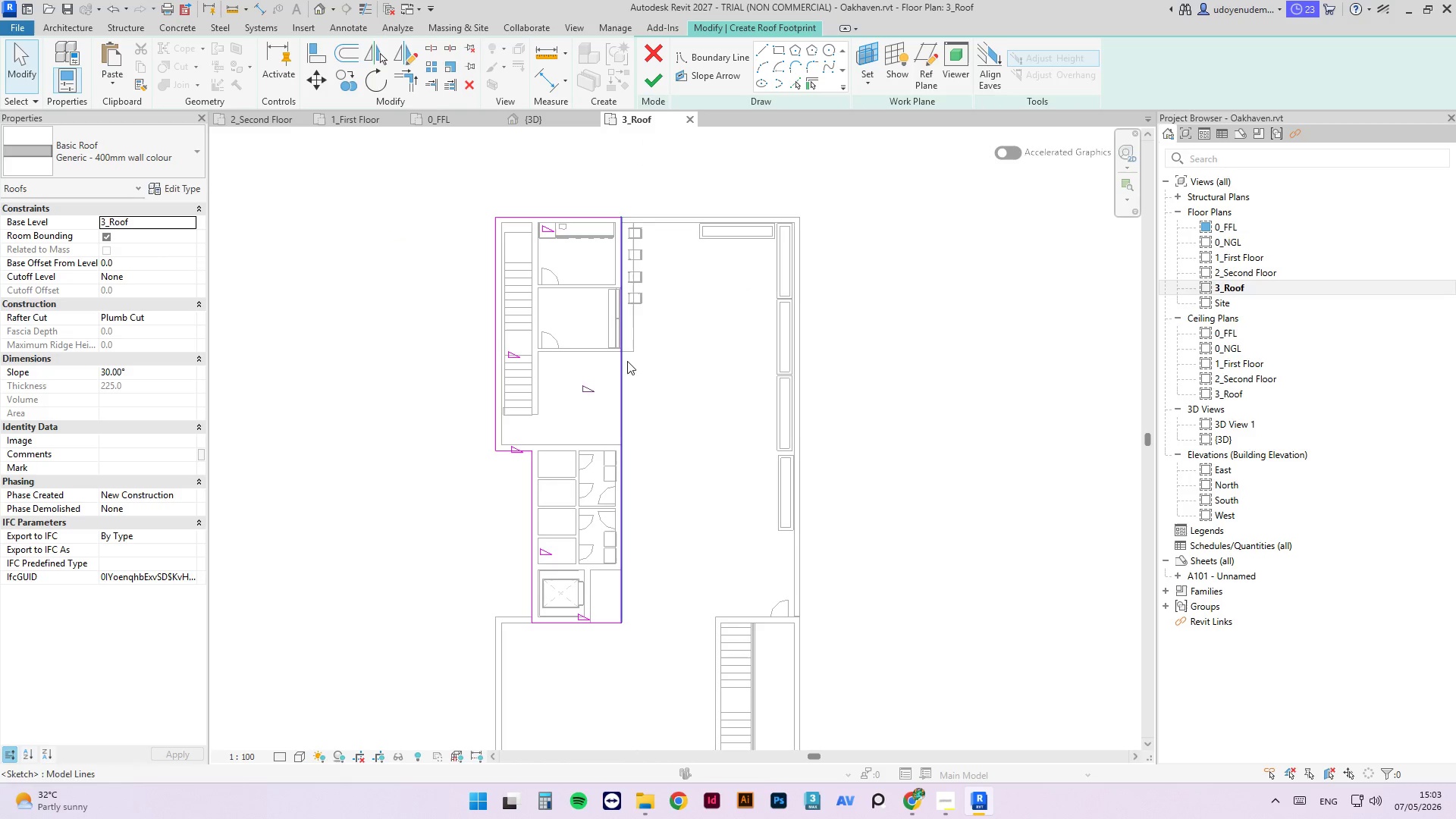 
left_click_drag(start_coordinate=[698, 316], to_coordinate=[587, 441])
 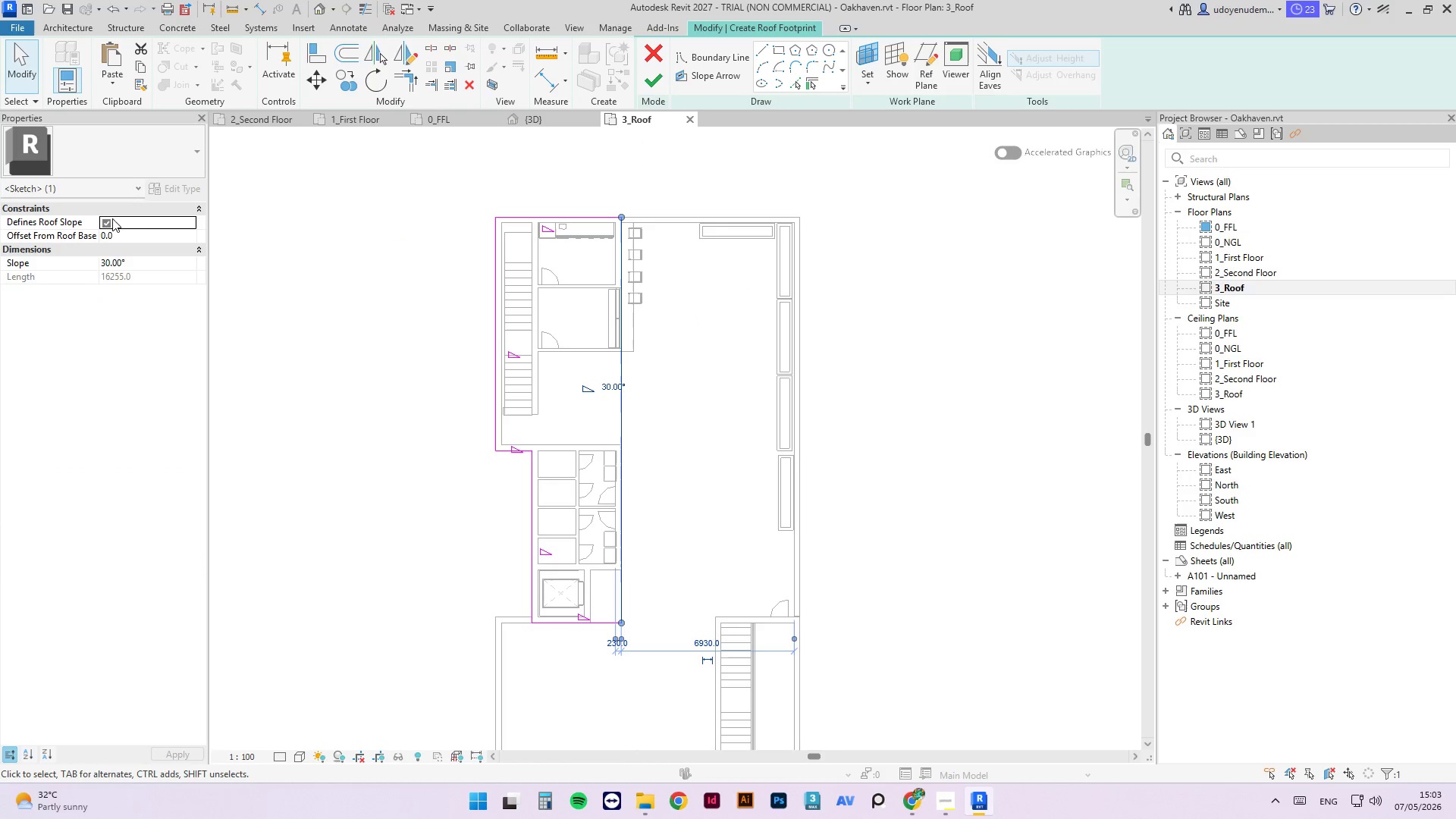 
left_click([111, 224])
 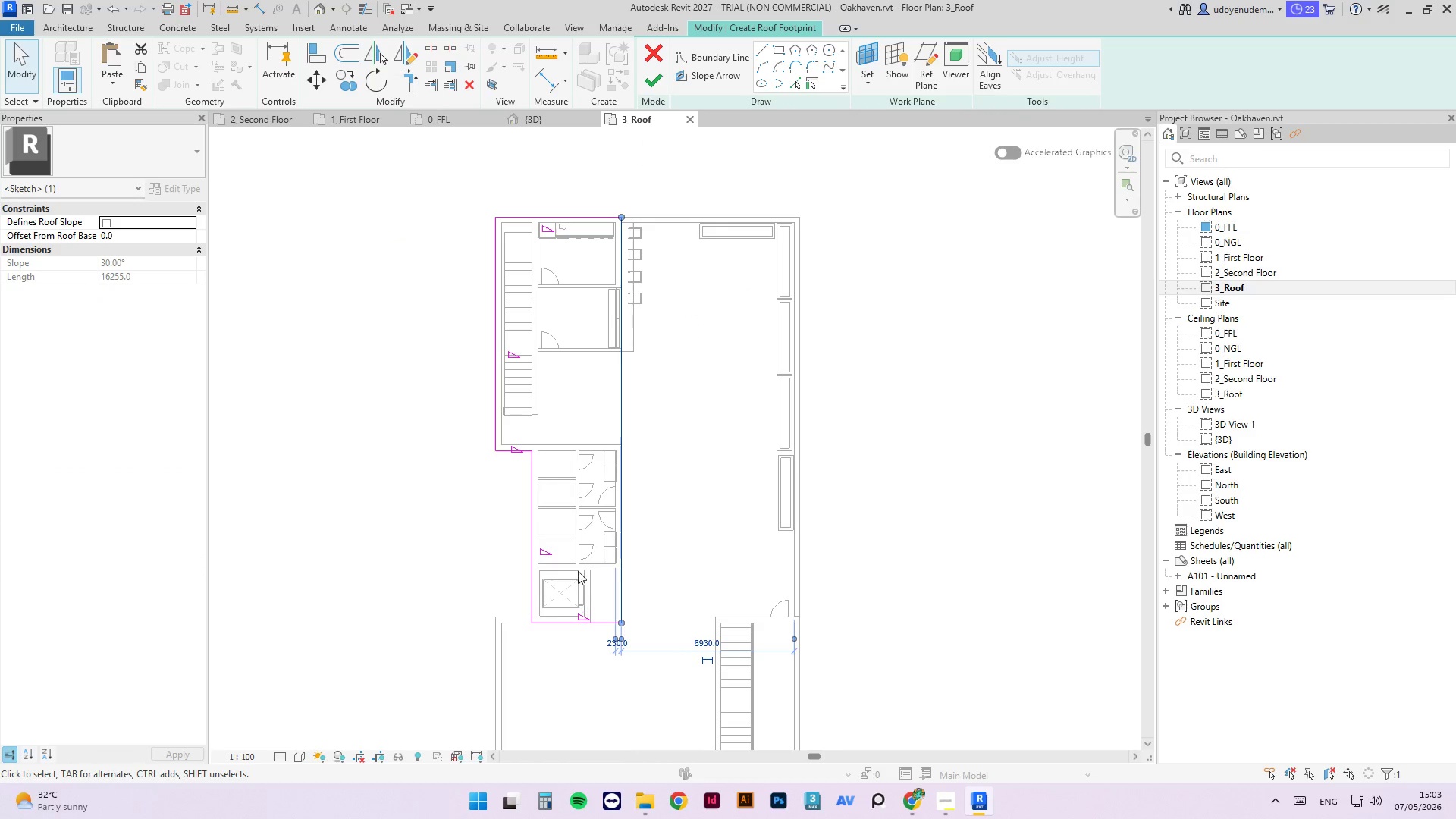 
left_click_drag(start_coordinate=[586, 532], to_coordinate=[501, 647])
 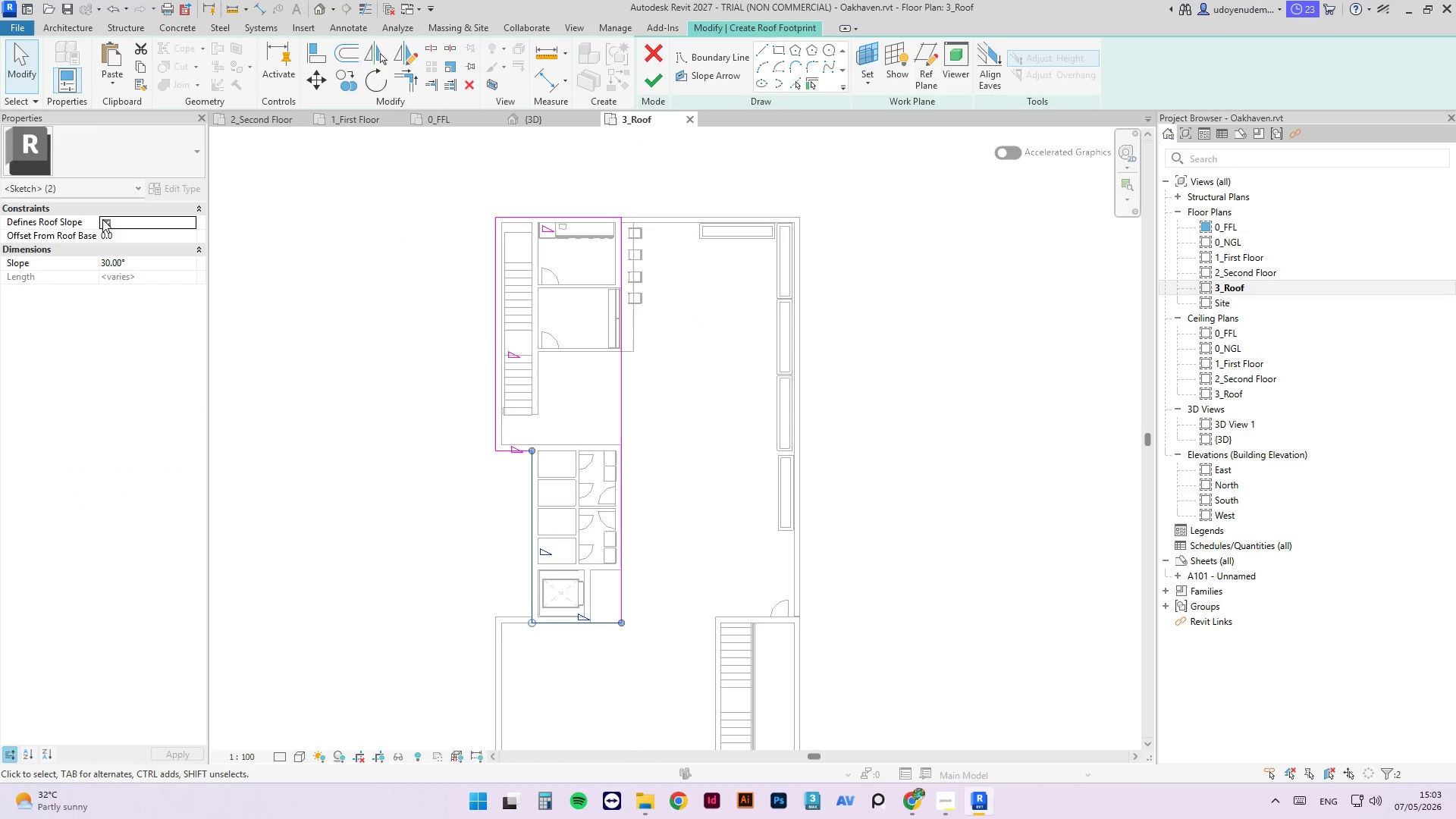 
left_click([107, 222])
 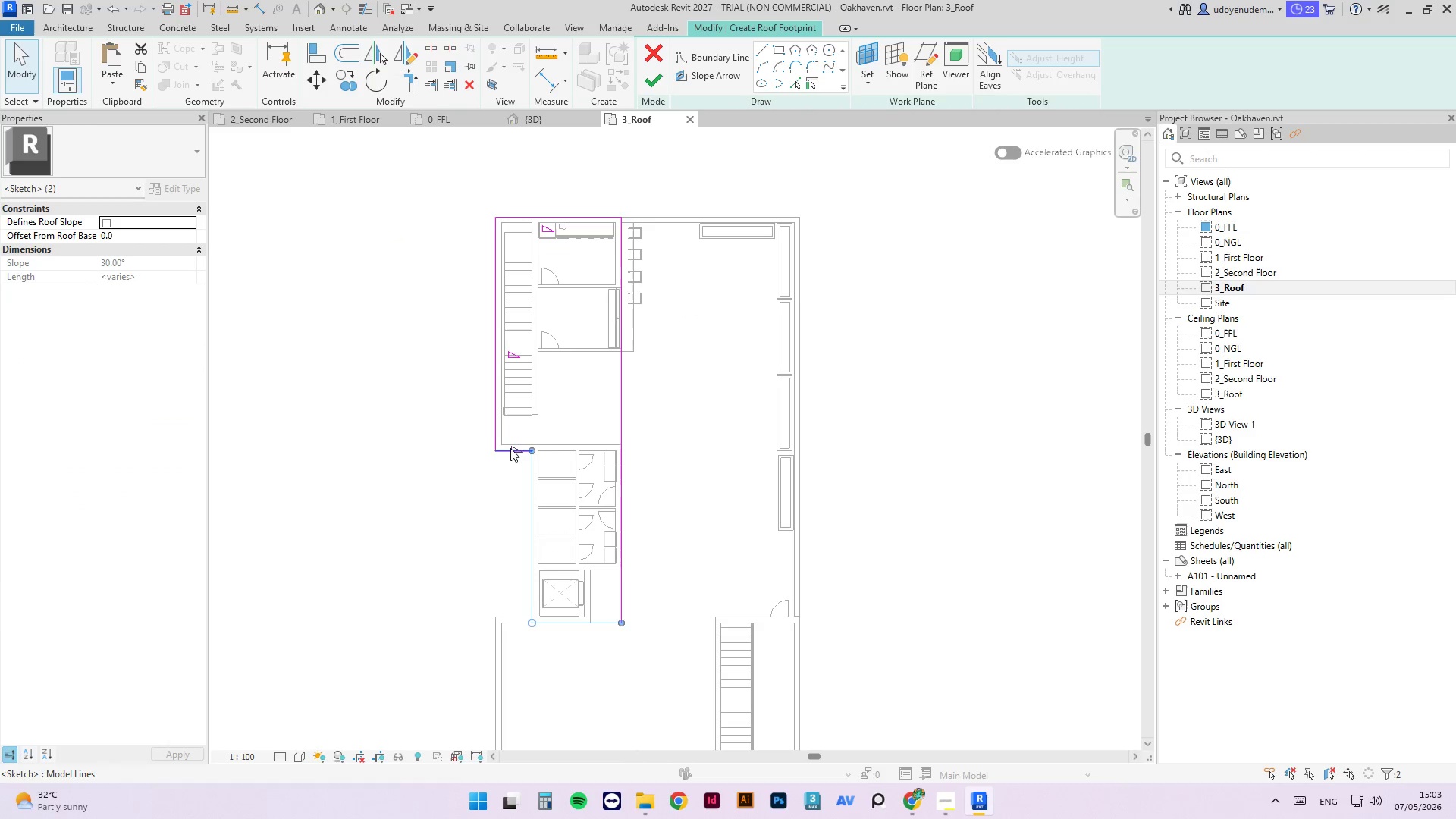 
left_click([510, 447])
 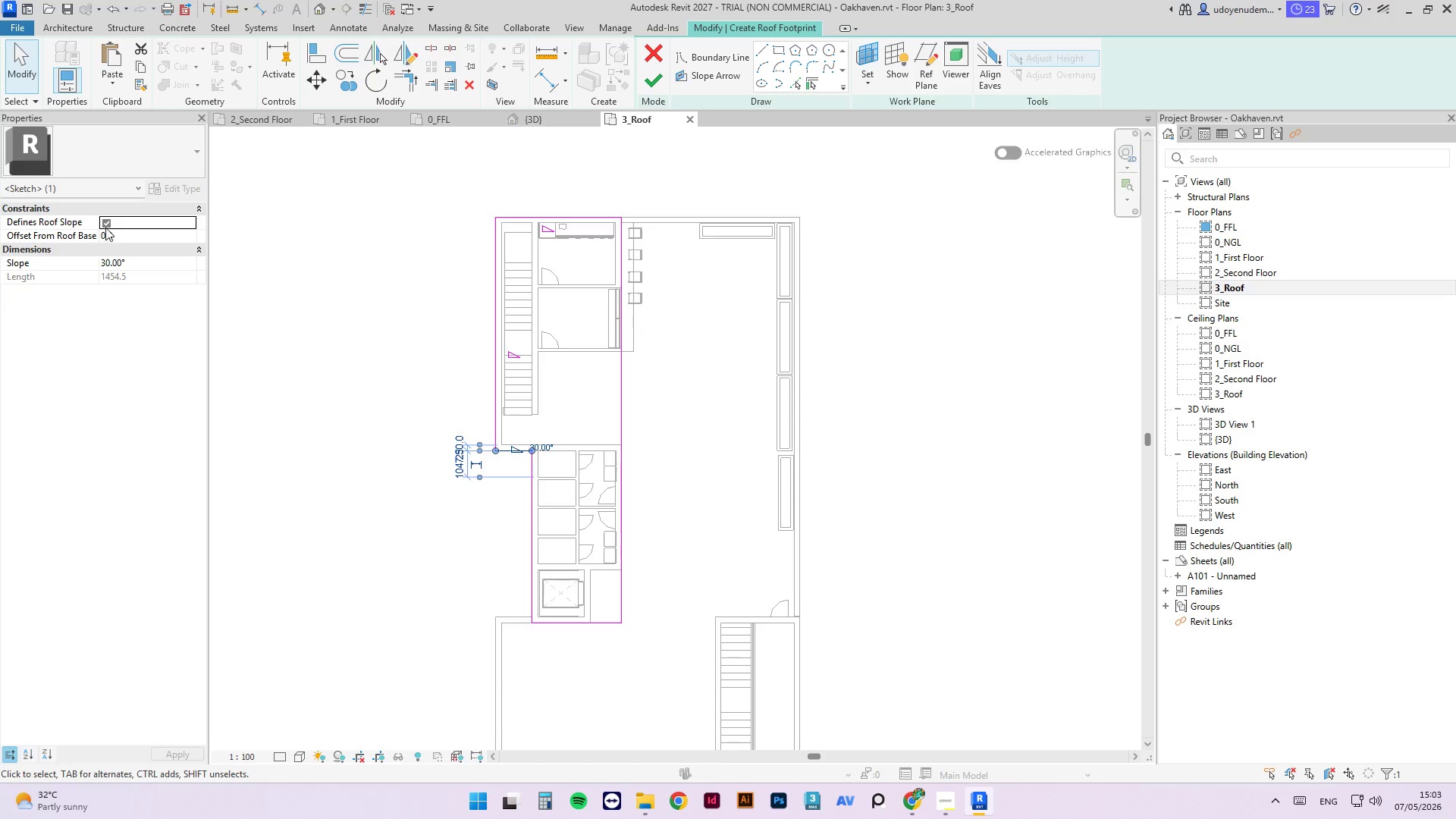 
left_click([105, 224])
 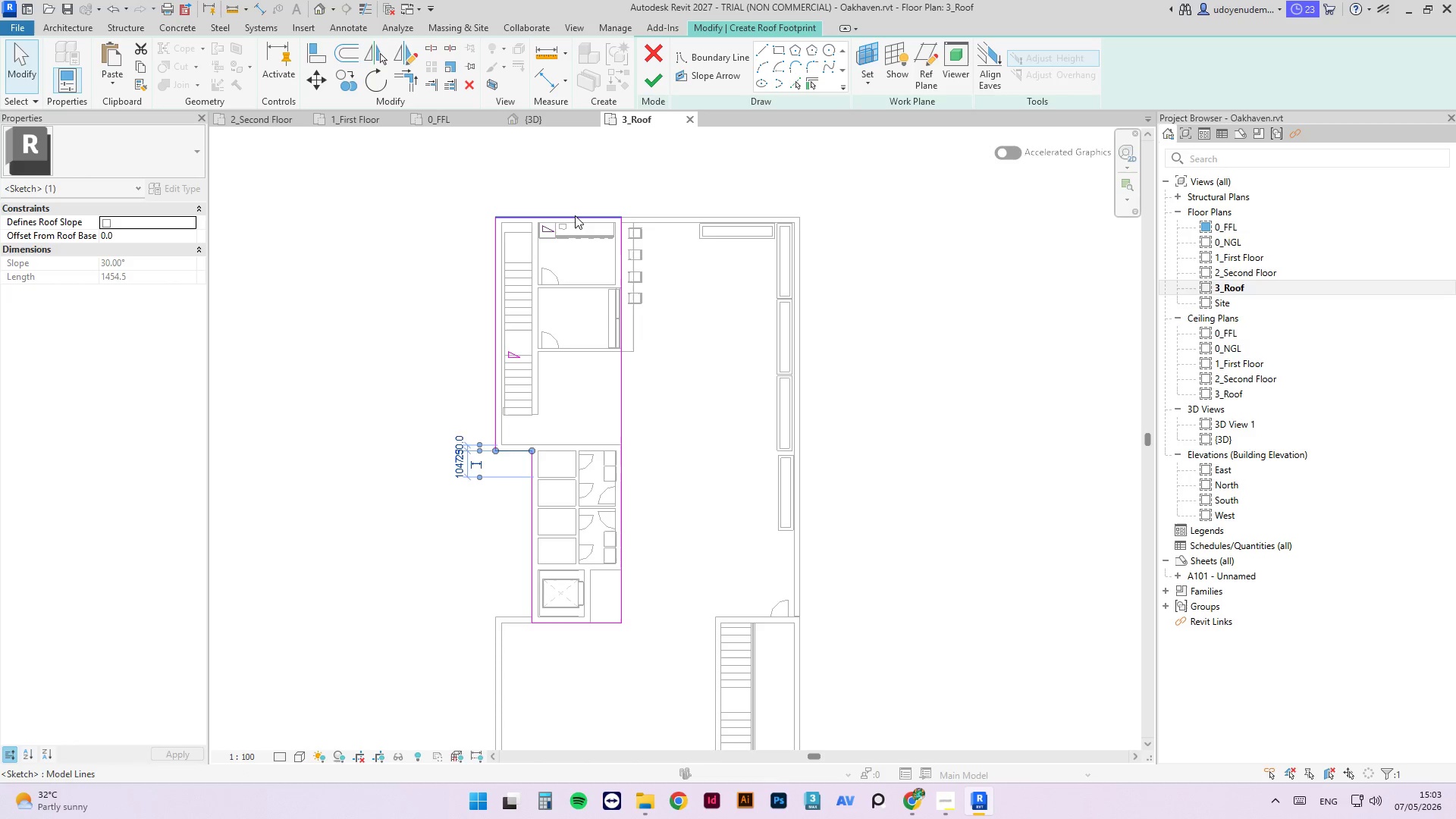 
left_click([575, 215])
 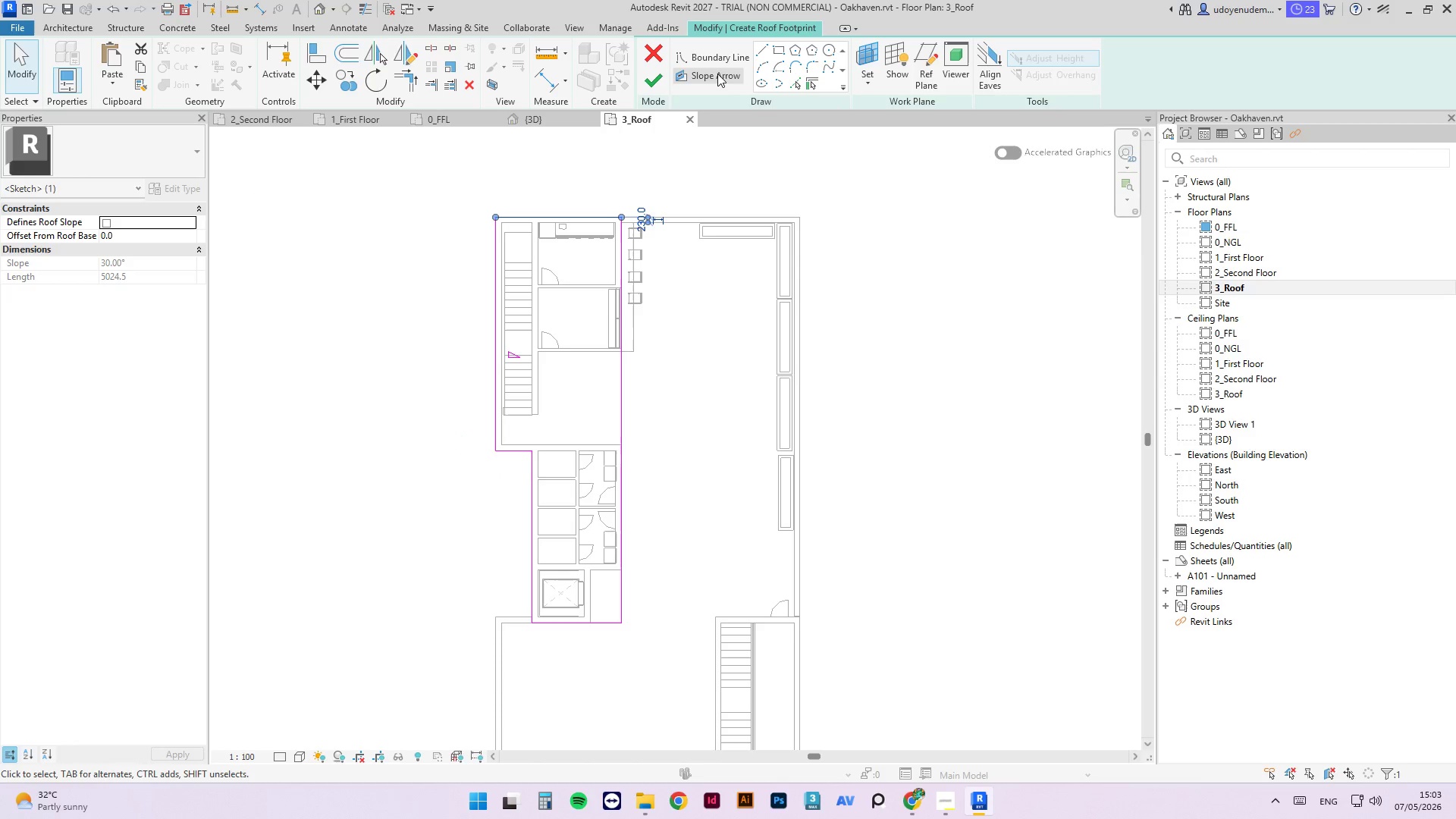 
left_click([647, 76])
 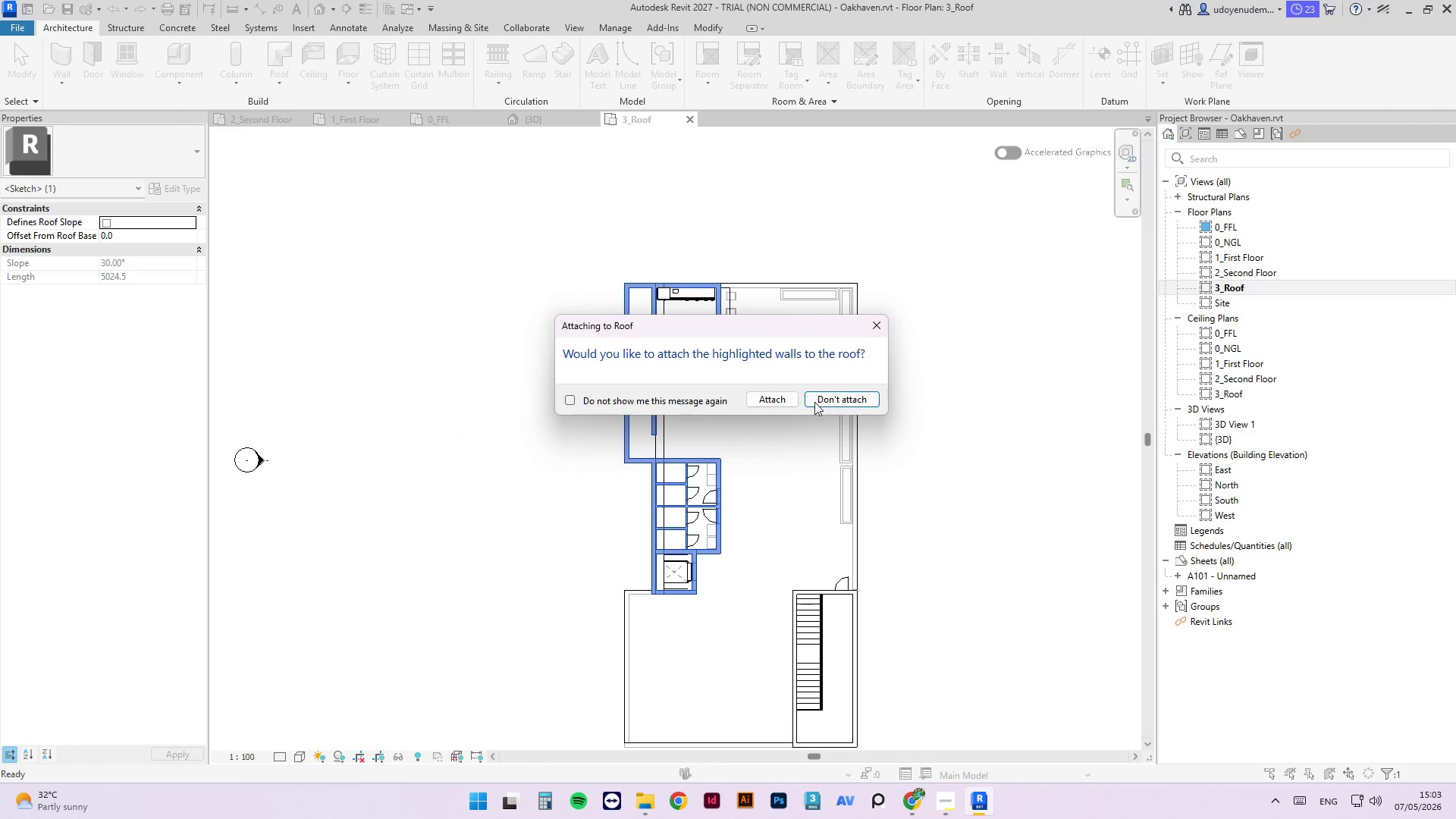 
left_click([820, 402])
 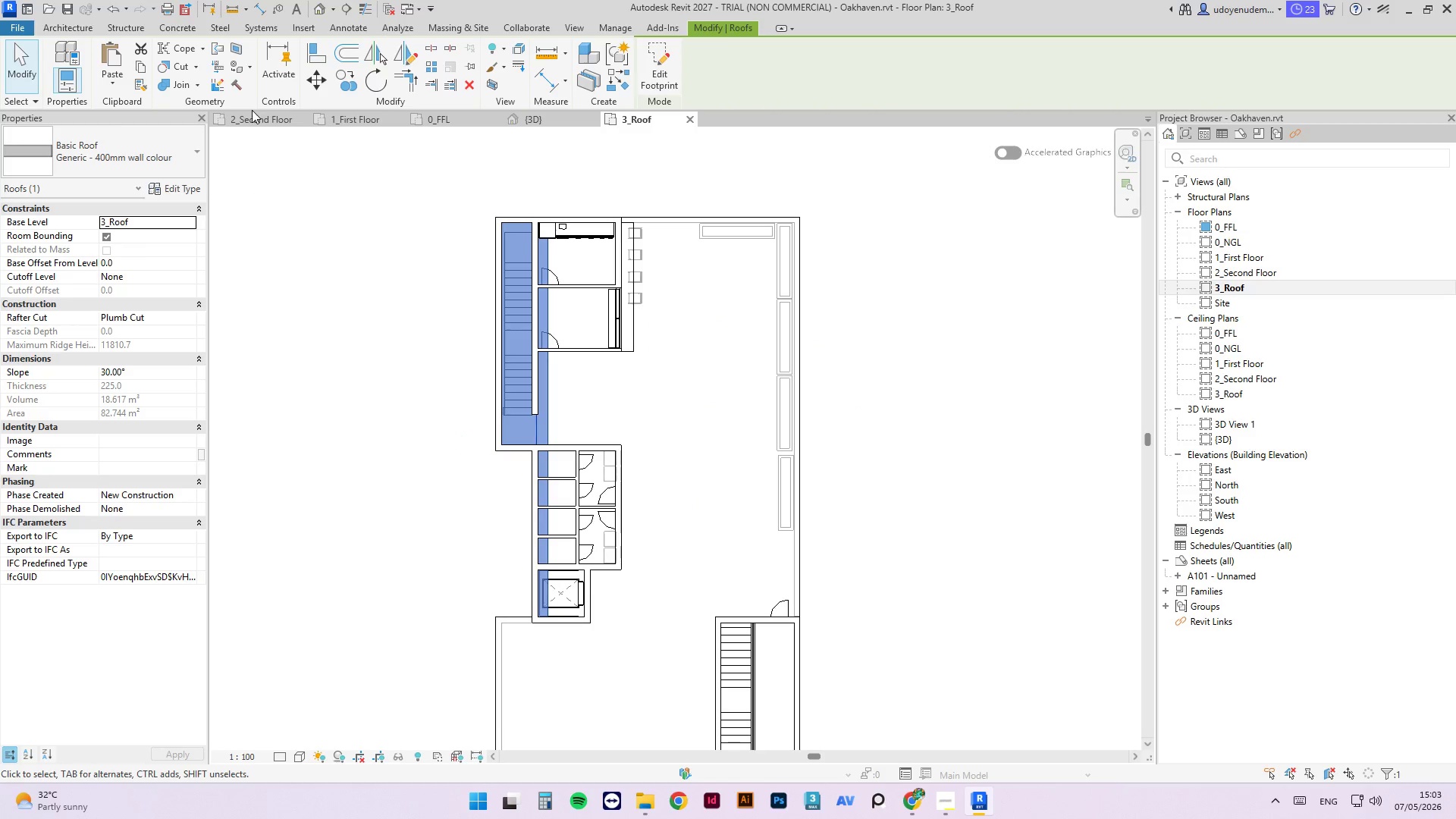 
left_click([554, 121])
 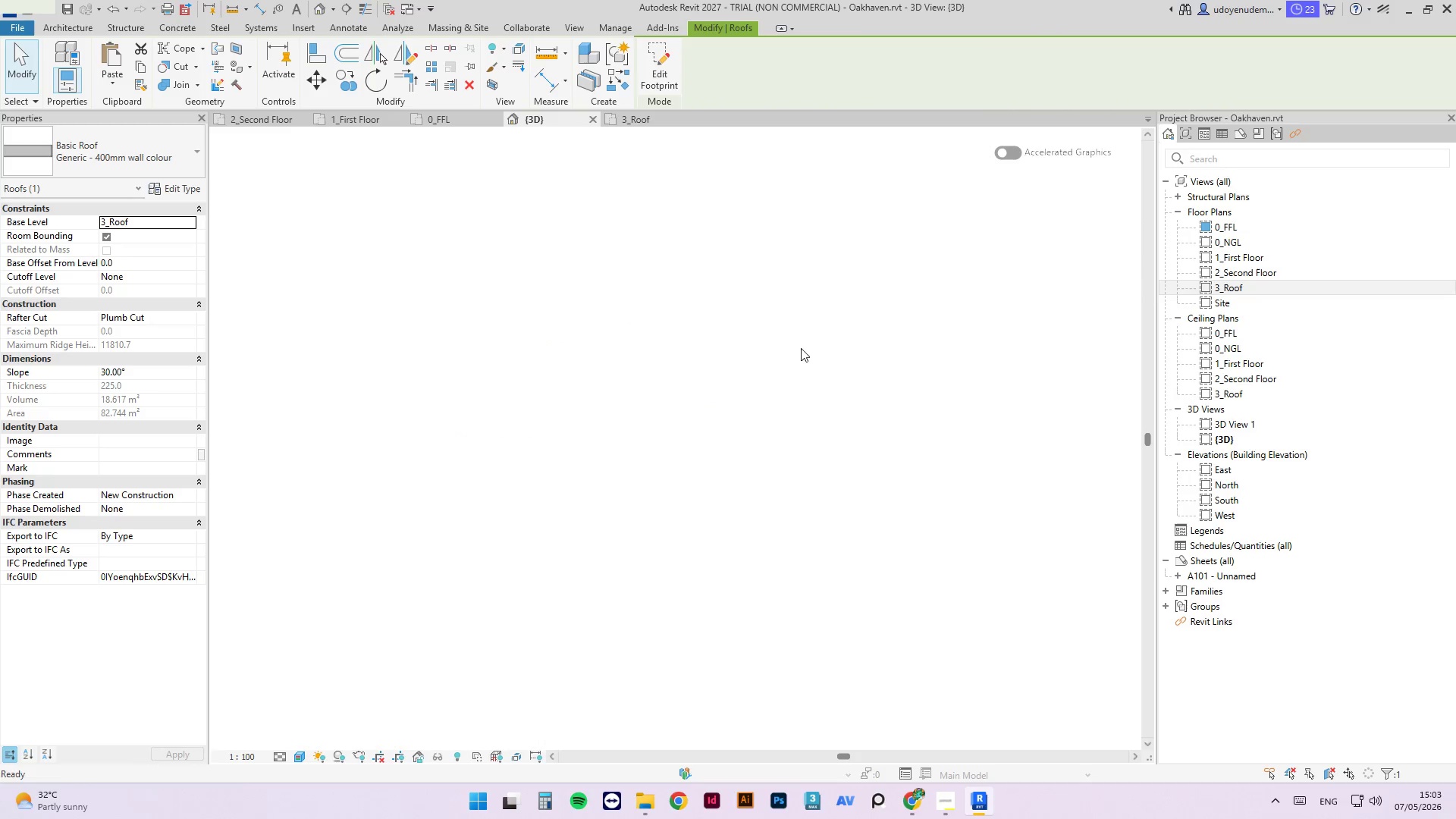 
scroll: coordinate [742, 358], scroll_direction: down, amount: 6.0
 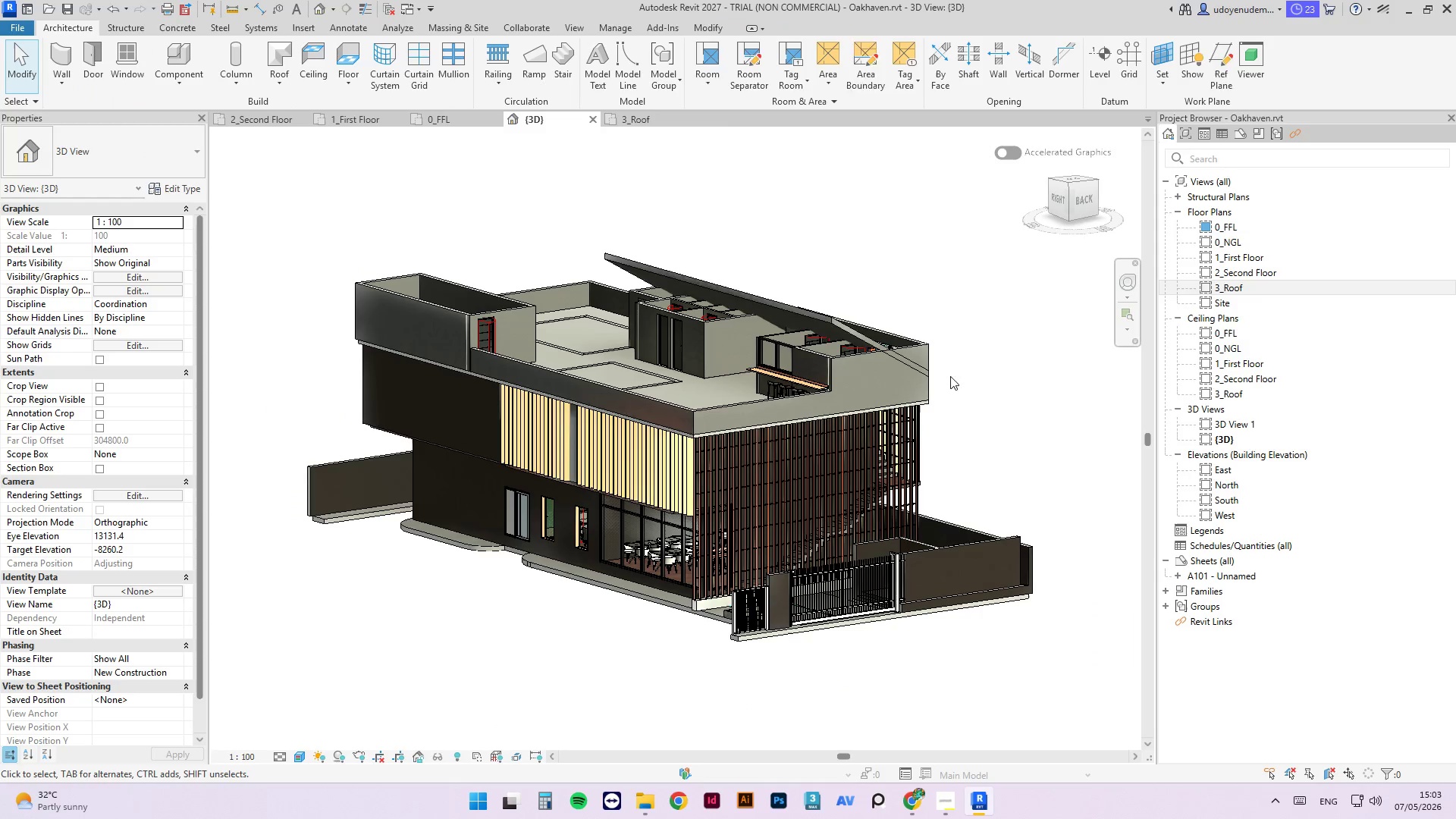 
hold_key(key=ShiftLeft, duration=4.67)
 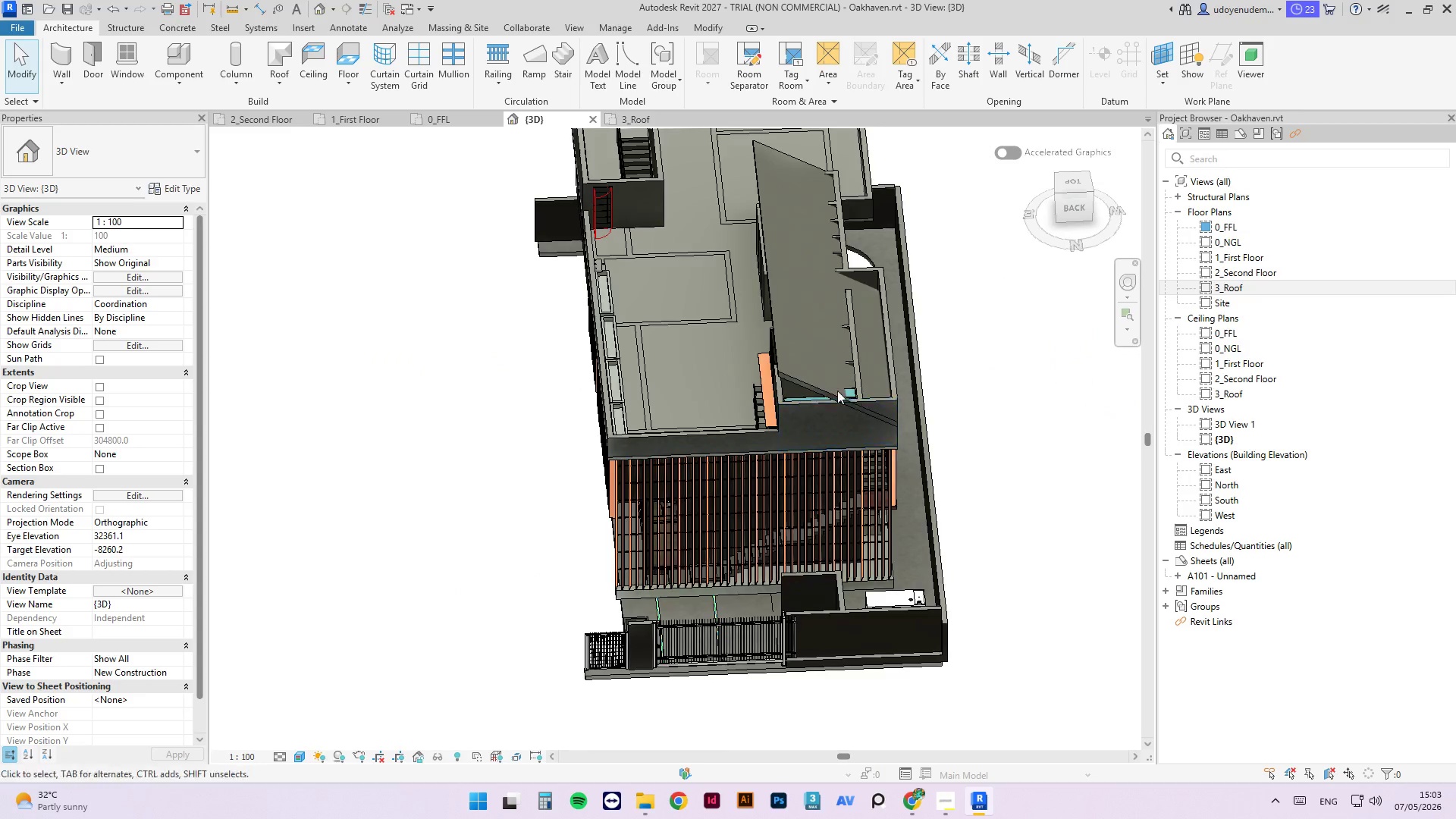 
key(Shift+ShiftLeft)
 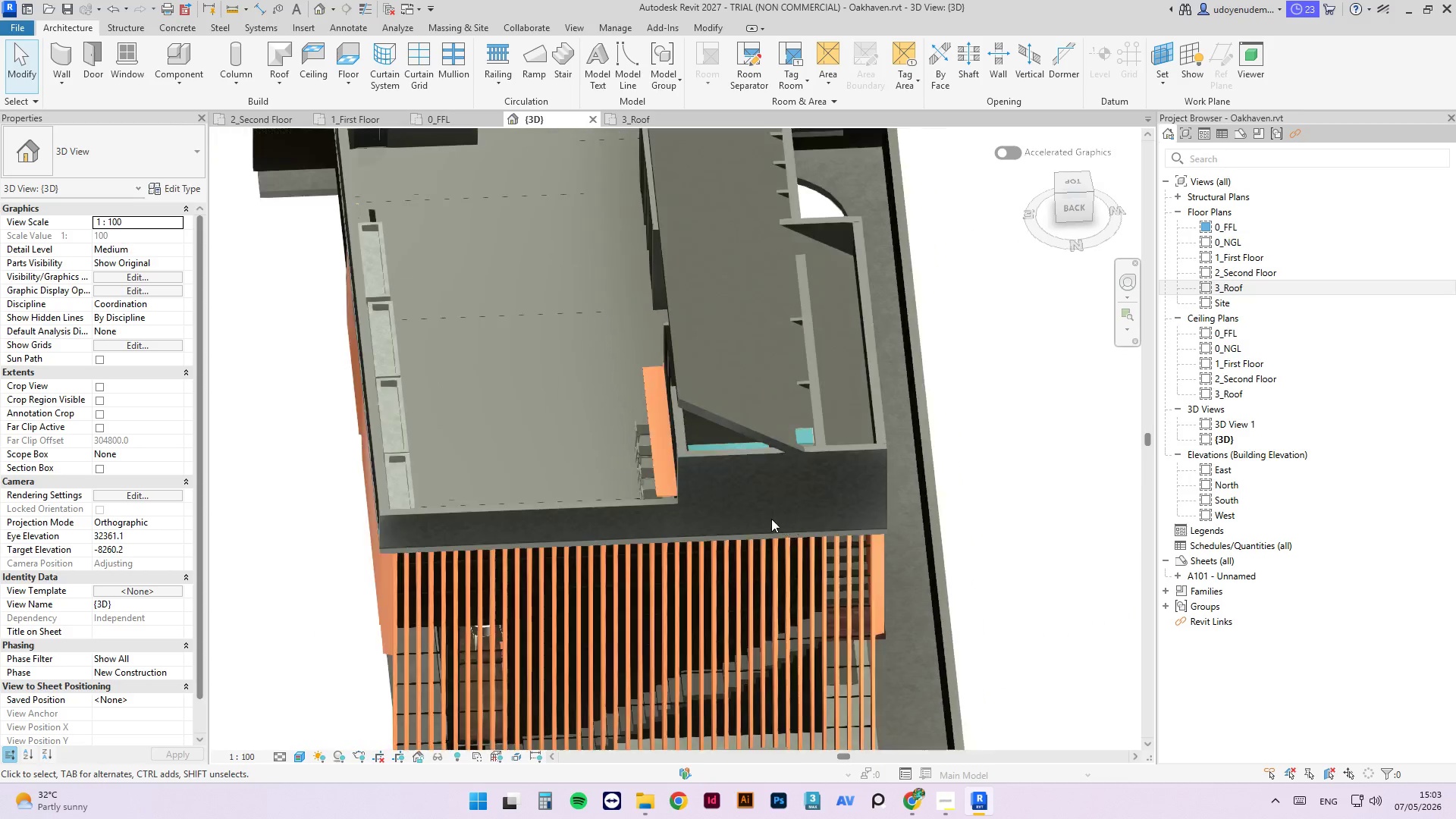 
hold_key(key=ShiftLeft, duration=2.03)
 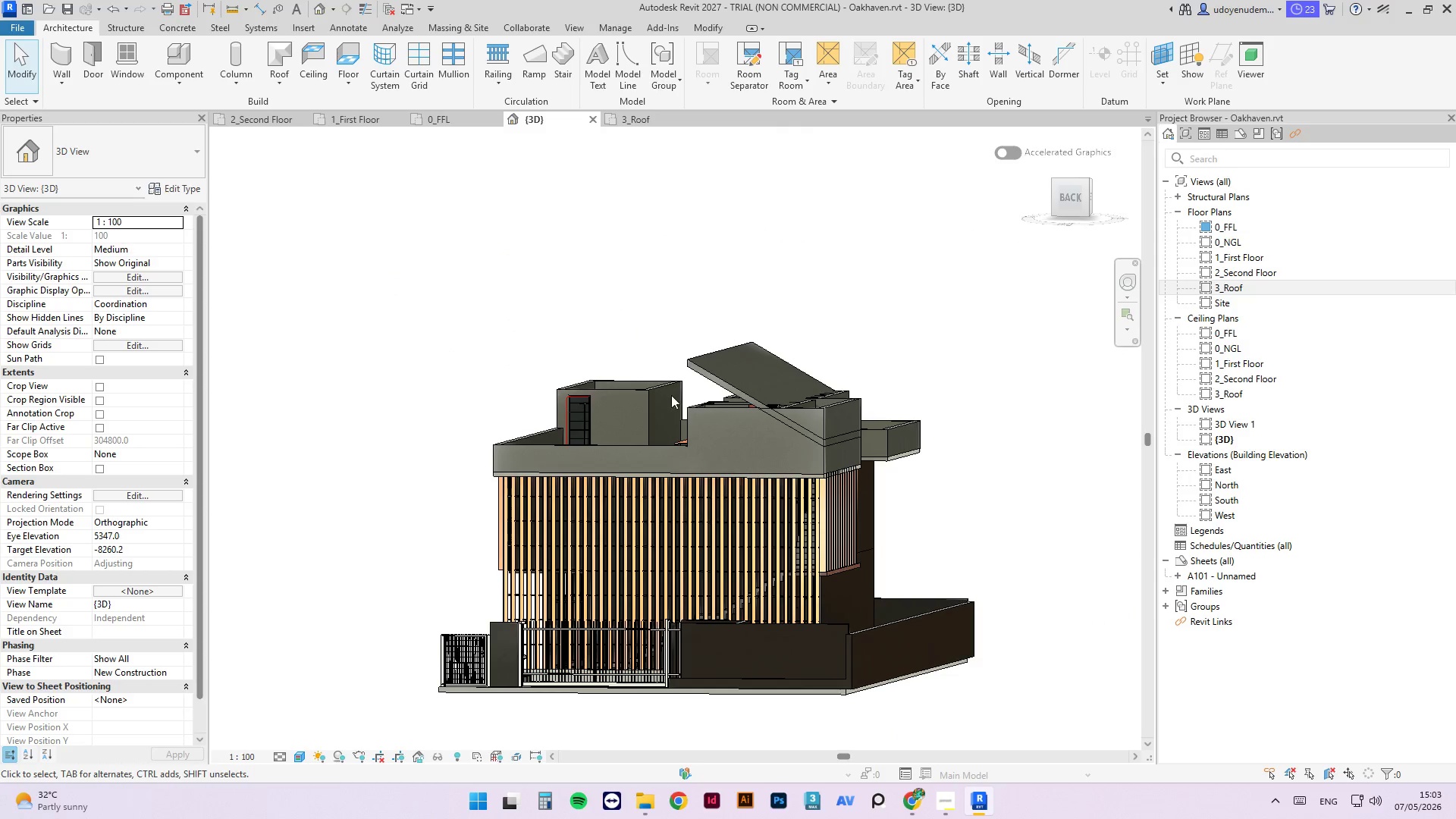 
scroll: coordinate [770, 517], scroll_direction: down, amount: 1.0
 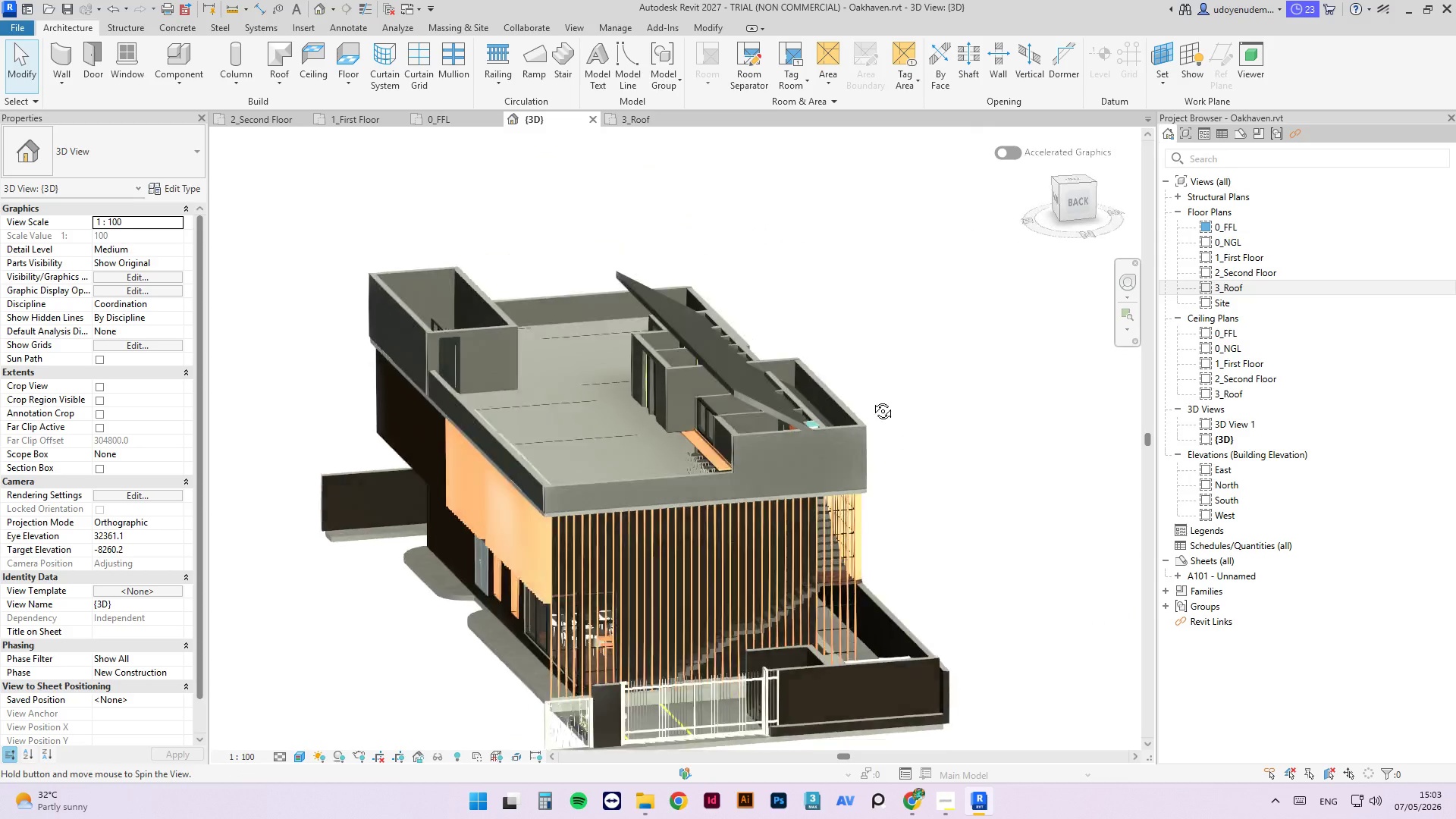 
hold_key(key=ShiftLeft, duration=2.53)
 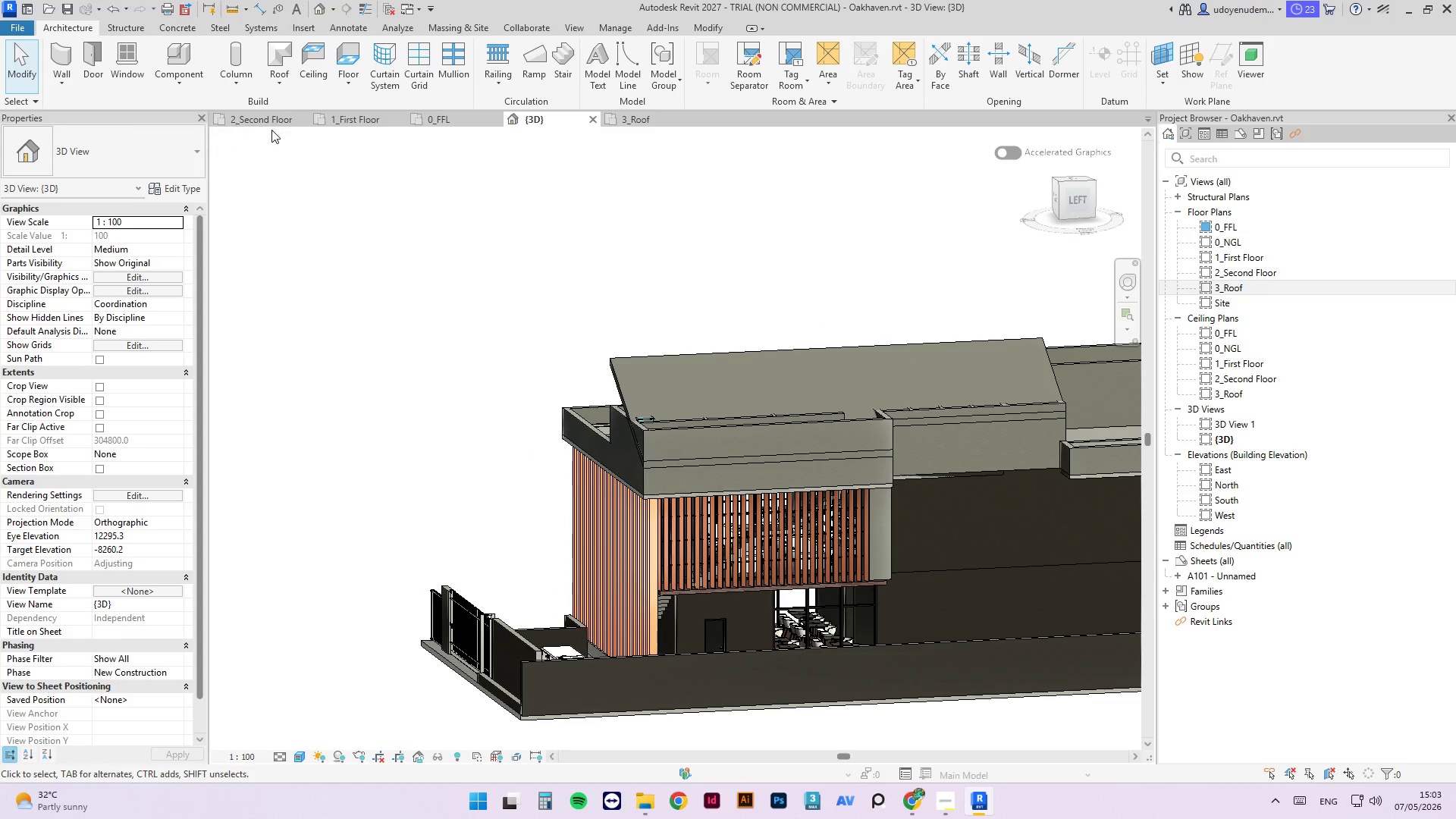 
double_click([271, 124])
 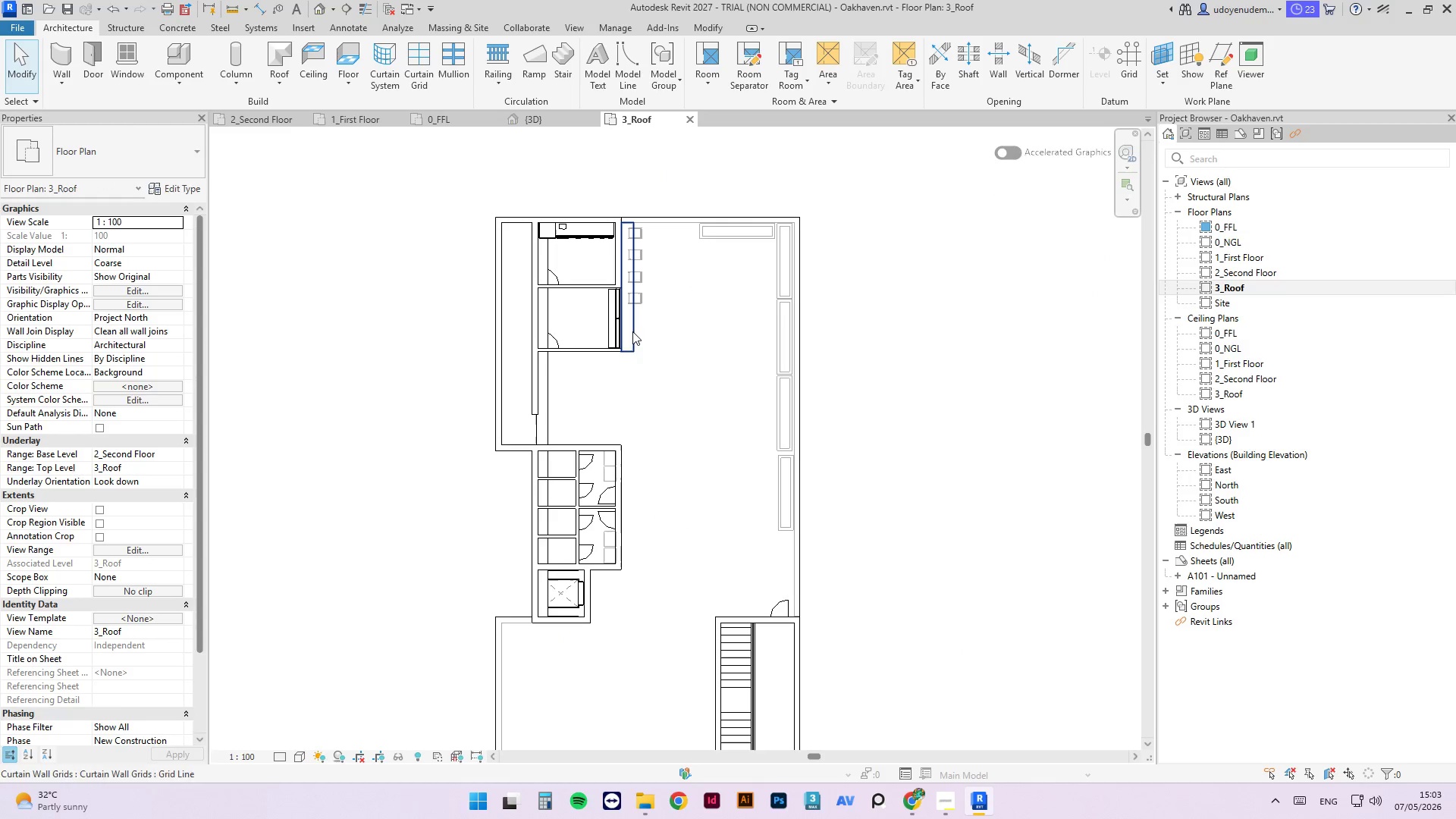 
left_click([547, 398])
 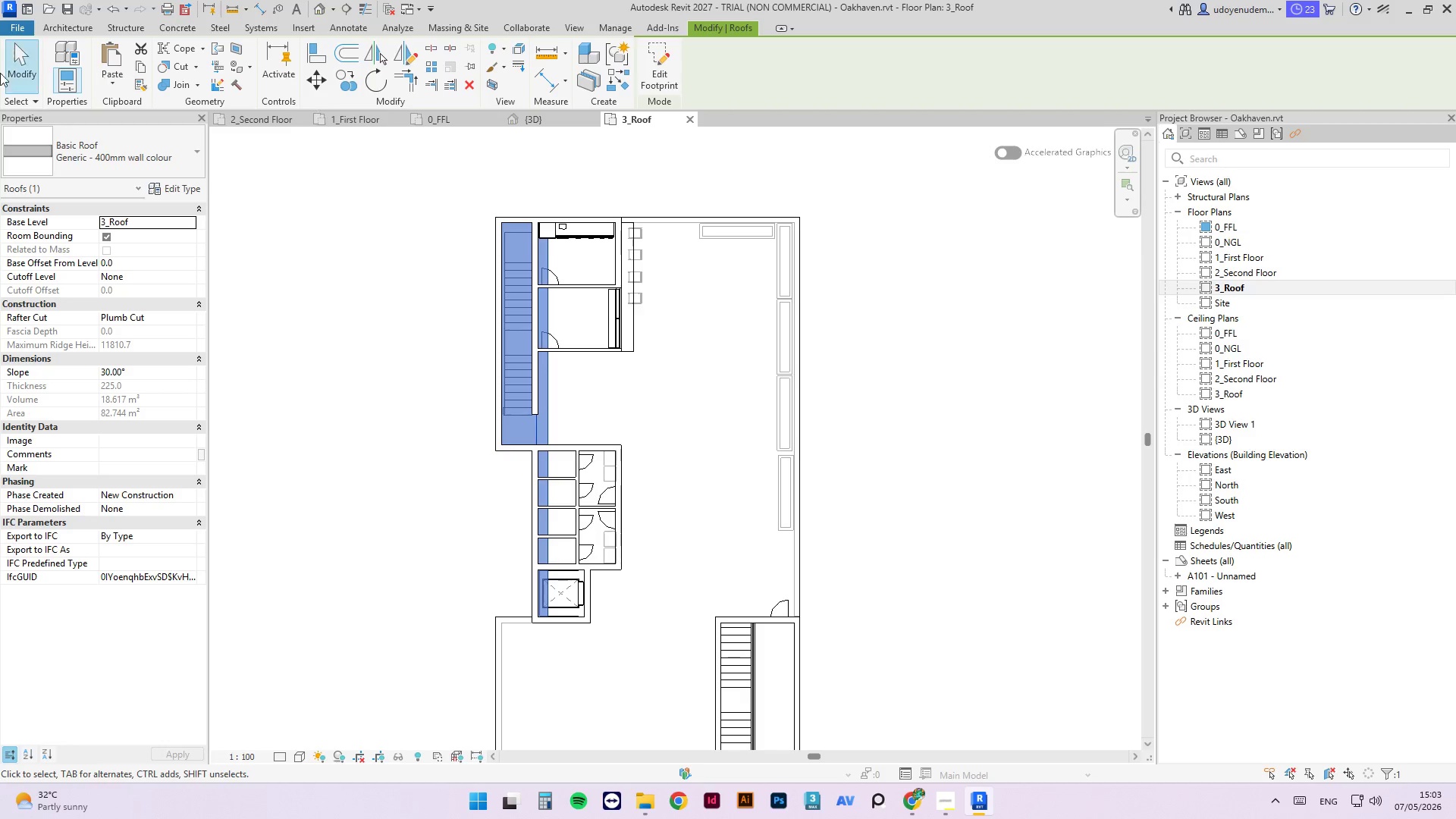 
wait(7.78)
 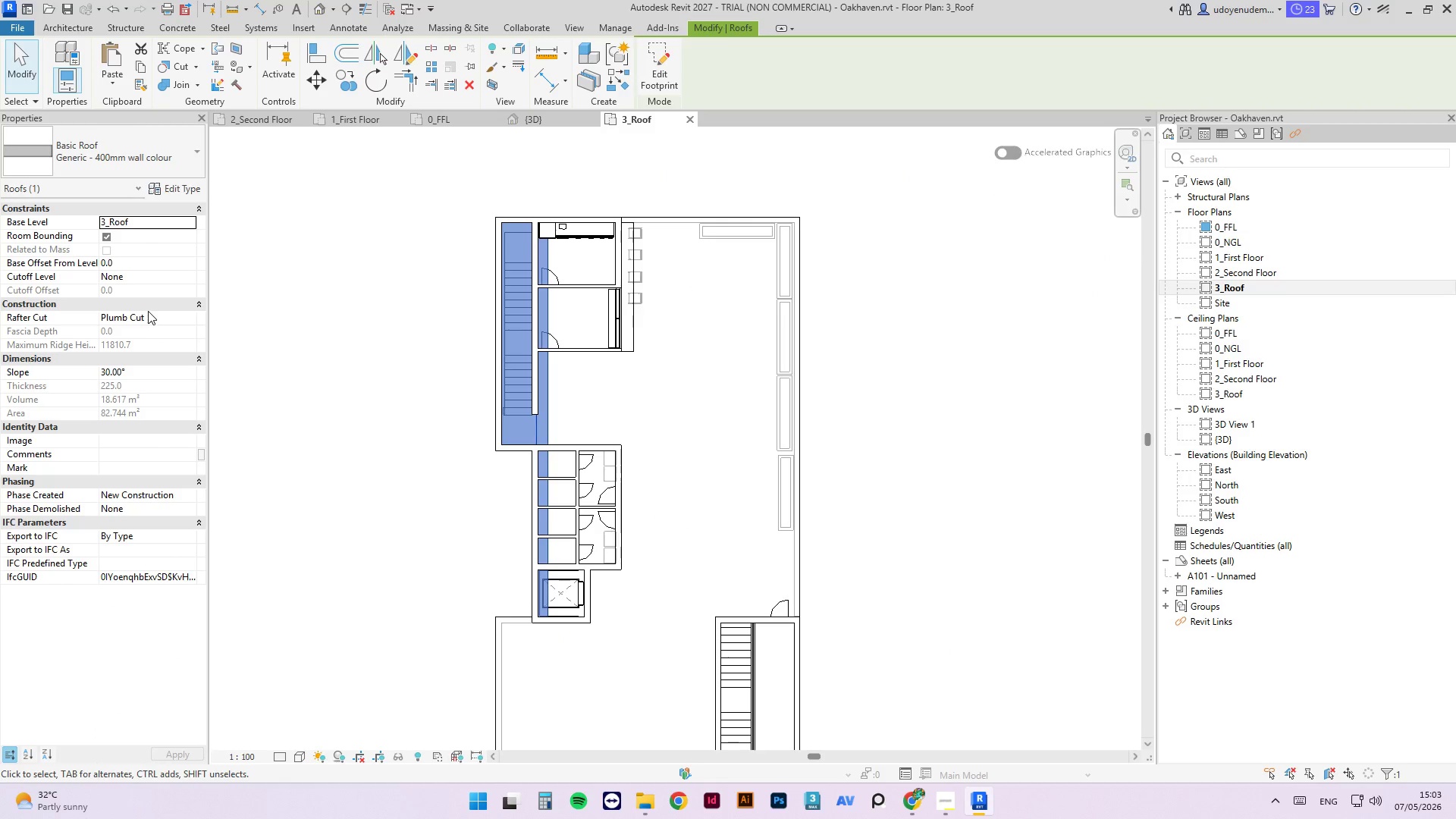 
left_click_drag(start_coordinate=[153, 385], to_coordinate=[151, 381])
 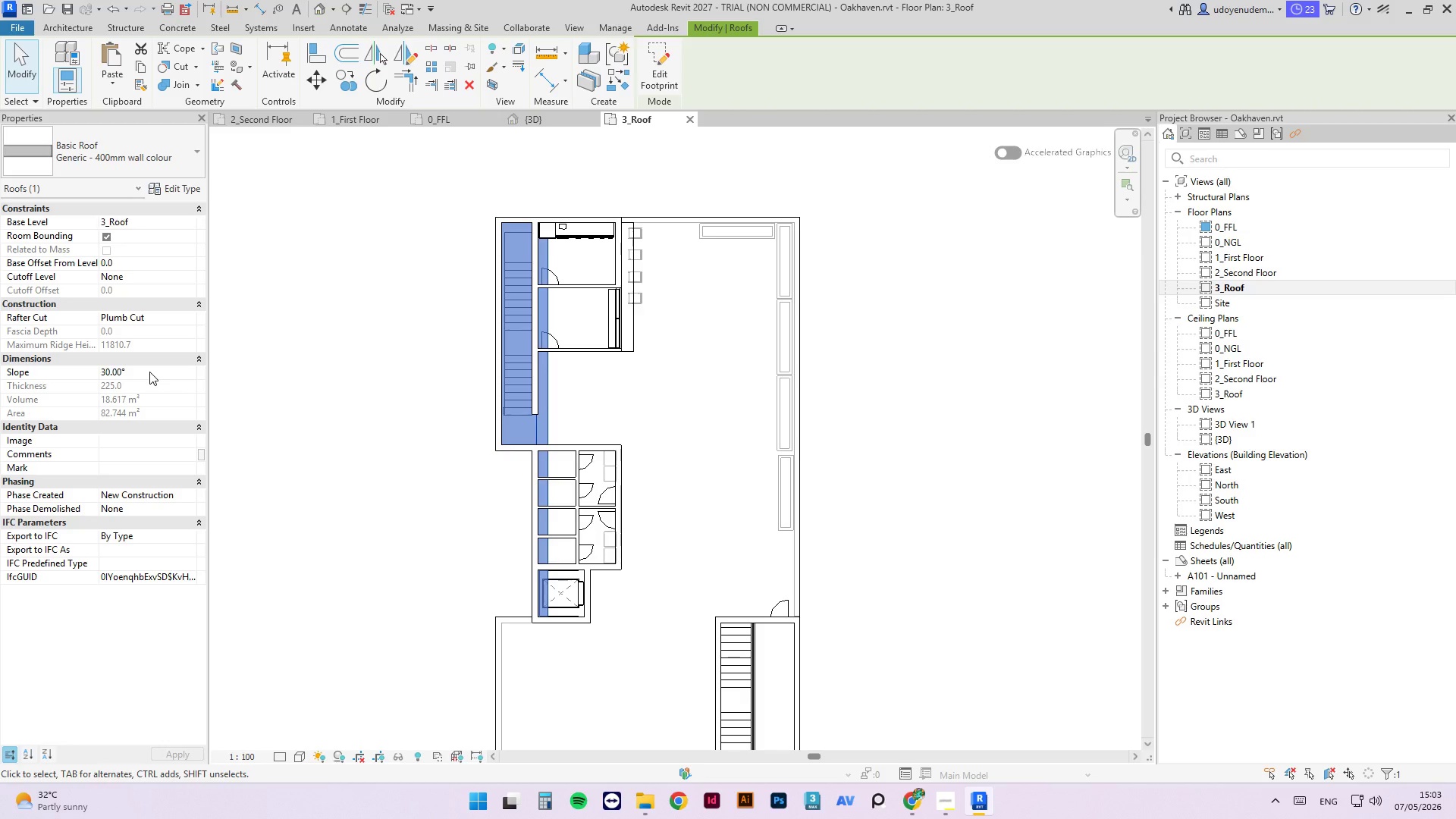 
double_click([149, 372])
 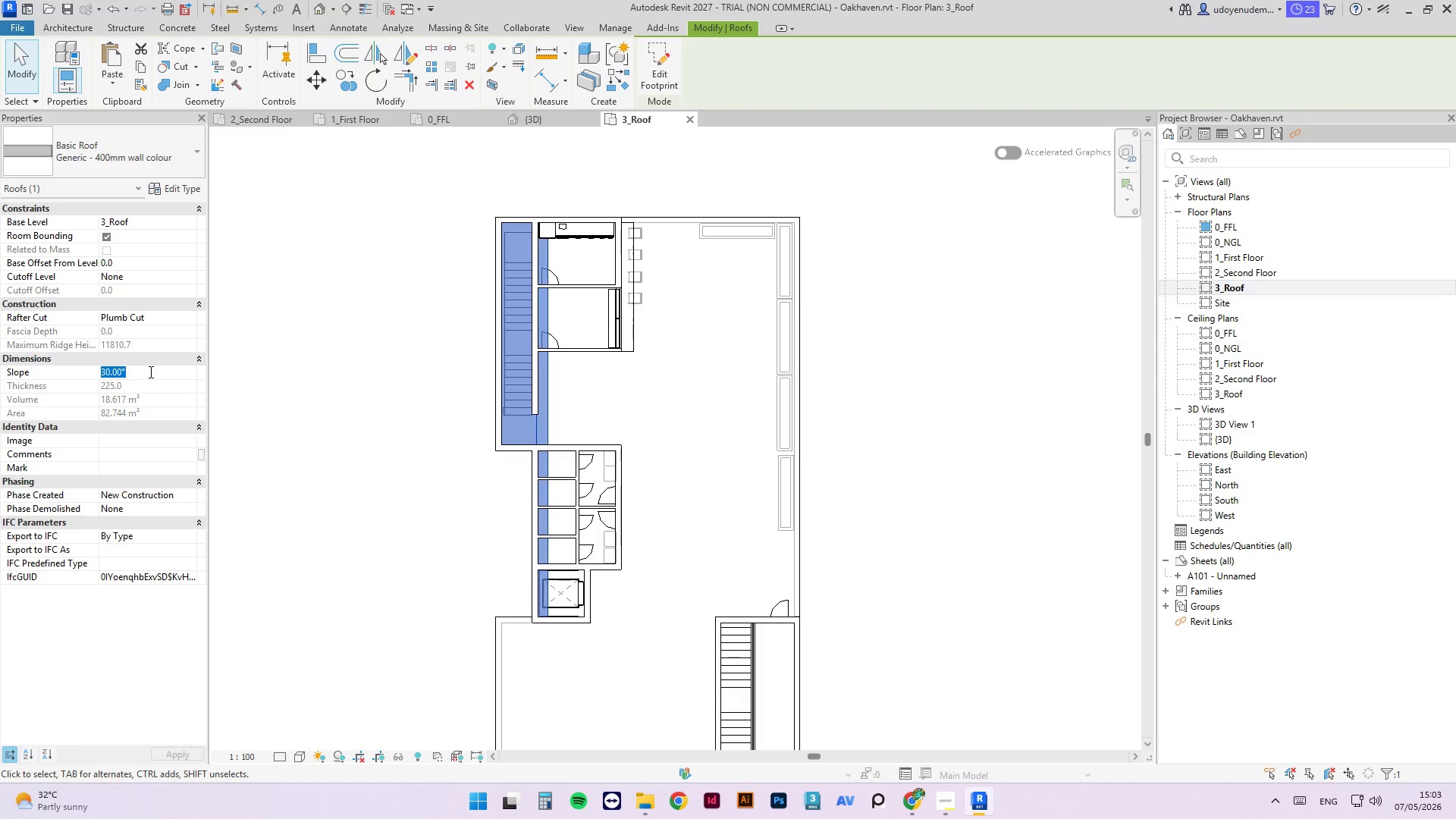 
key(Numpad1)
 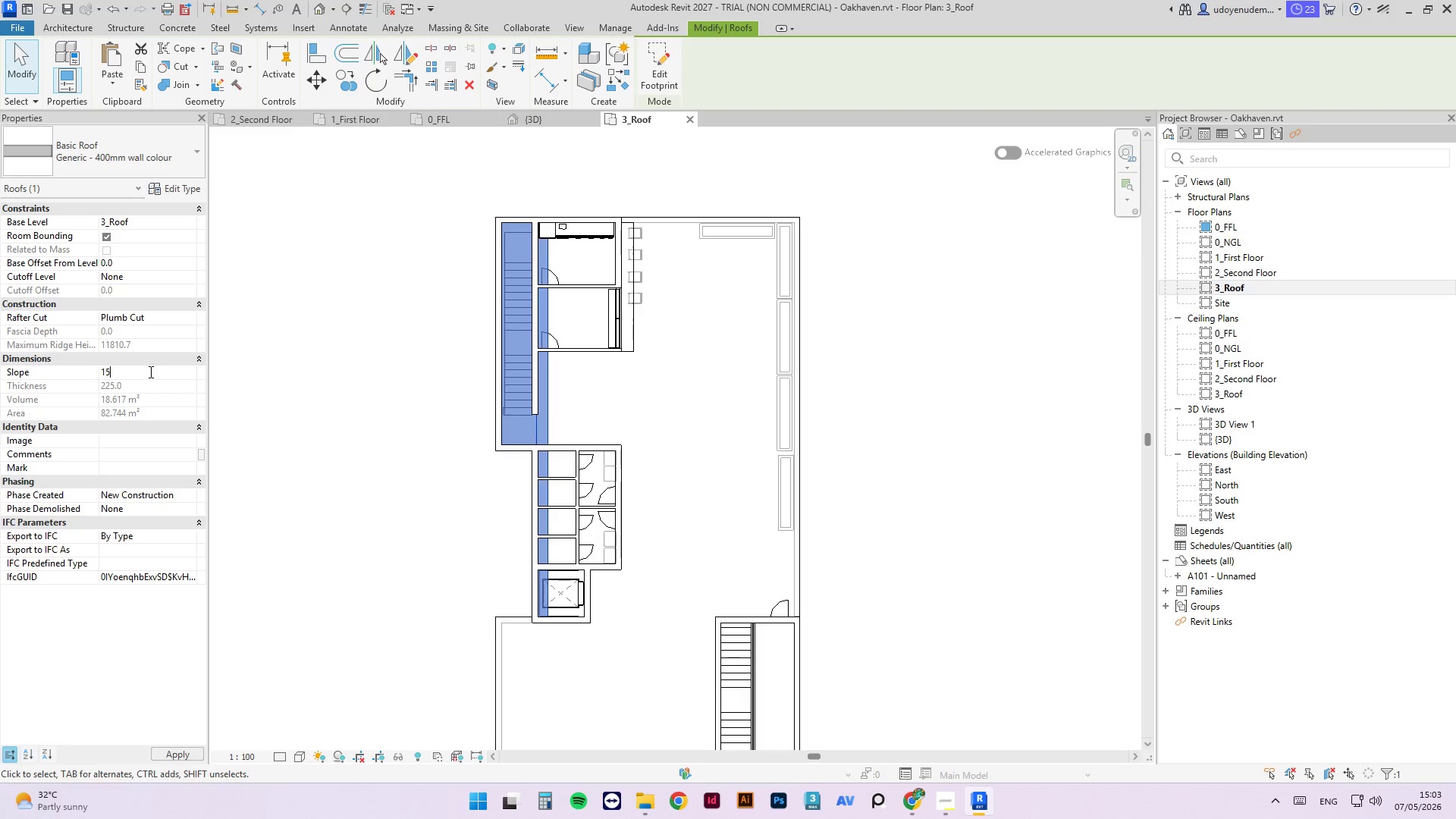 
key(Numpad5)
 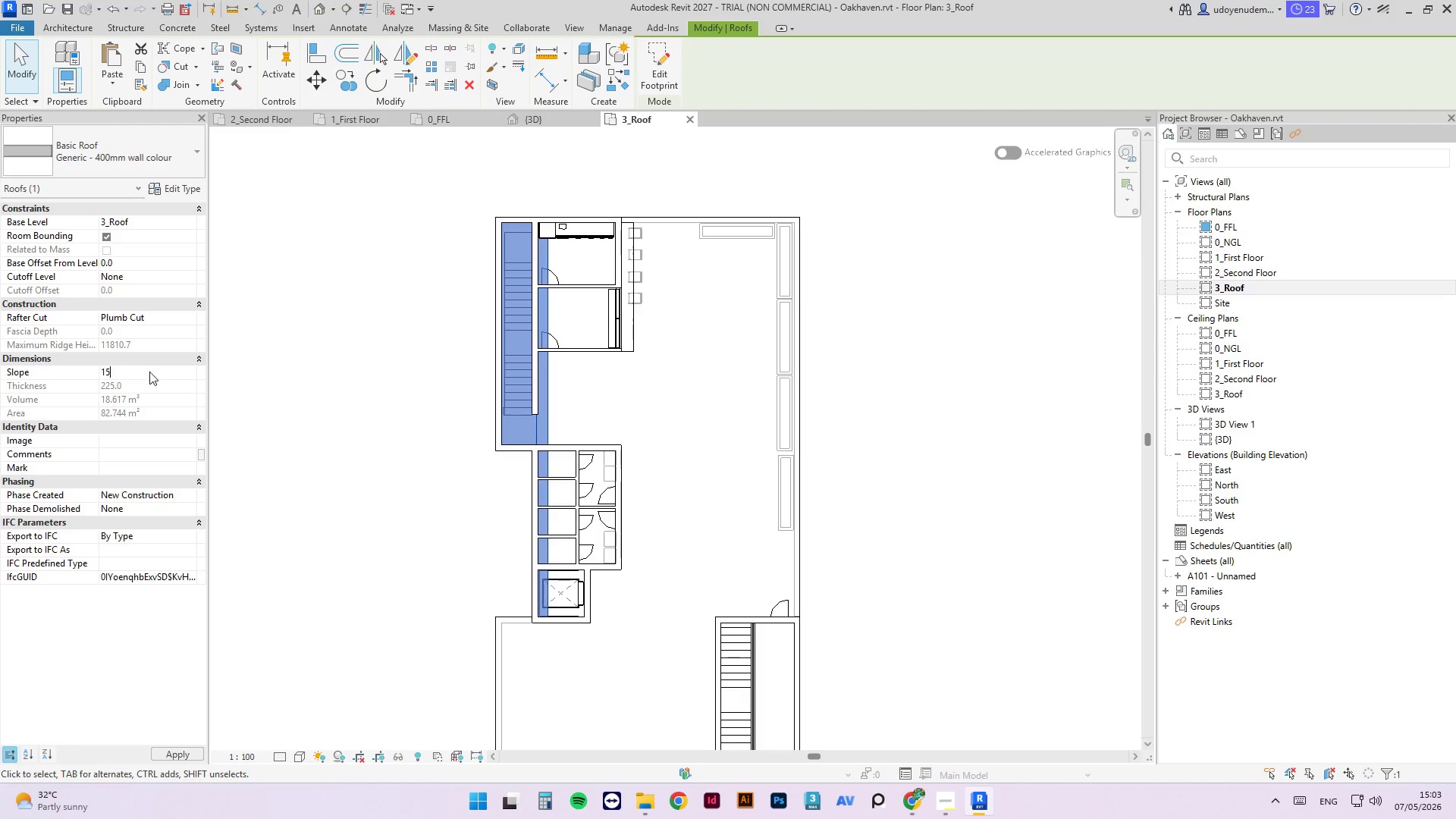 
key(NumpadEnter)
 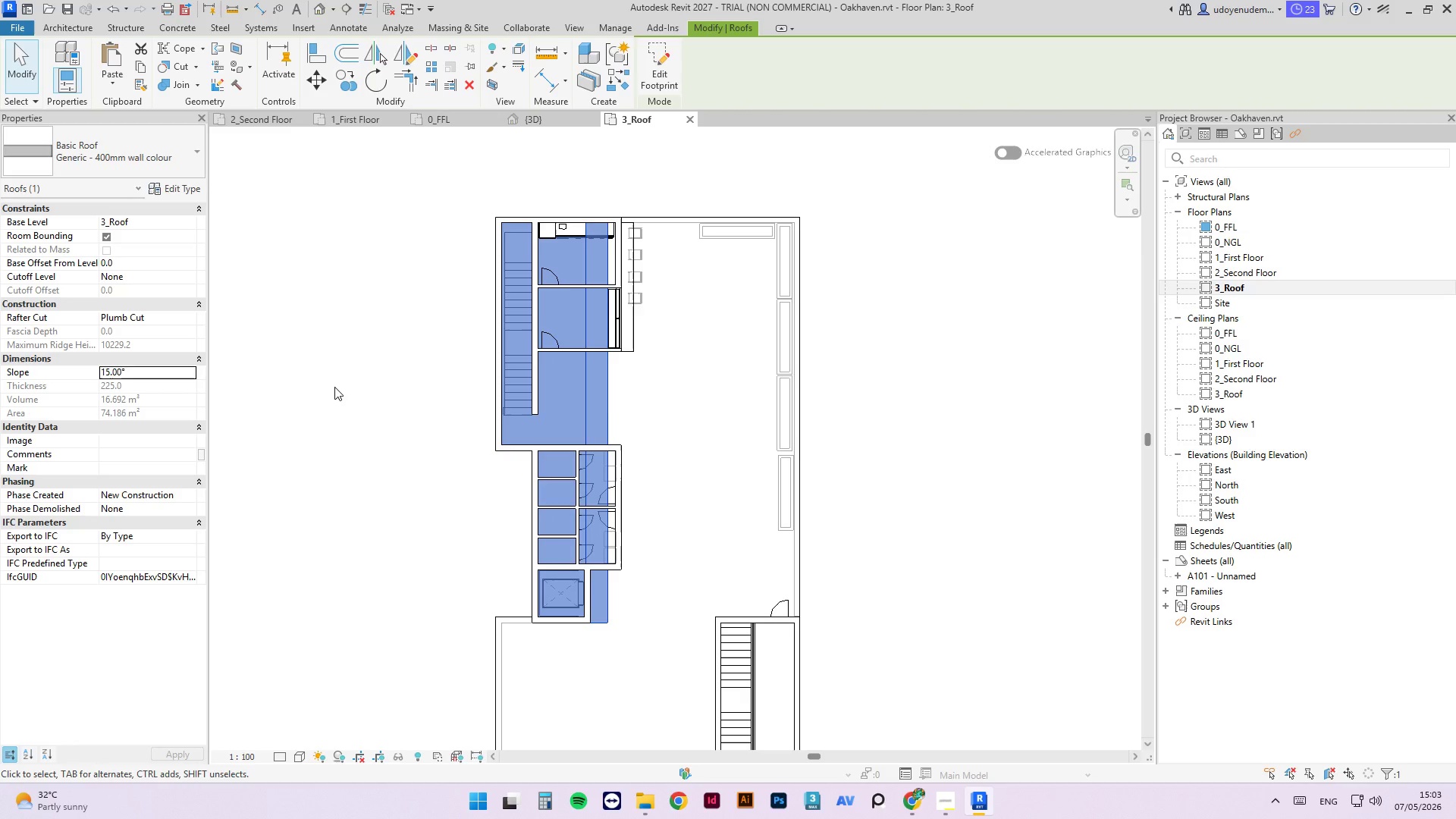 
left_click([674, 452])
 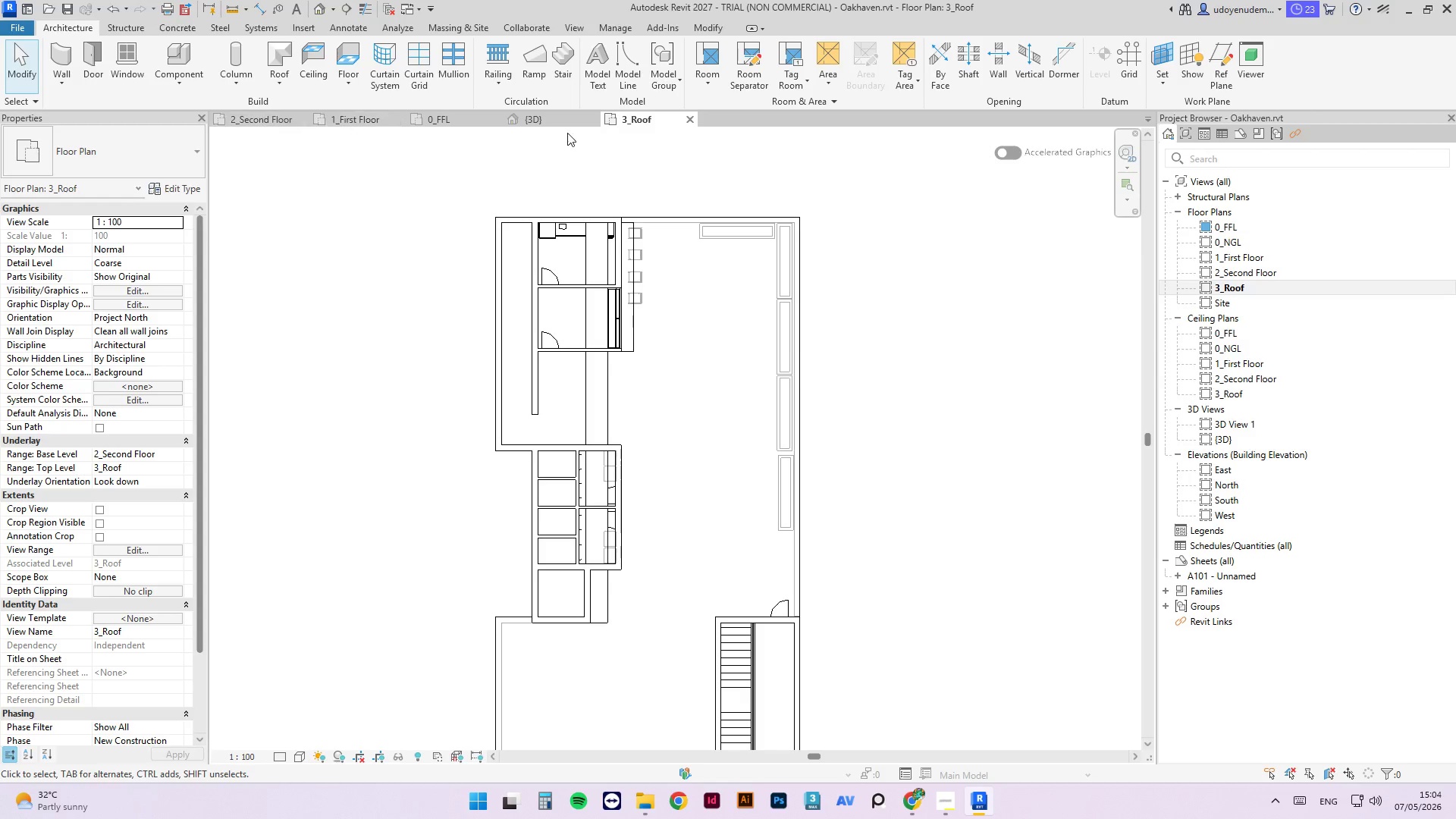 
left_click([519, 121])
 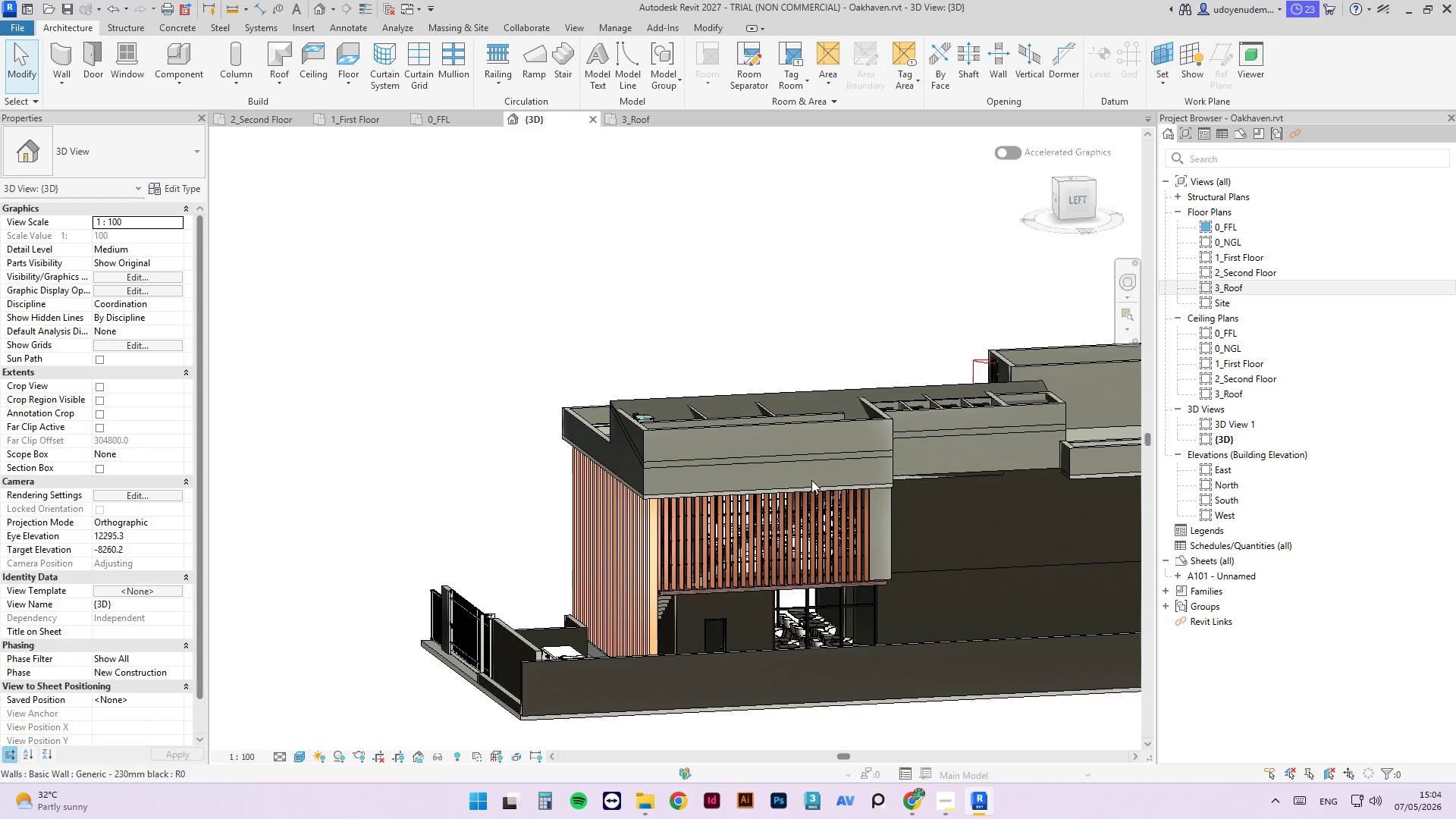 
hold_key(key=ShiftLeft, duration=2.17)
 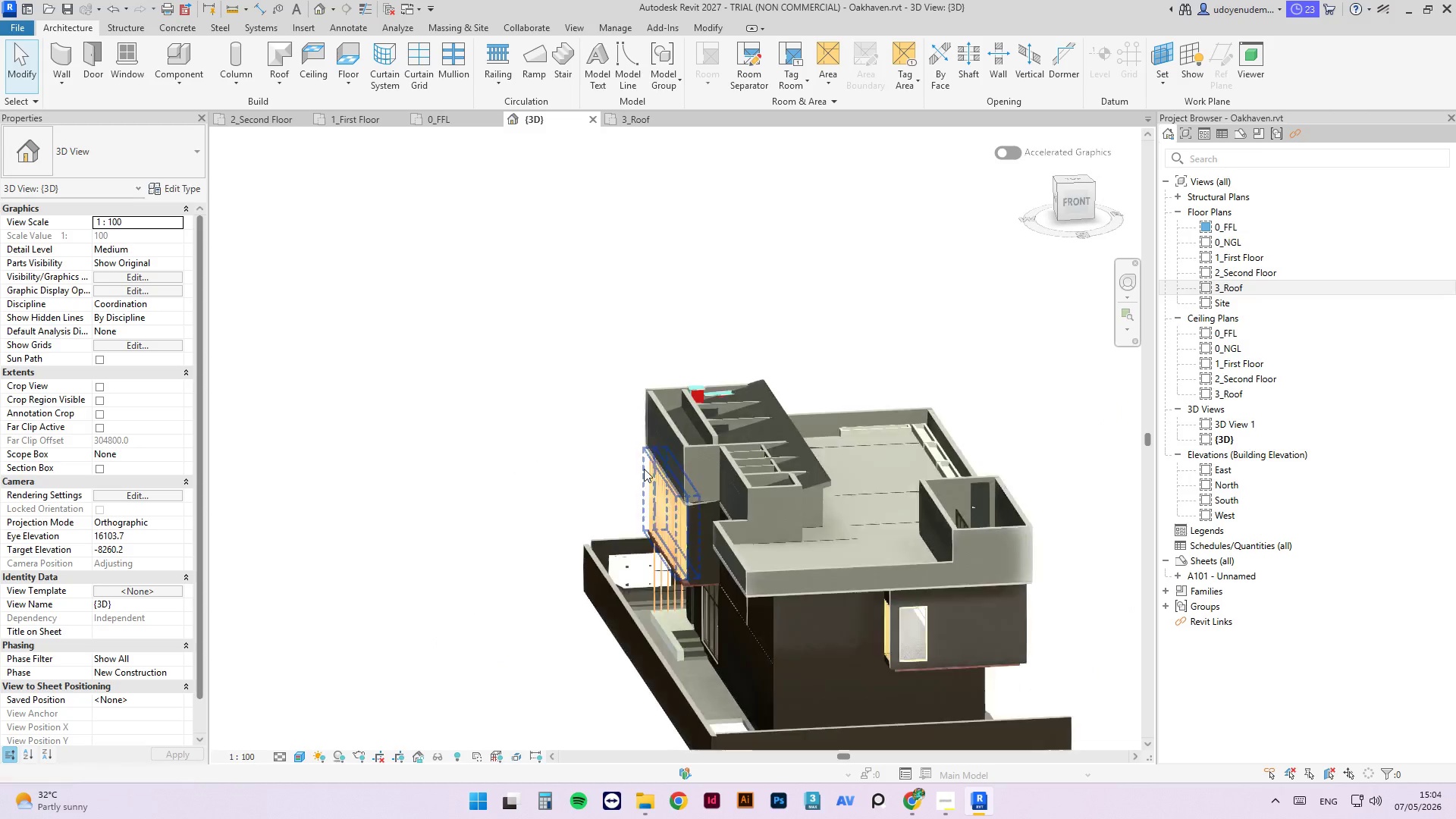 
scroll: coordinate [825, 453], scroll_direction: down, amount: 2.0
 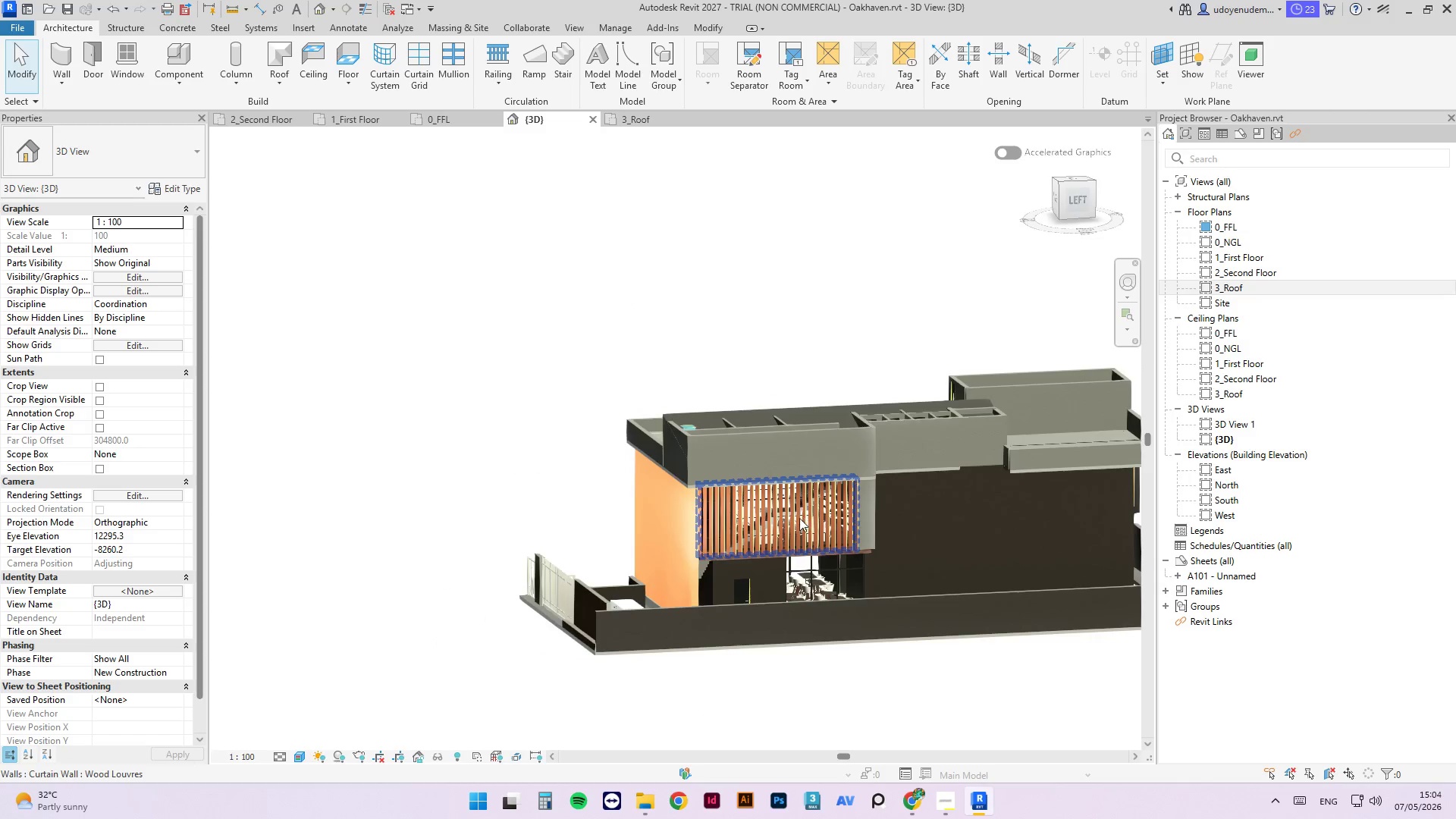 
scroll: coordinate [645, 469], scroll_direction: up, amount: 2.0
 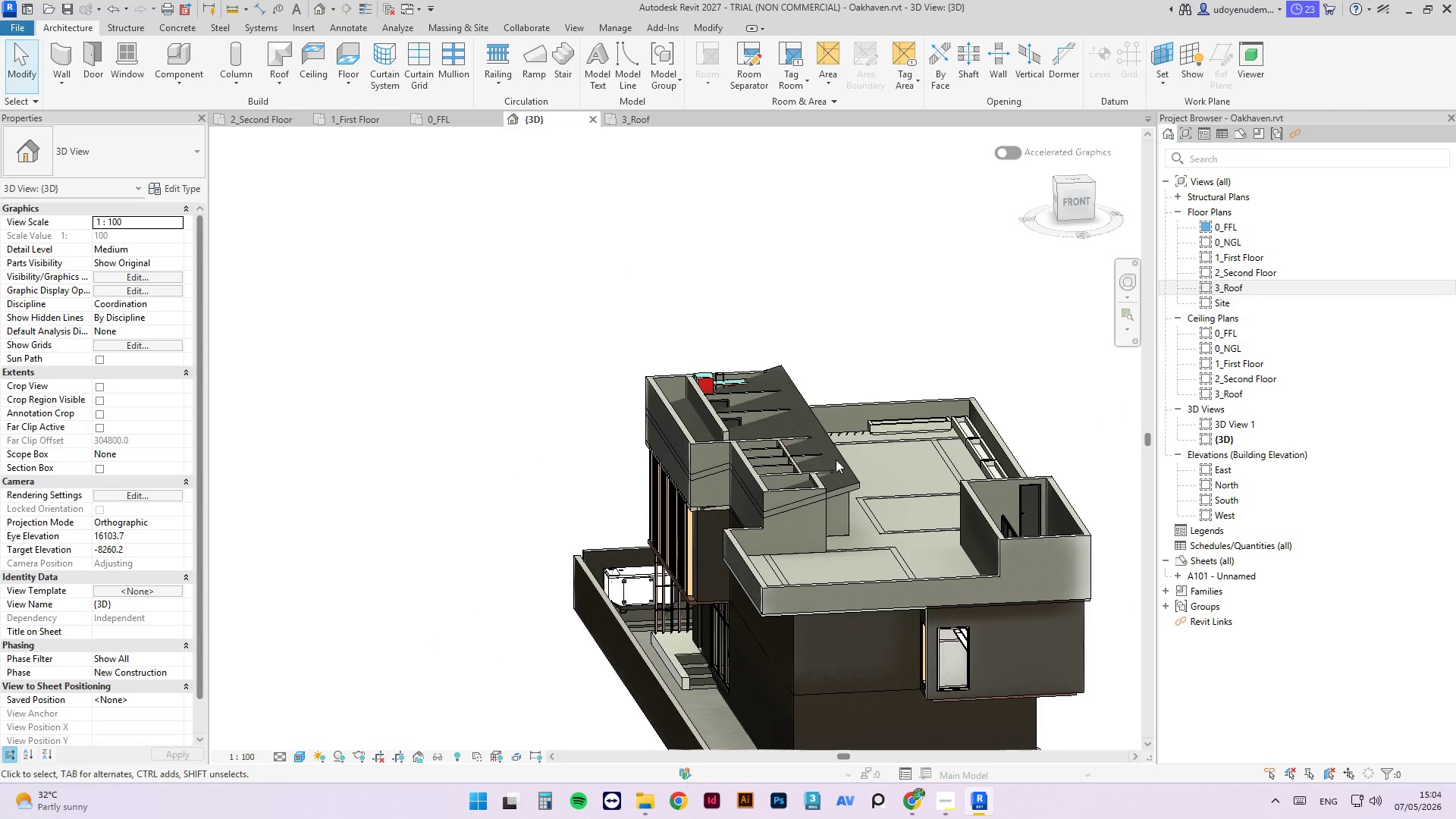 
left_click([843, 459])
 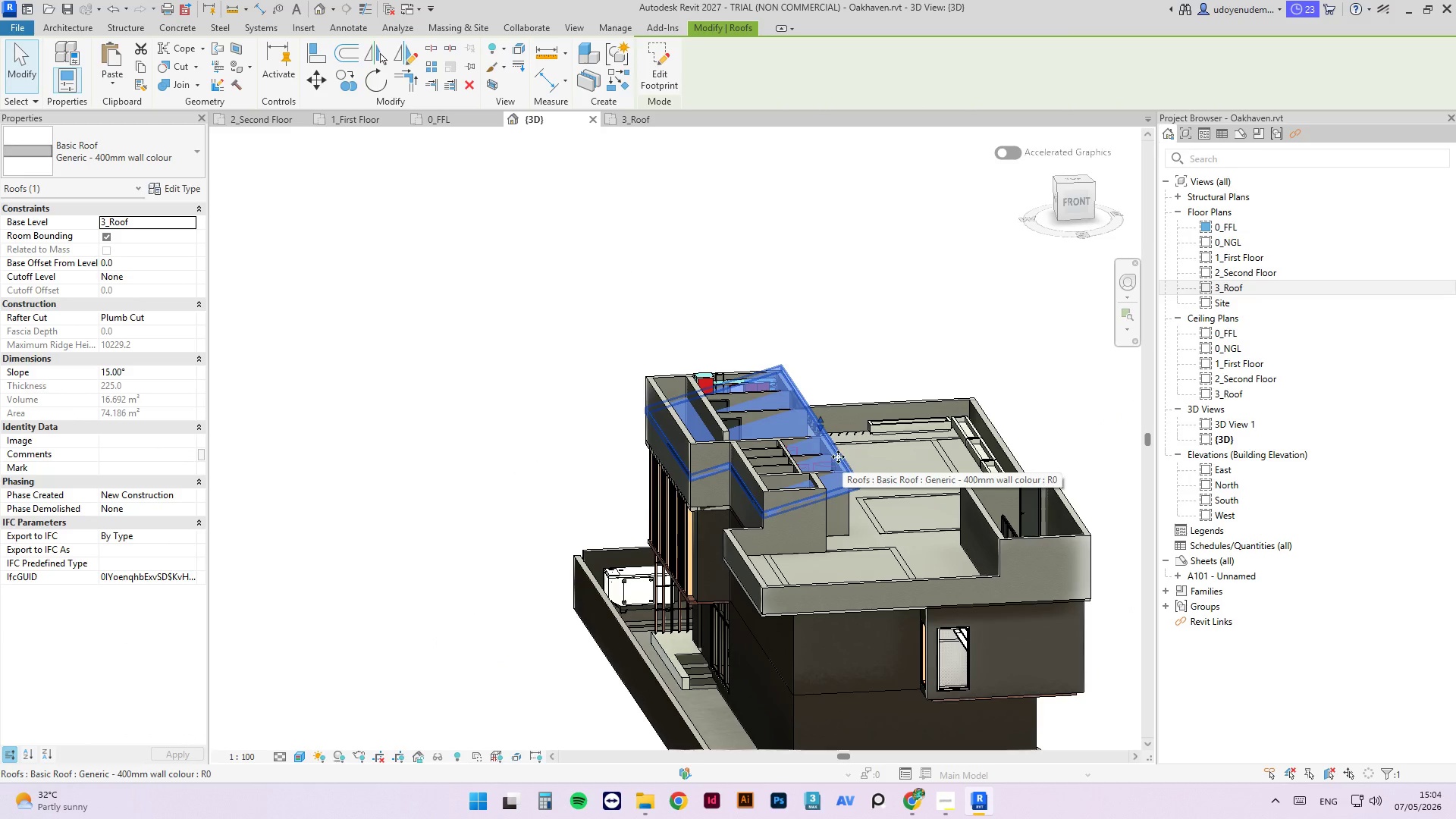 
hold_key(key=ShiftLeft, duration=2.61)
 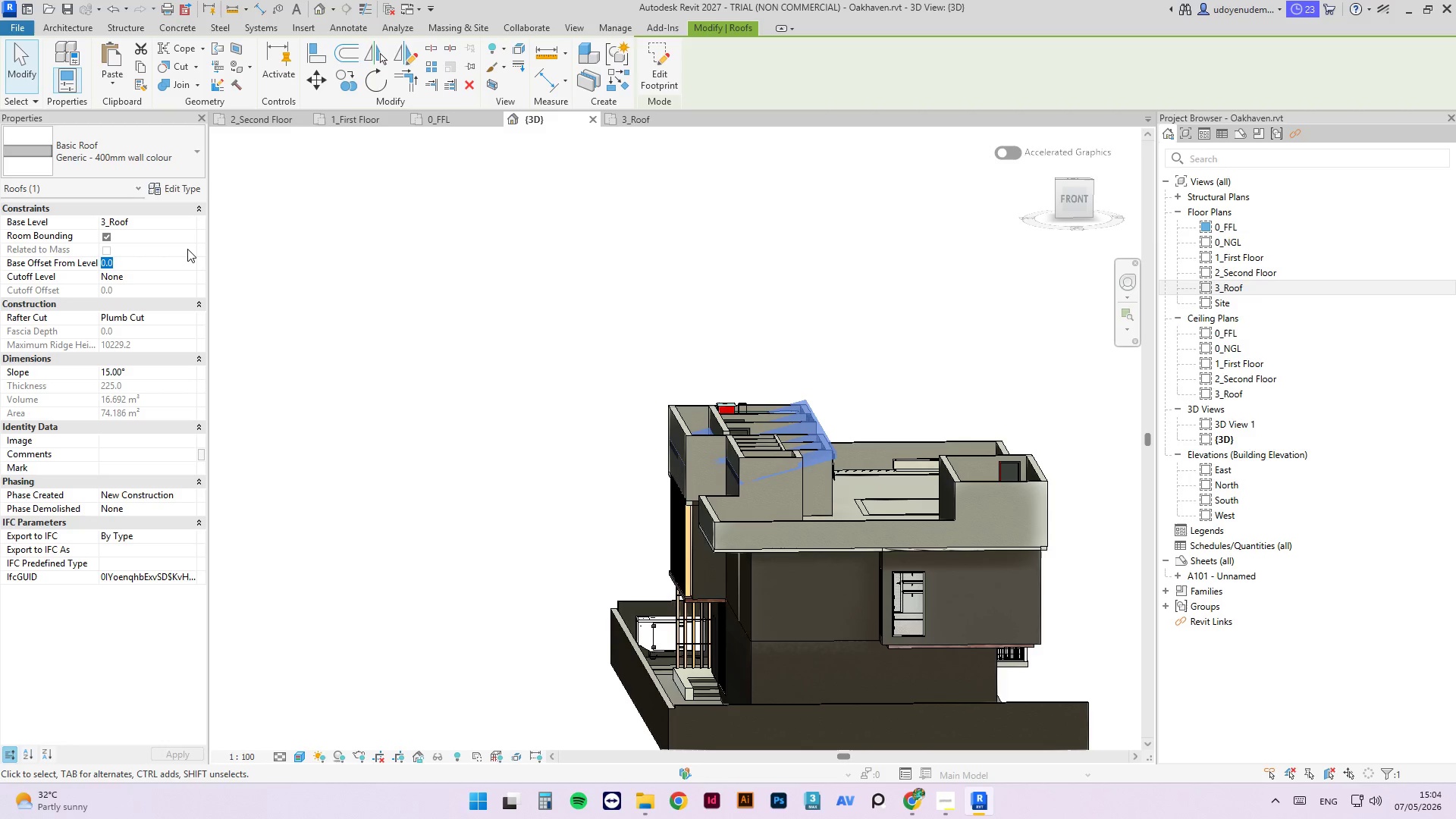 
key(Numpad2)
 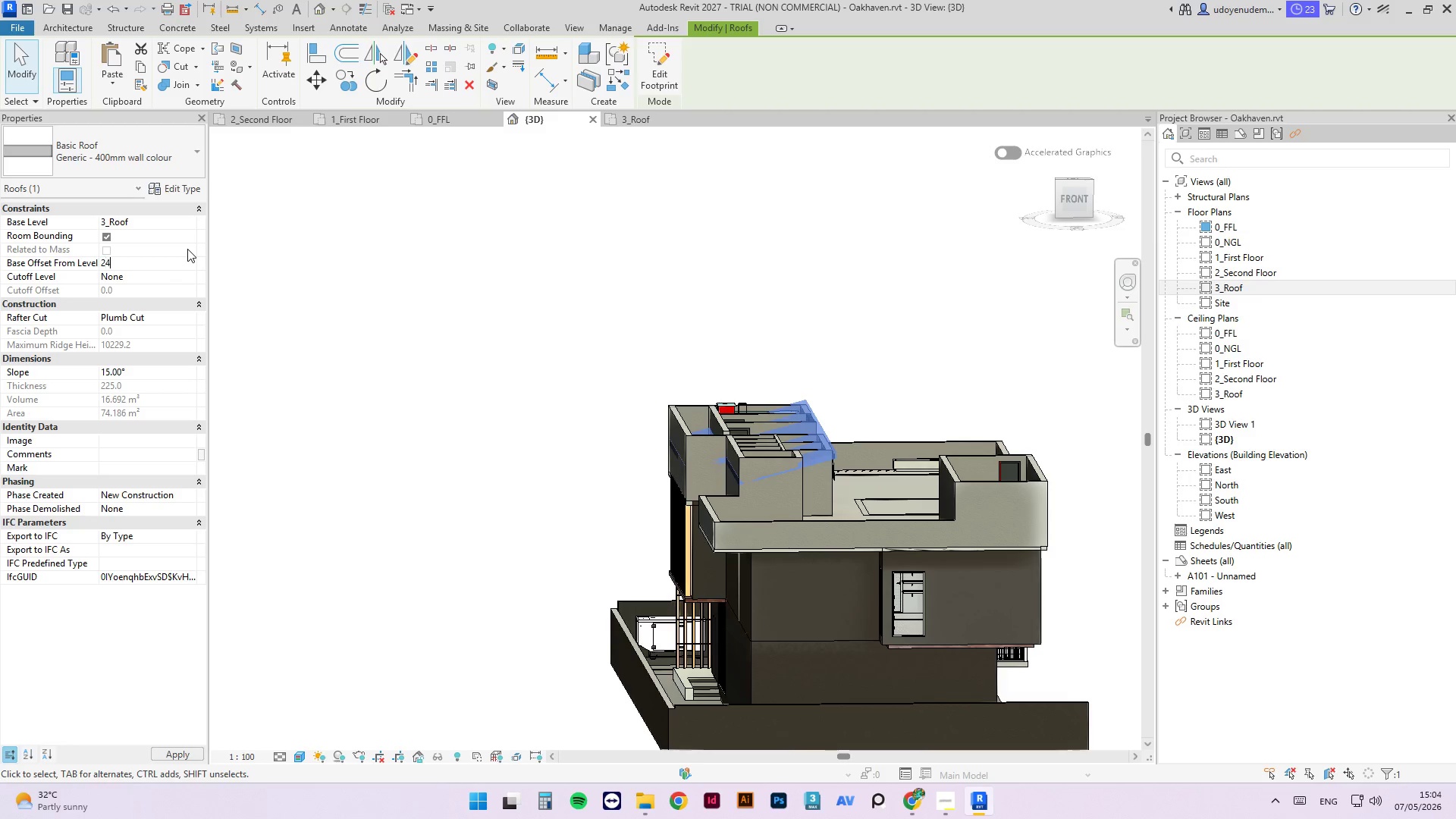 
key(Numpad4)
 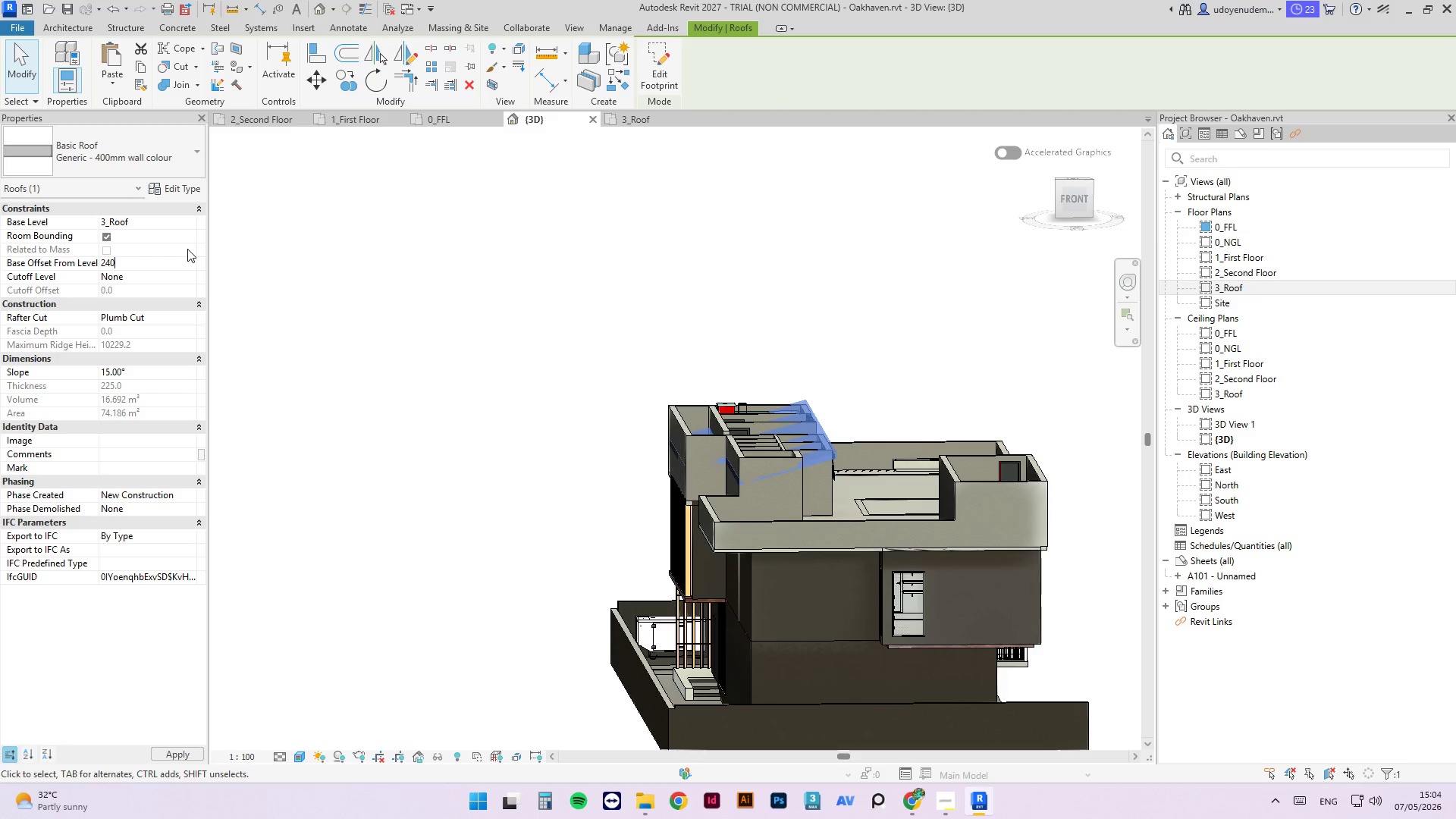 
key(Numpad0)
 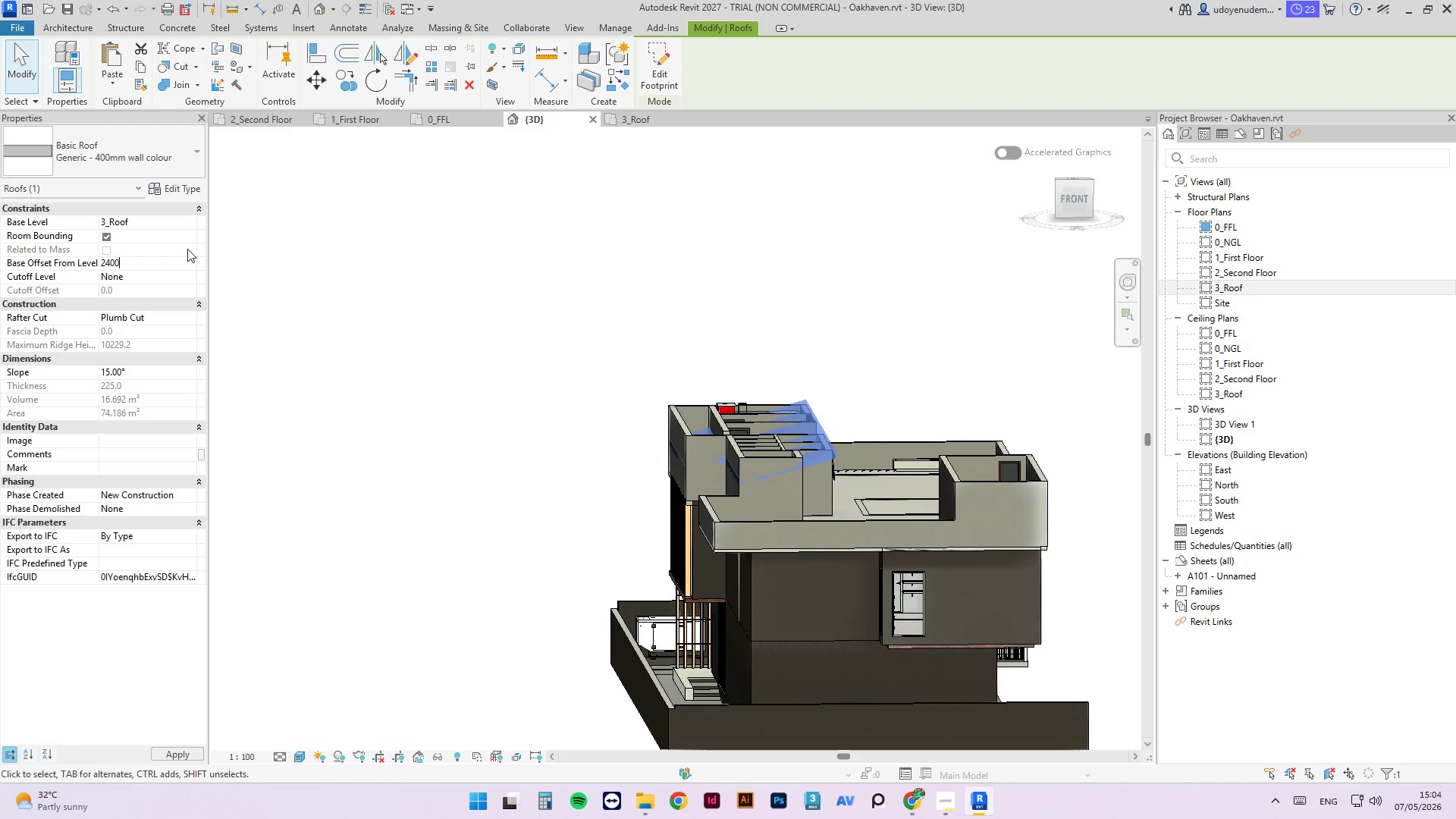 
key(Numpad0)
 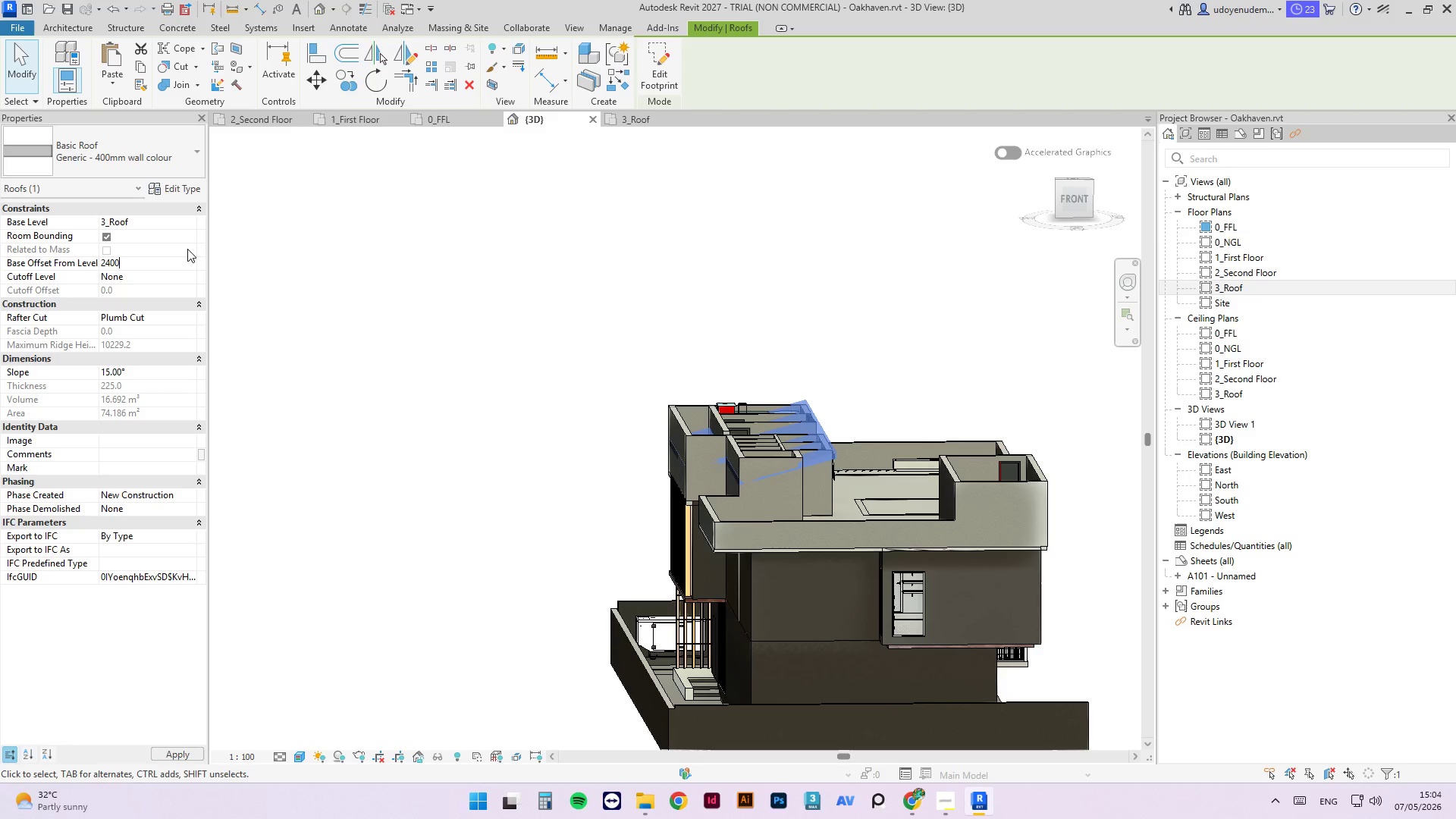 
key(NumpadEnter)
 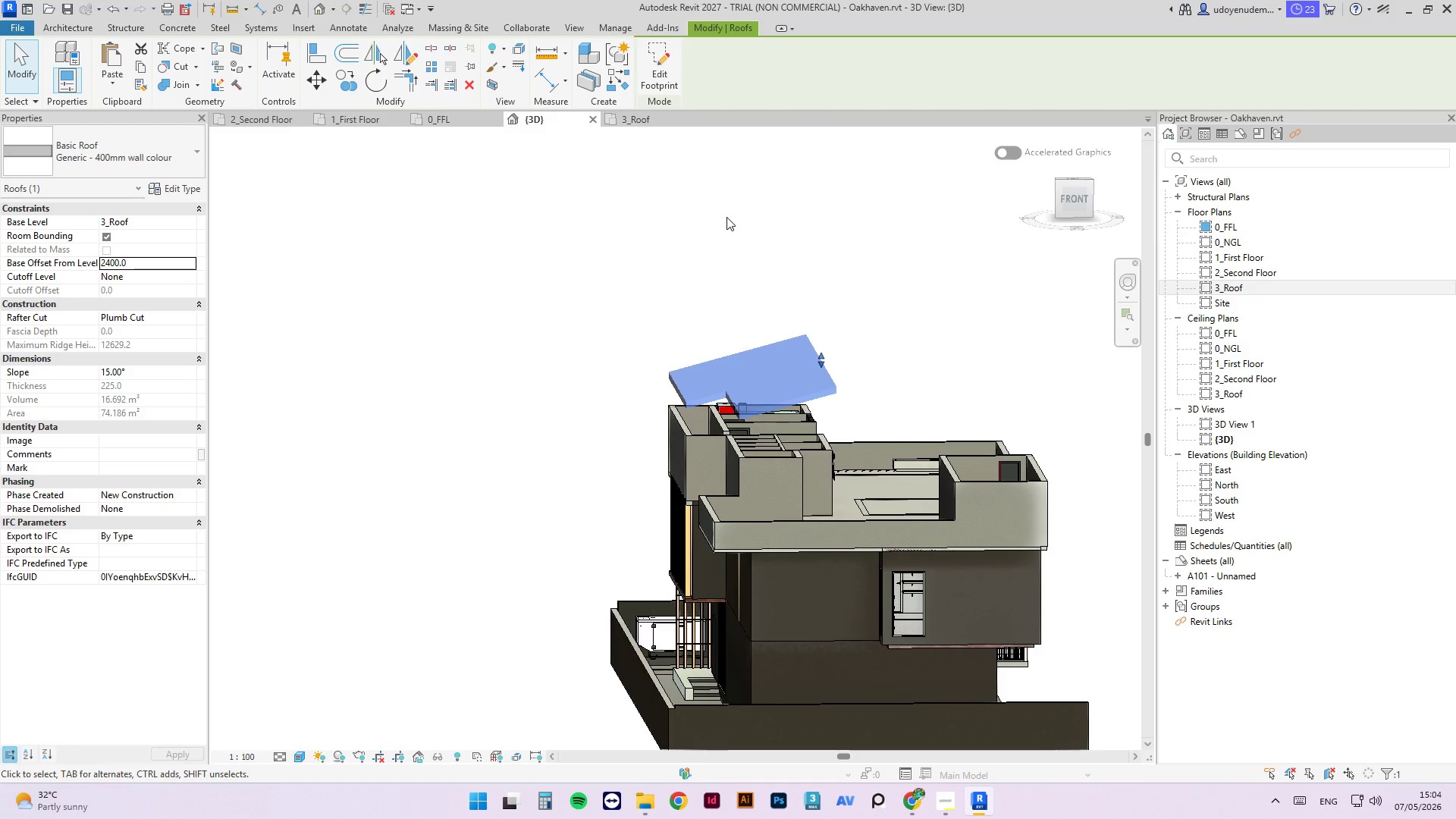 
hold_key(key=ShiftLeft, duration=2.2)
scroll: coordinate [785, 276], scroll_direction: down, amount: 1.0
 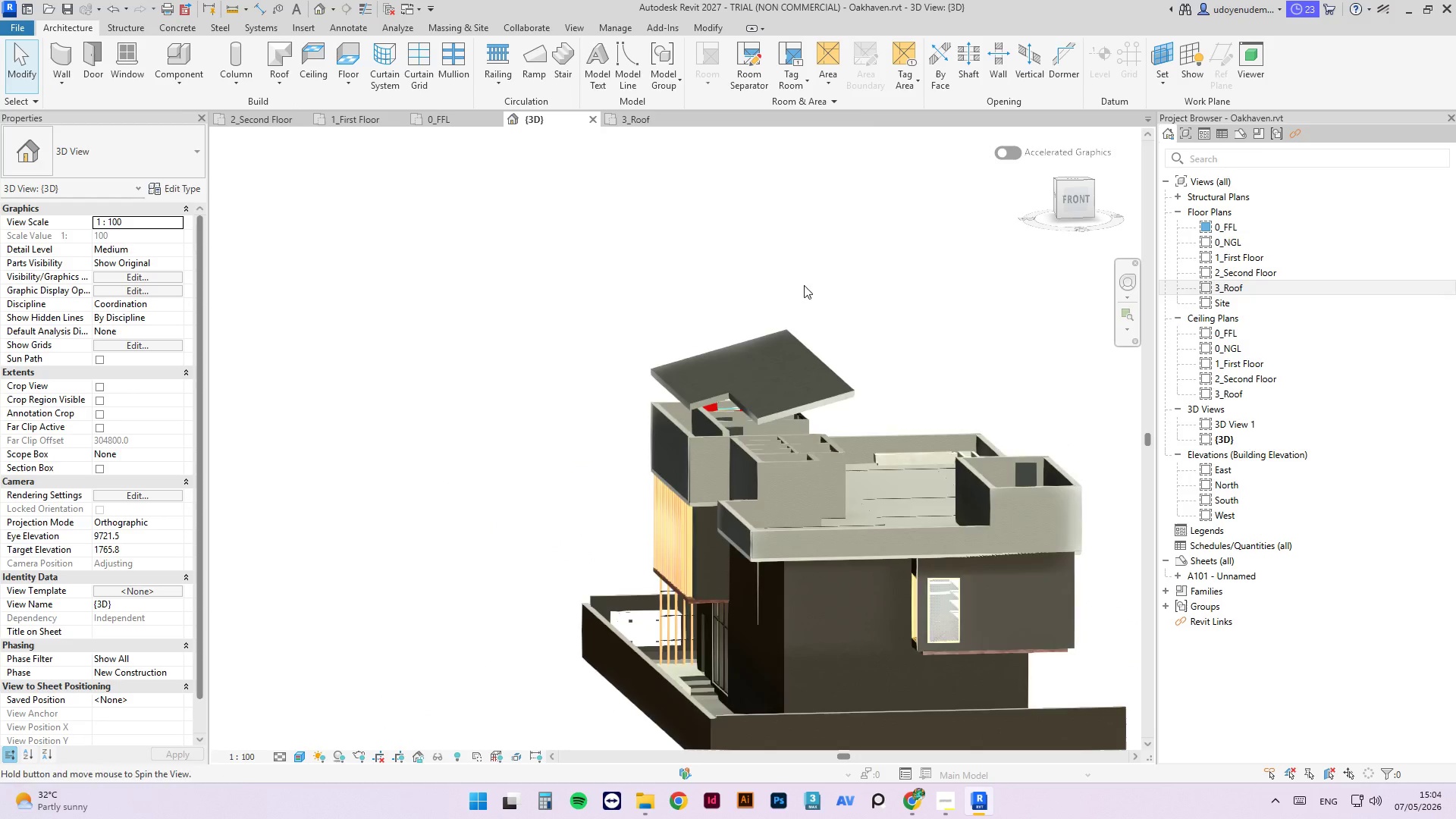 
hold_key(key=ShiftLeft, duration=1.99)
 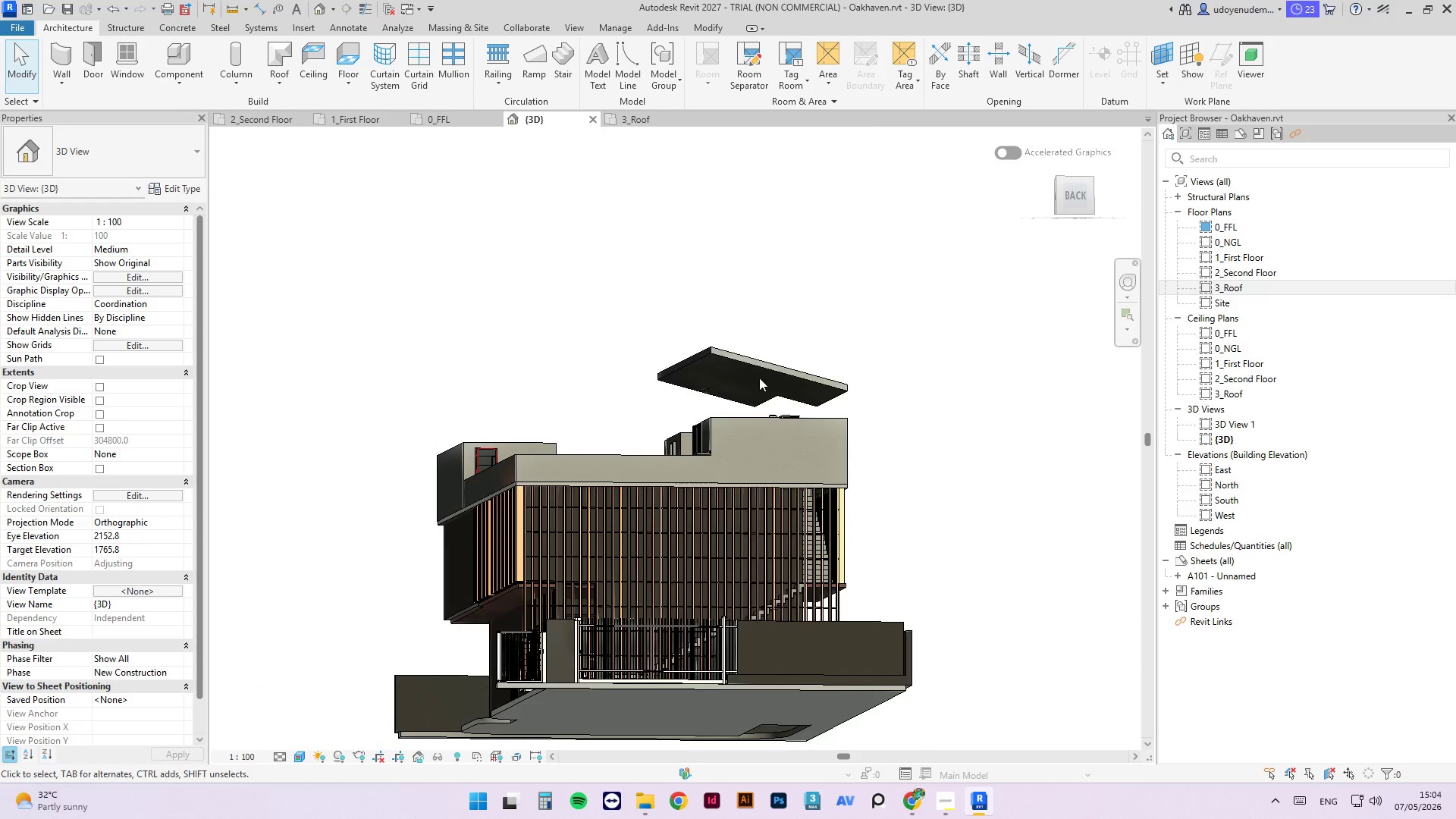 
hold_key(key=ShiftLeft, duration=8.36)
 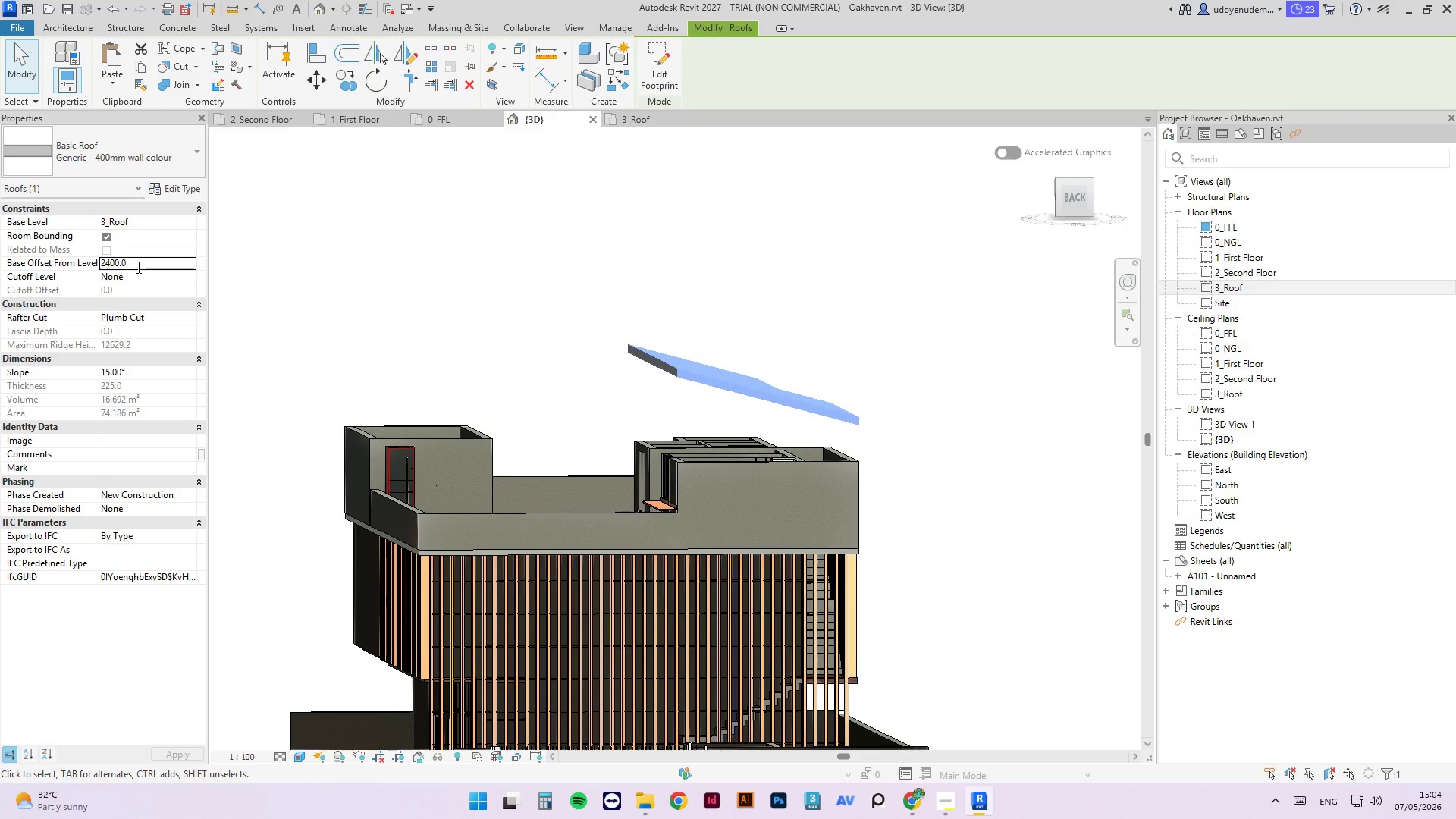 
scroll: coordinate [785, 375], scroll_direction: up, amount: 2.0
 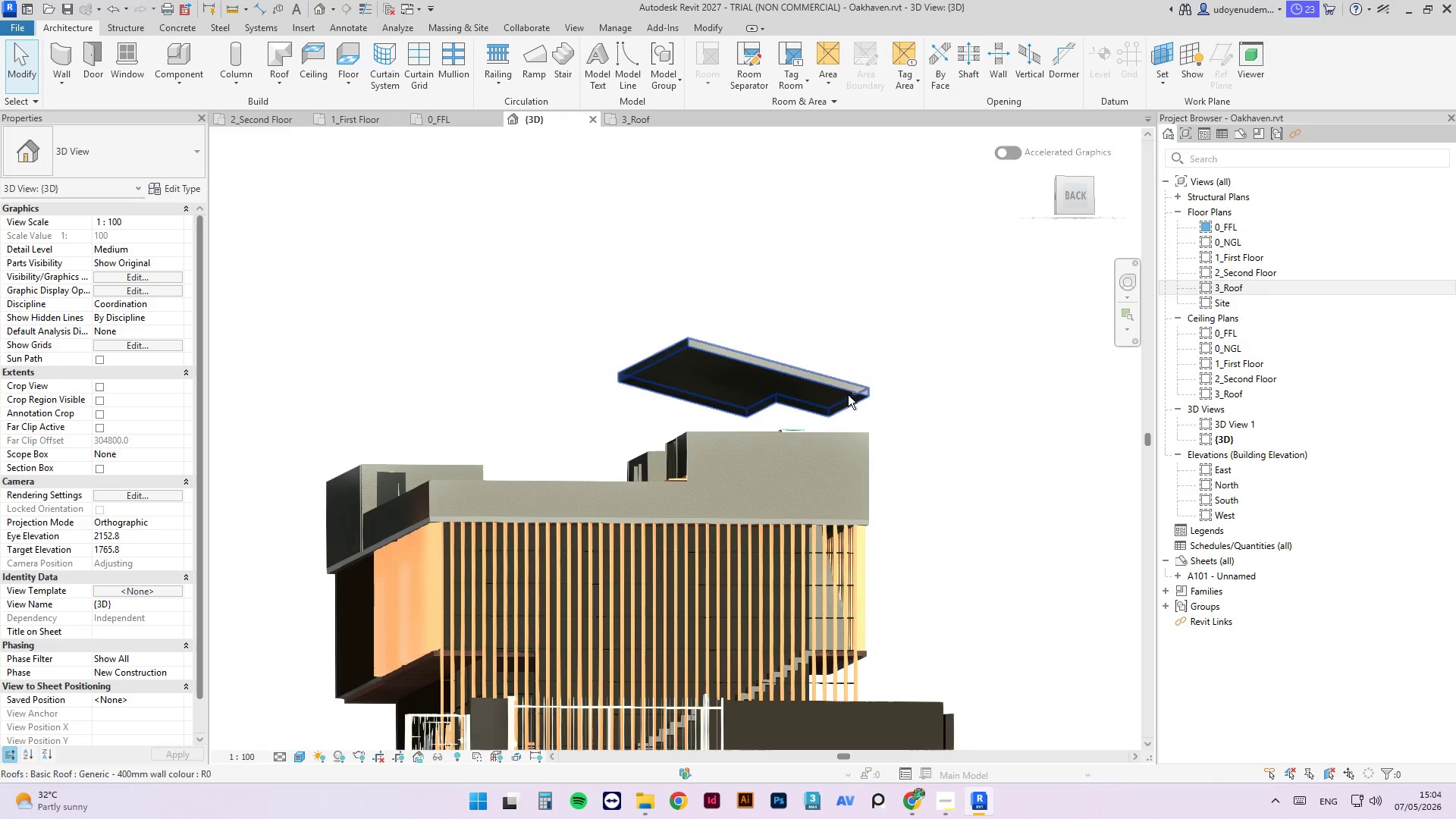 
key(Numpad1)
 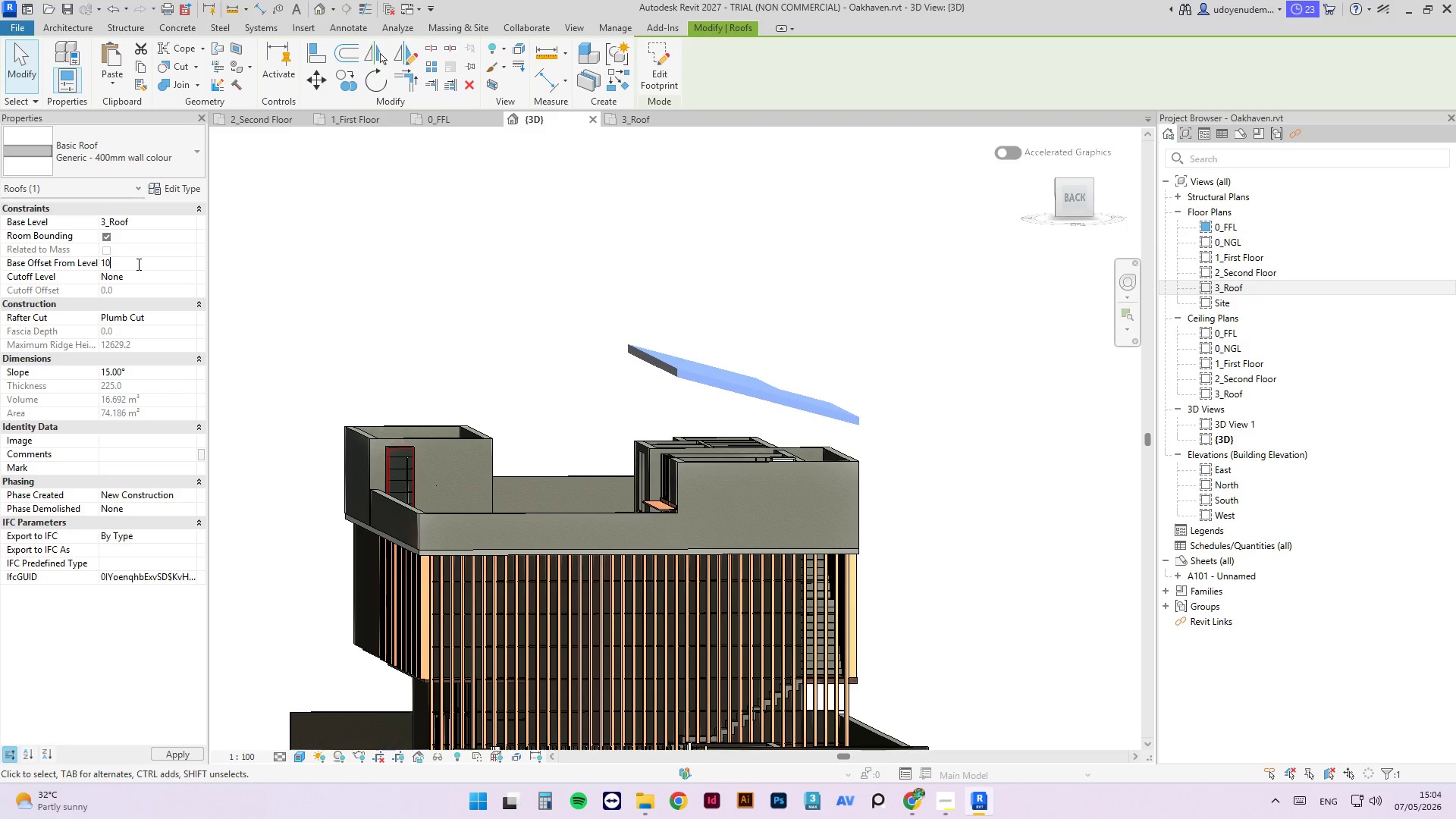 
key(Numpad0)
 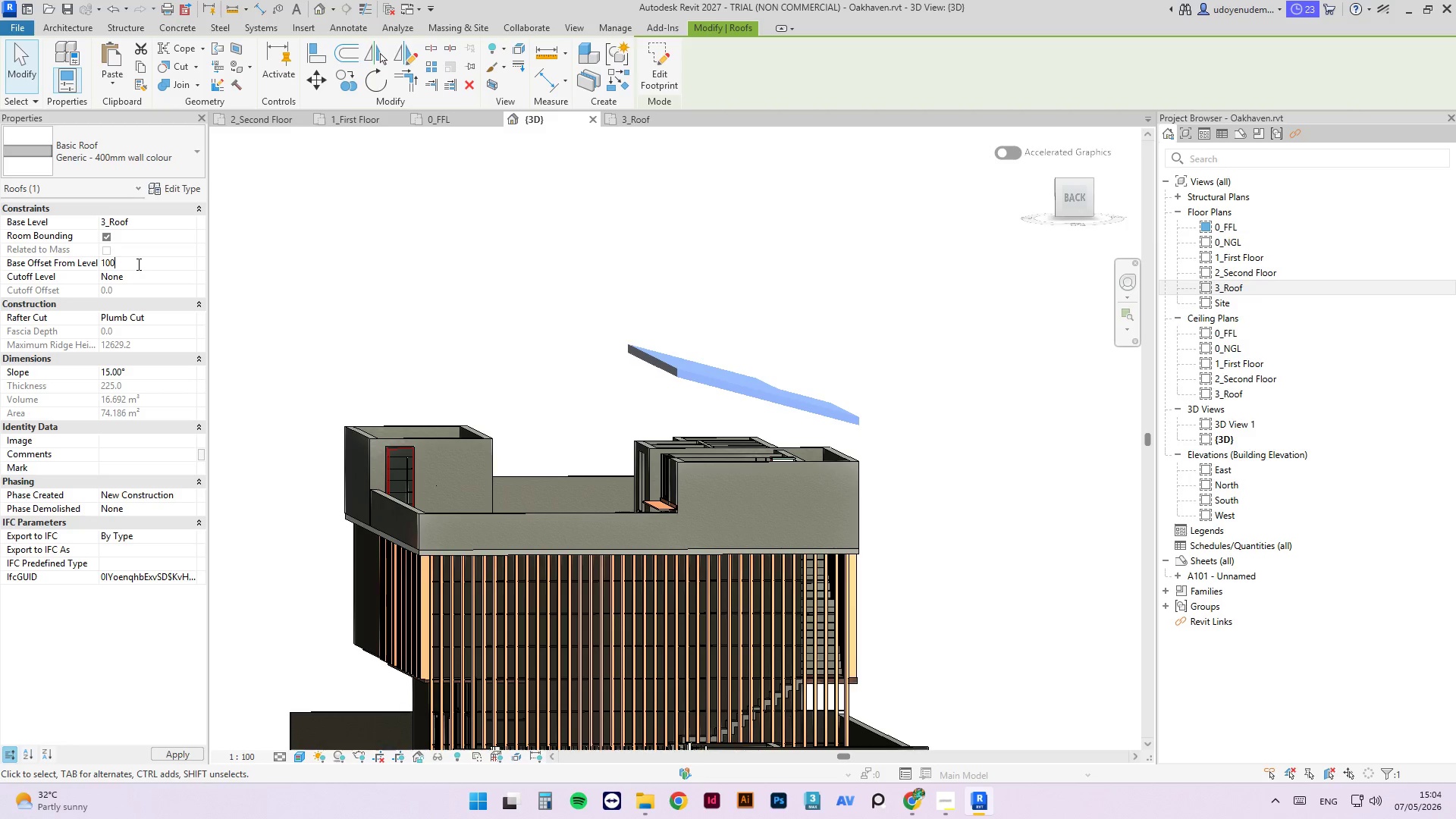 
key(Numpad0)
 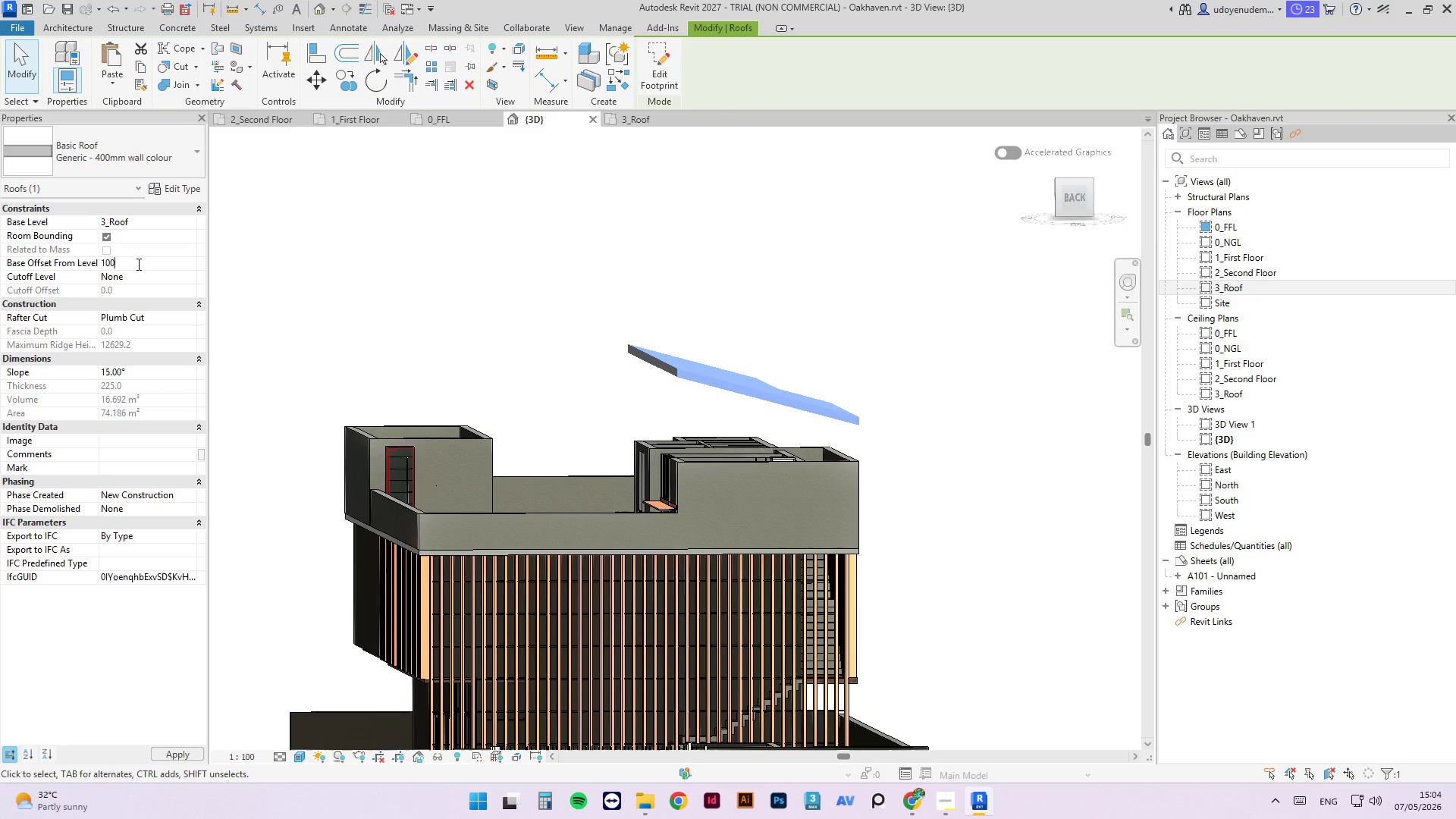 
key(Numpad0)
 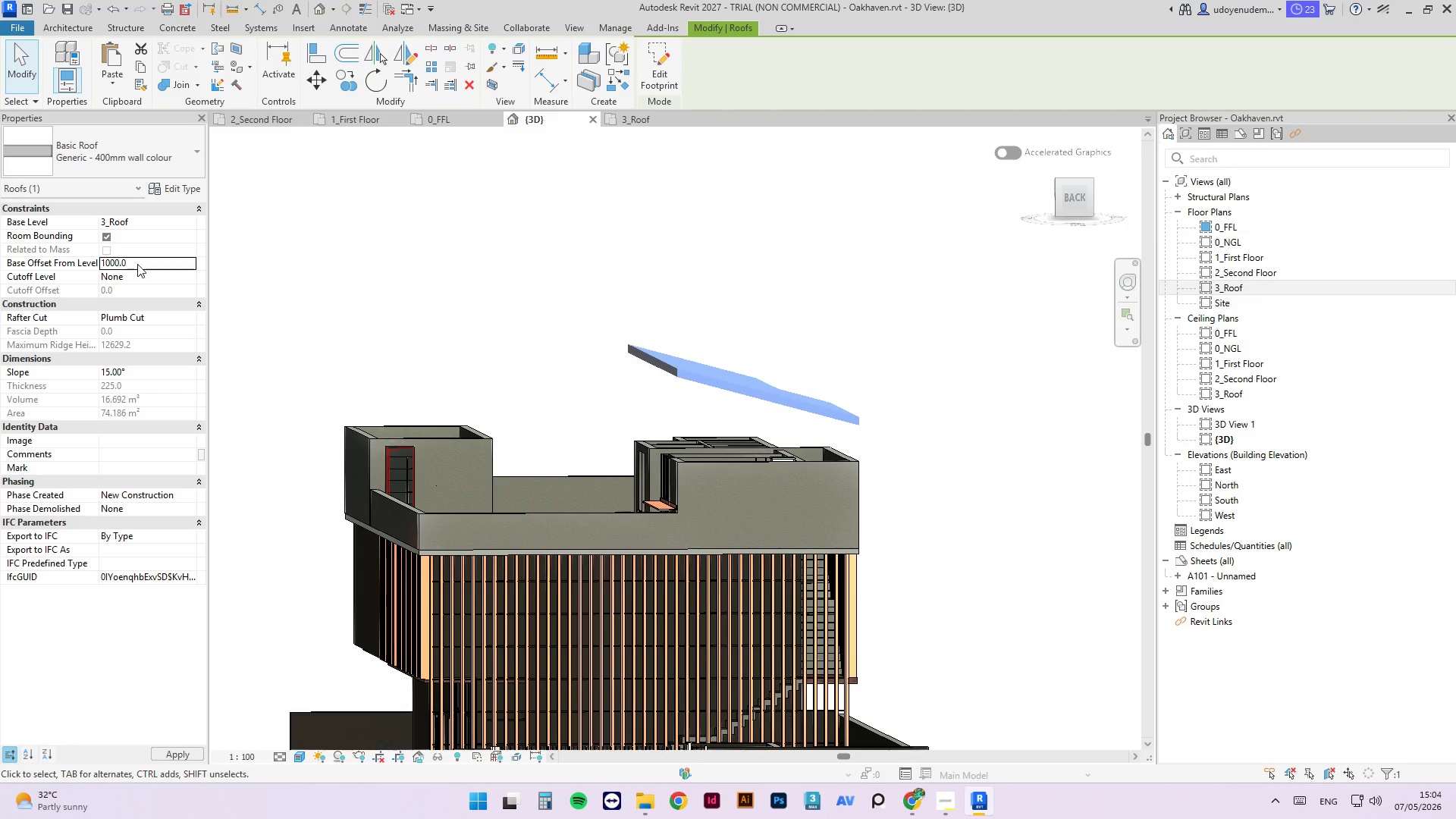 
key(NumpadEnter)
 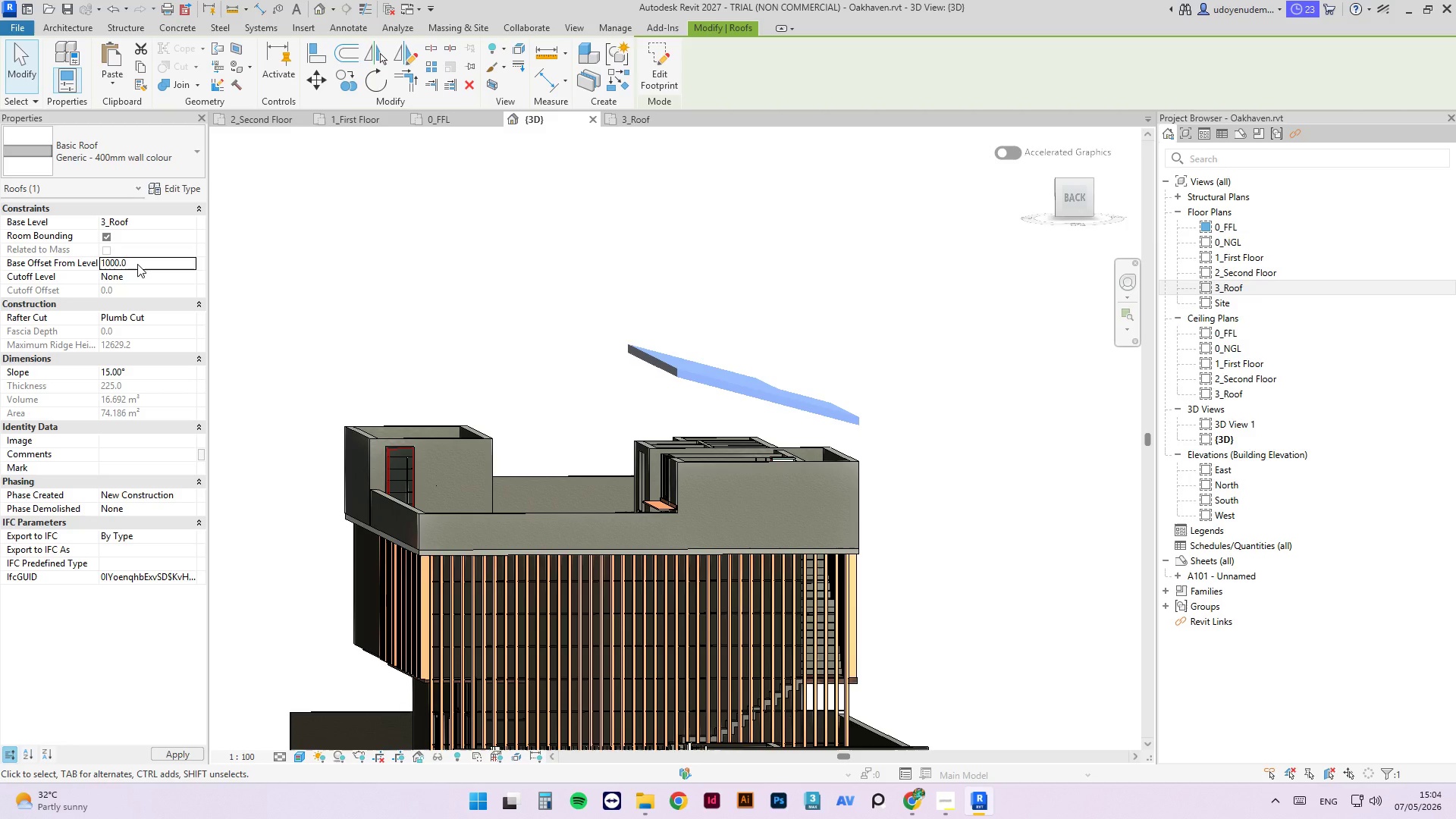 
wait(8.75)
 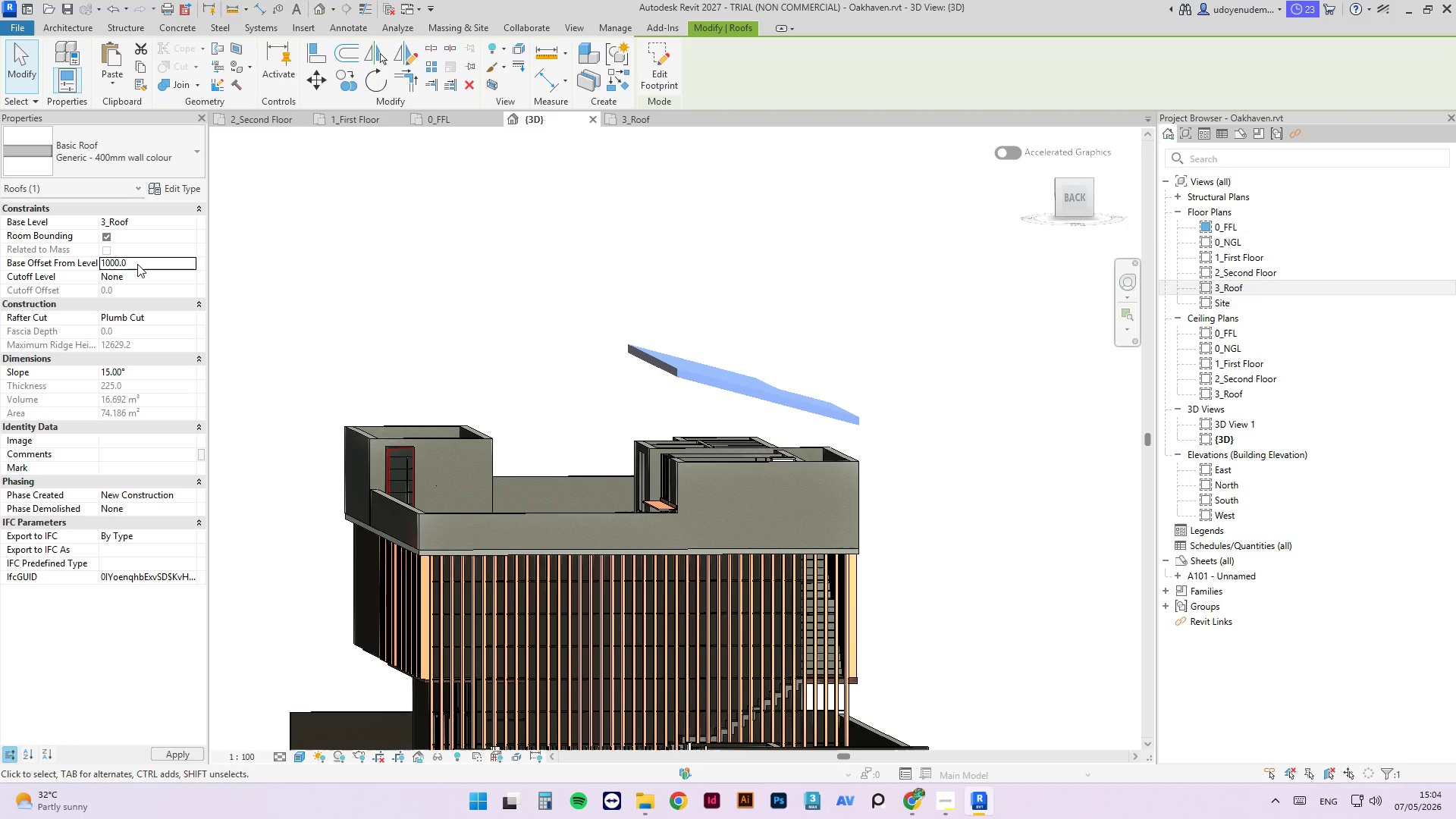 
scroll: coordinate [711, 453], scroll_direction: up, amount: 2.0
 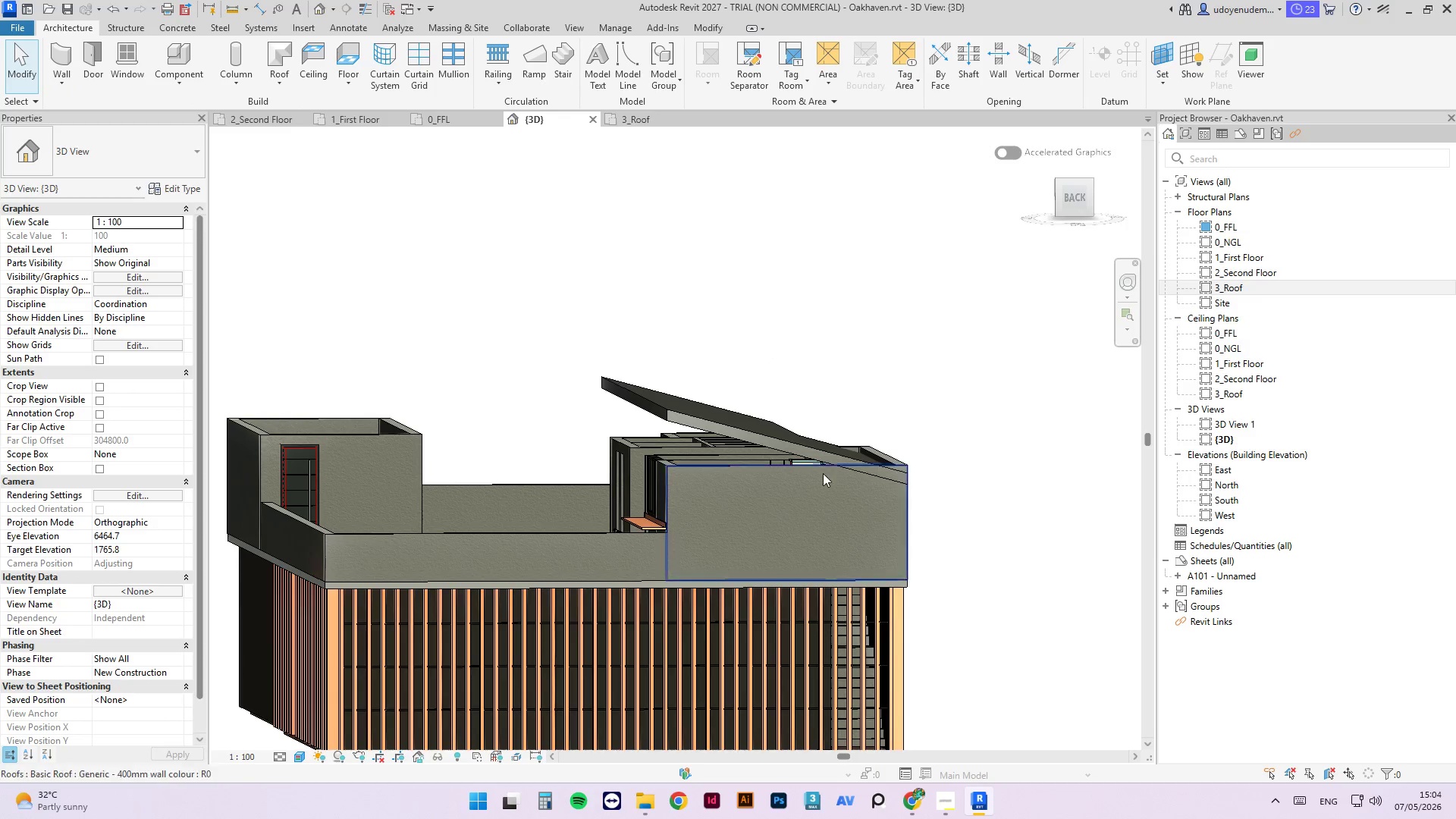 
hold_key(key=ShiftLeft, duration=2.62)
 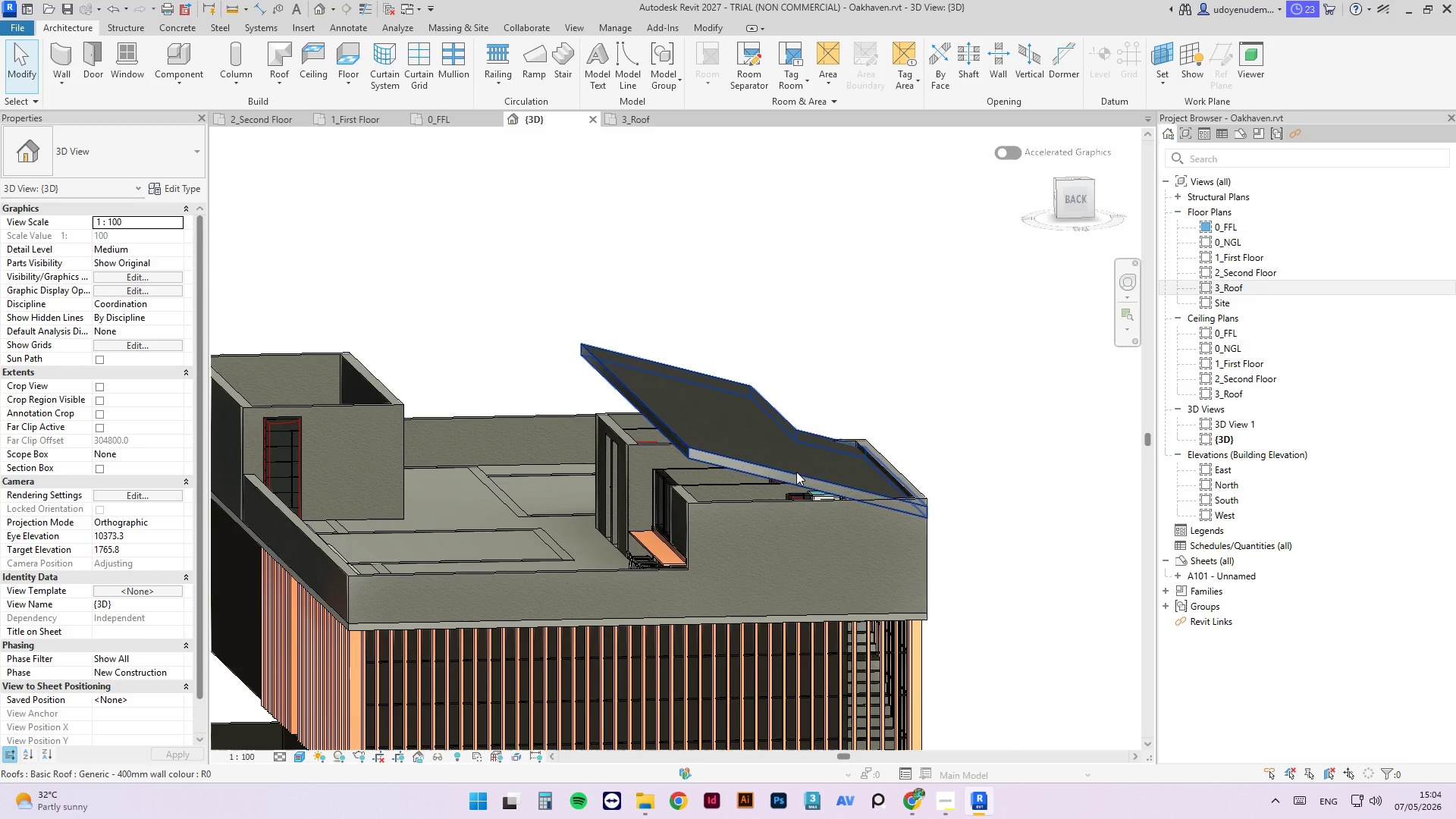 
double_click([795, 473])
 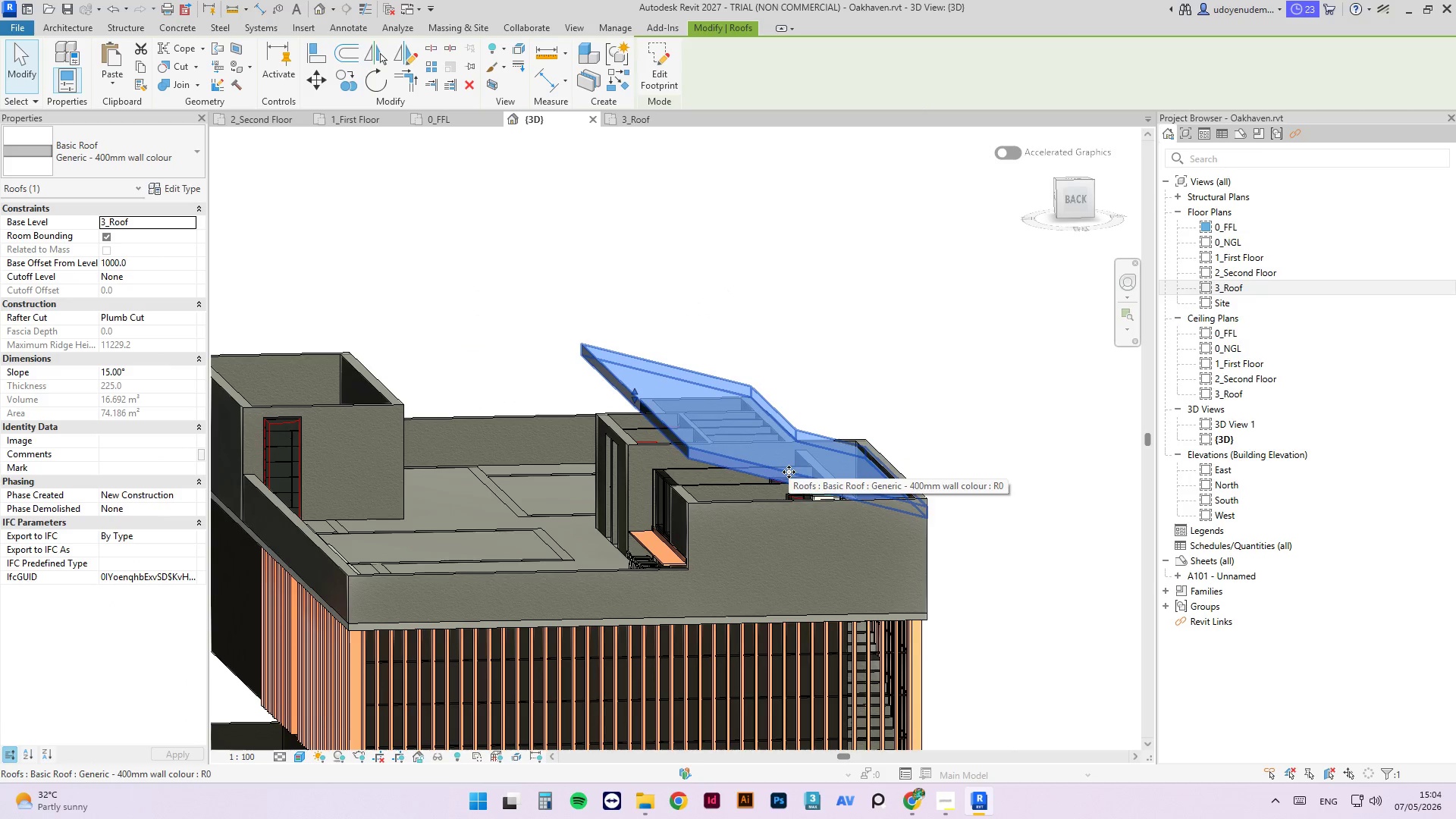 
key(Delete)
 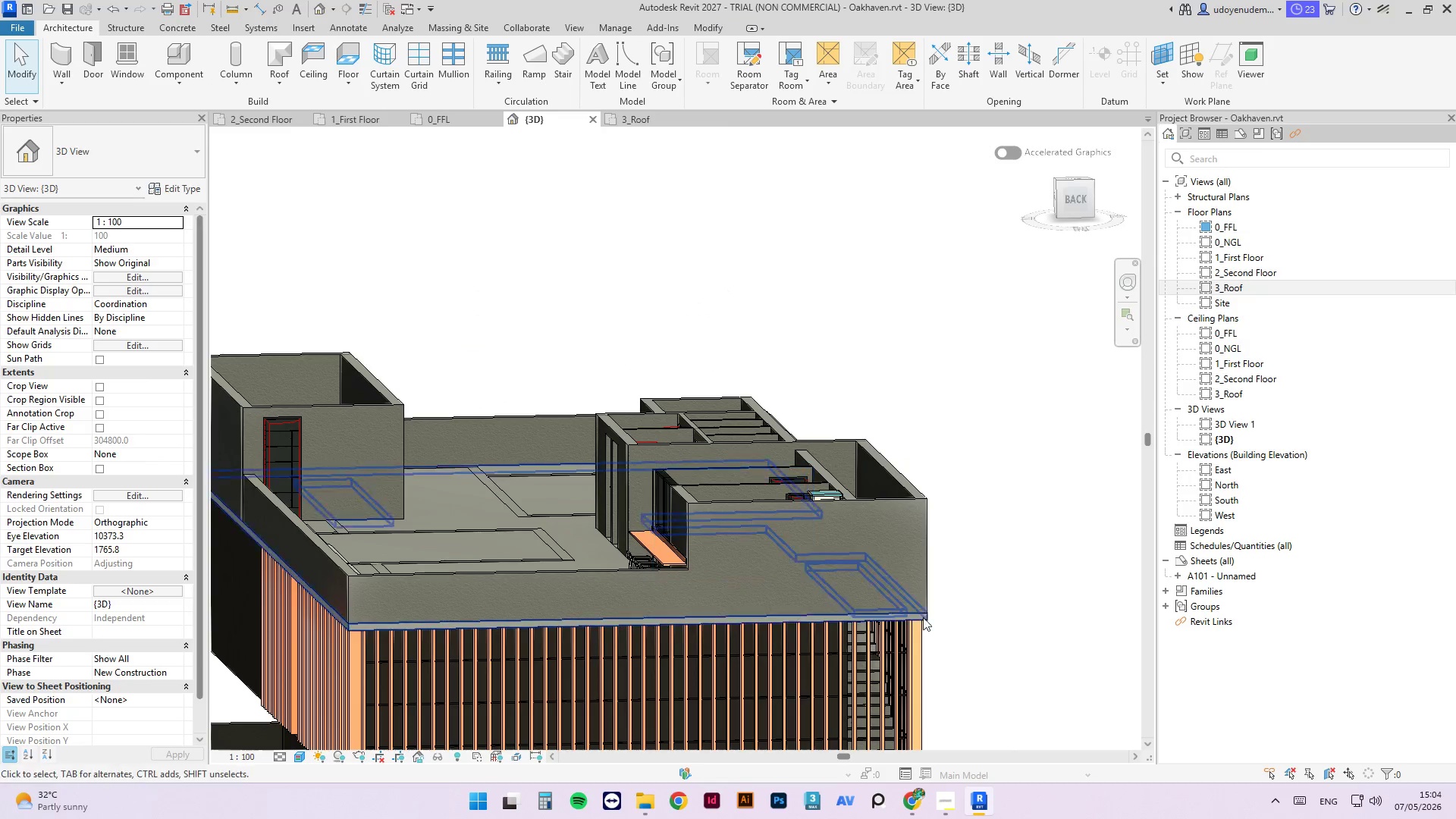 
hold_key(key=ShiftLeft, duration=5.17)
 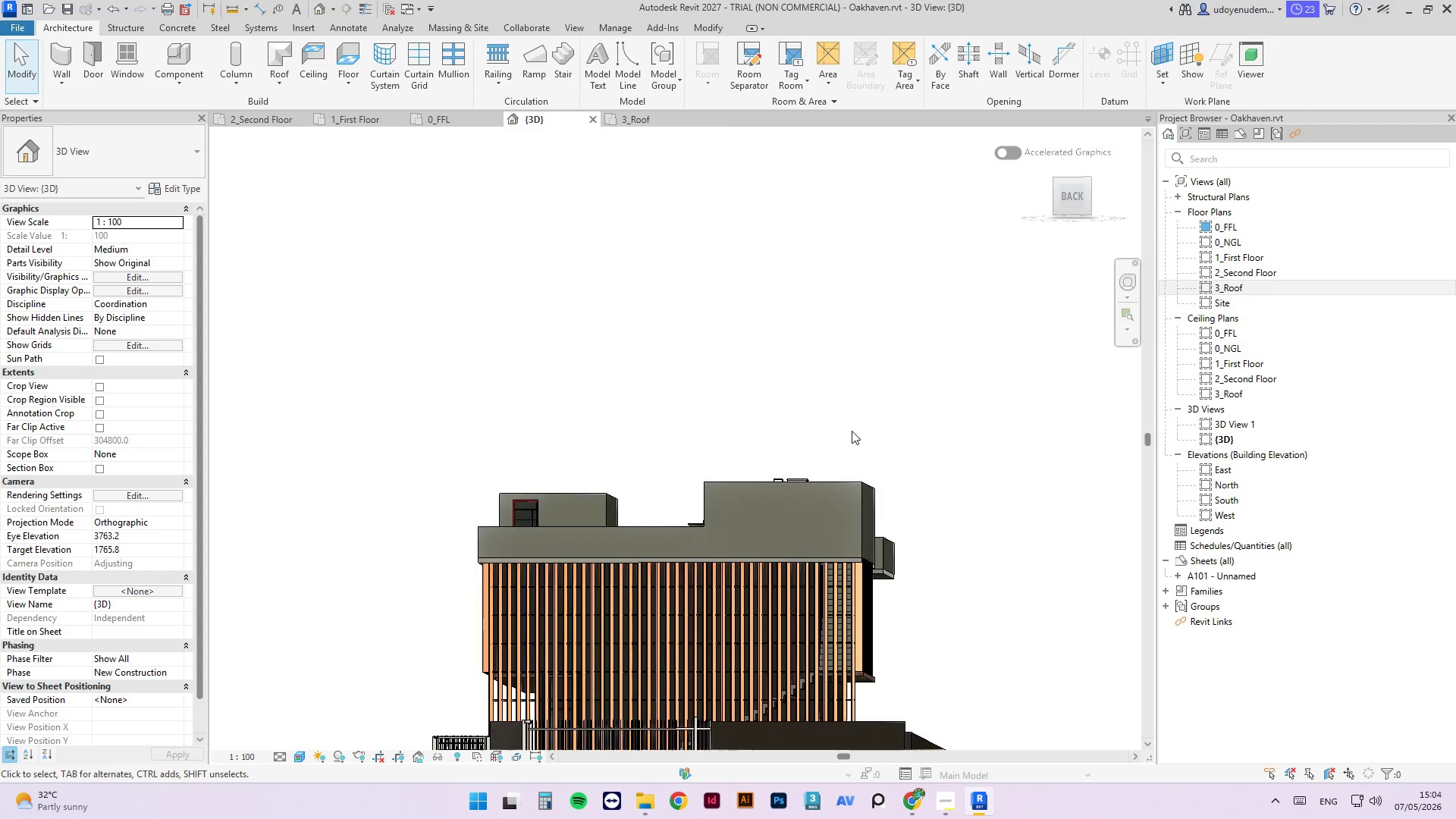 
scroll: coordinate [878, 547], scroll_direction: down, amount: 3.0
 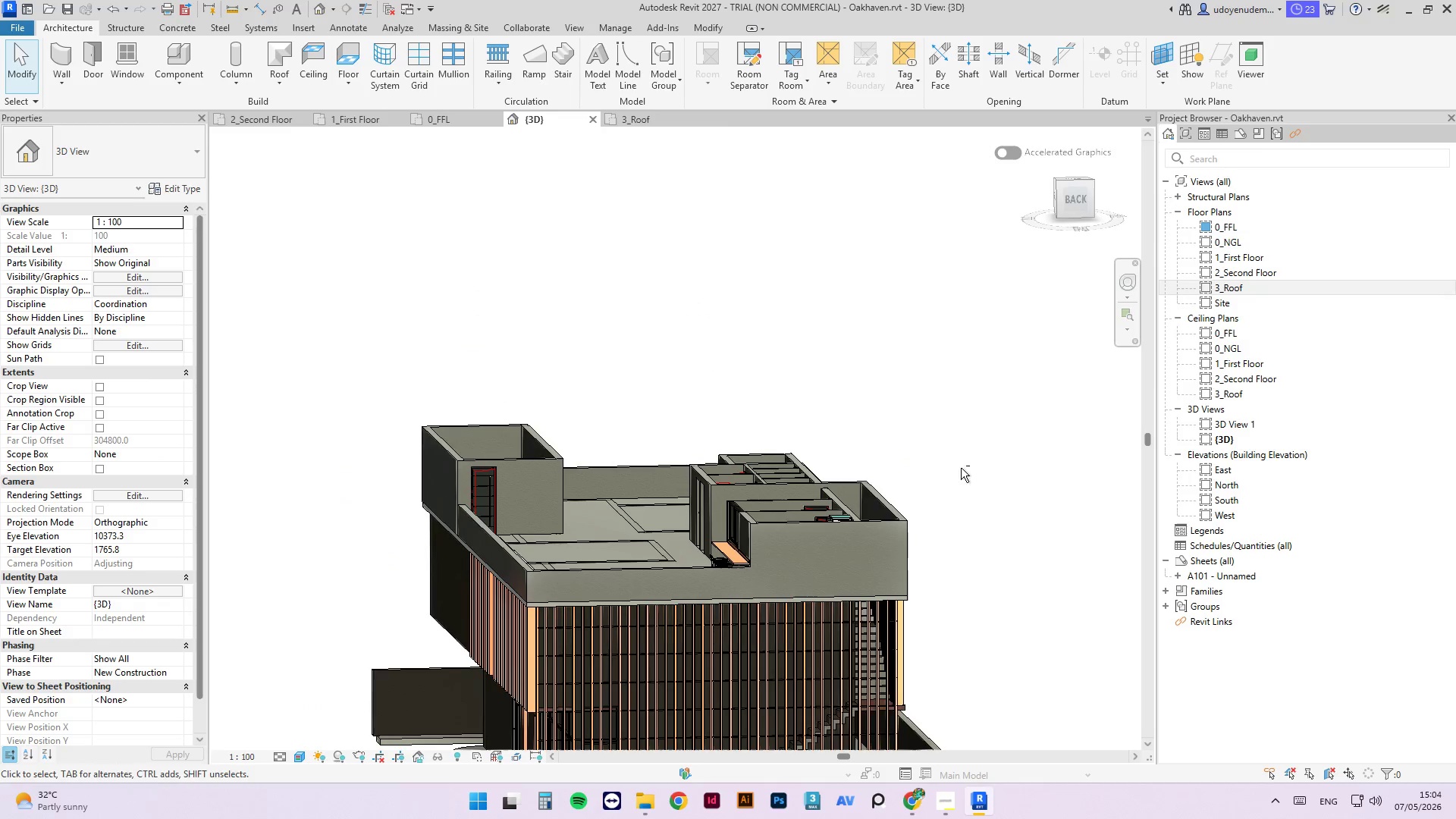 
hold_key(key=ShiftLeft, duration=3.88)
 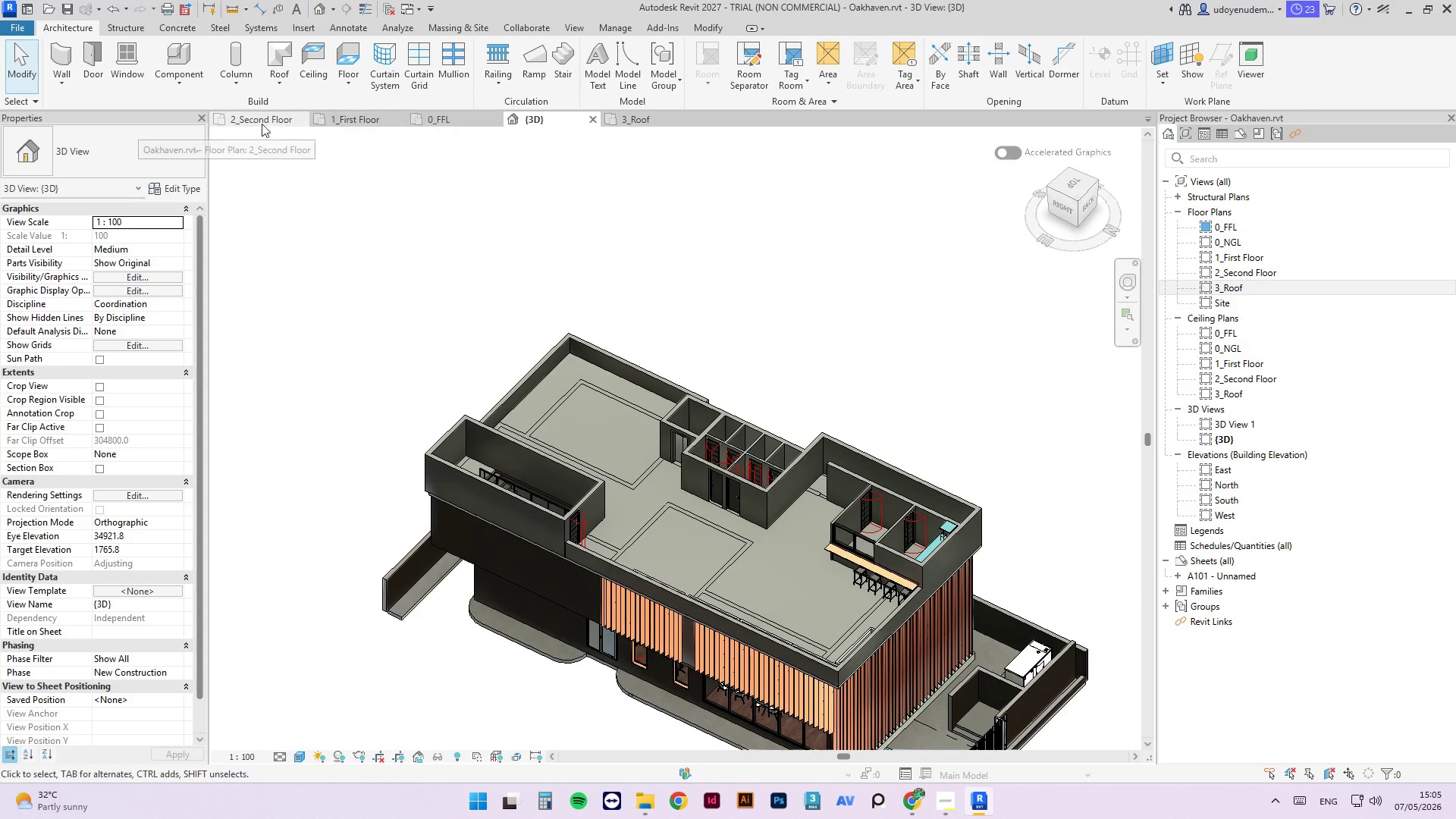 
scroll: coordinate [852, 431], scroll_direction: down, amount: 3.0
 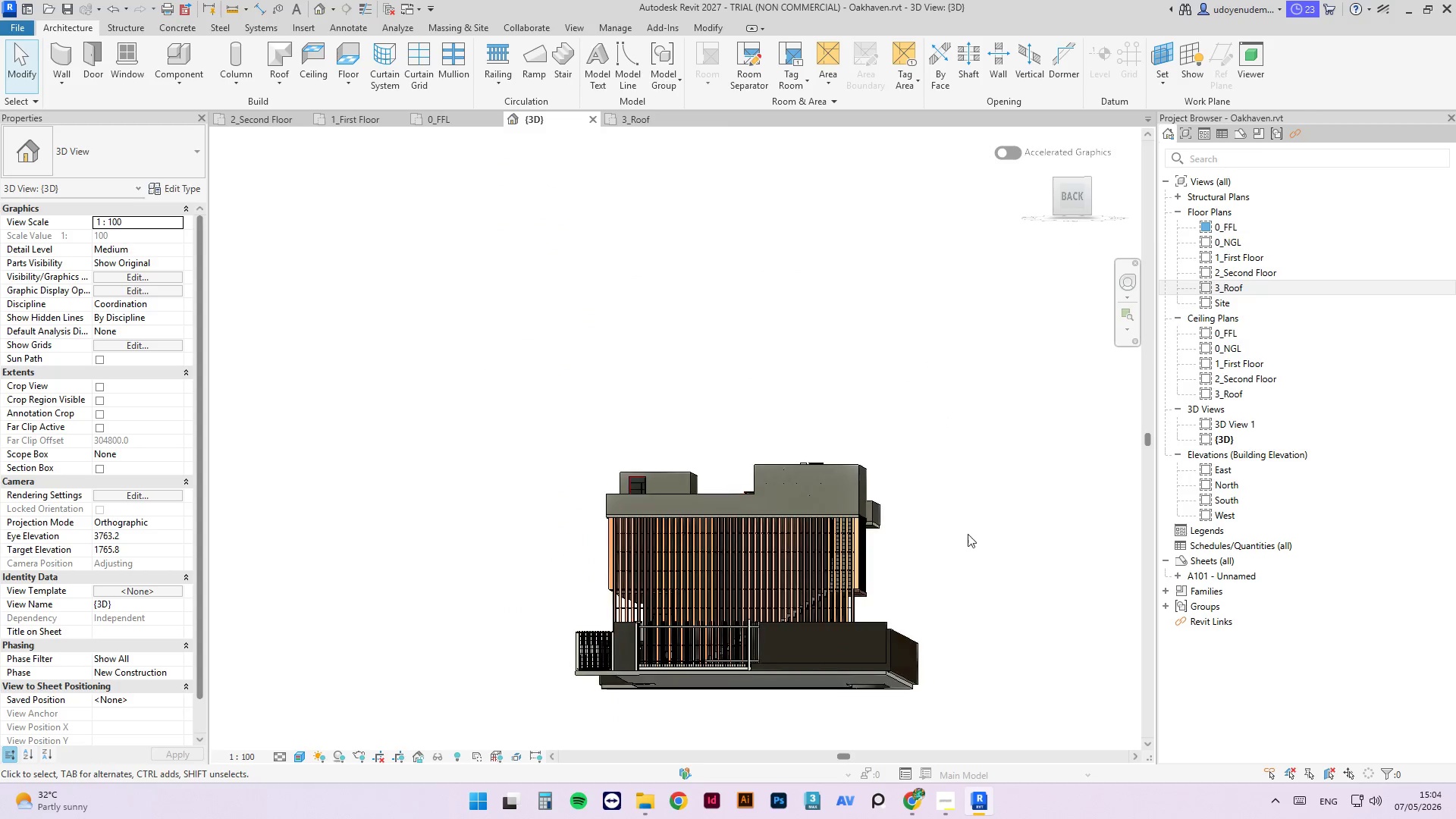 
left_click([245, 119])
 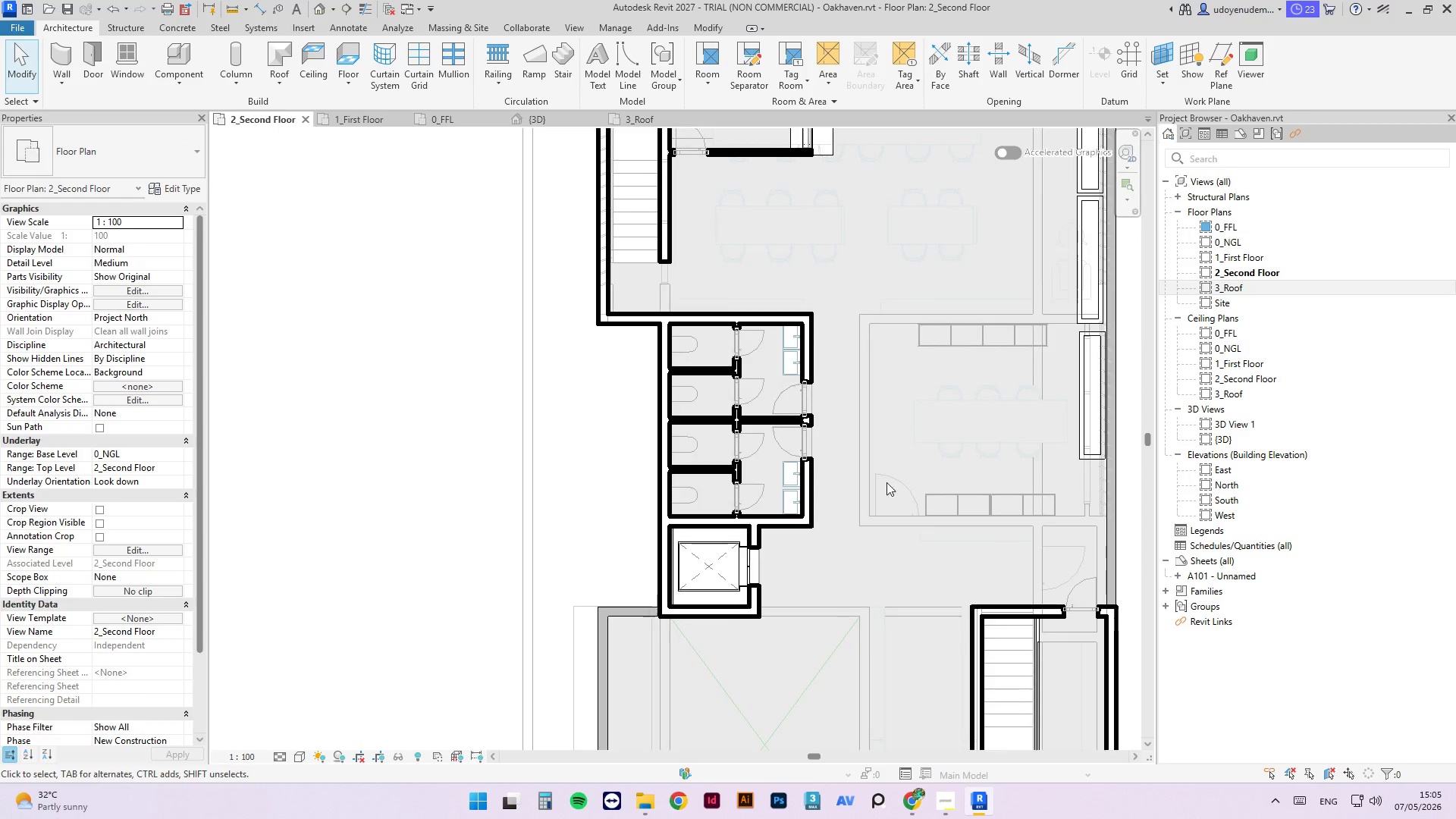 
scroll: coordinate [802, 287], scroll_direction: up, amount: 3.0
 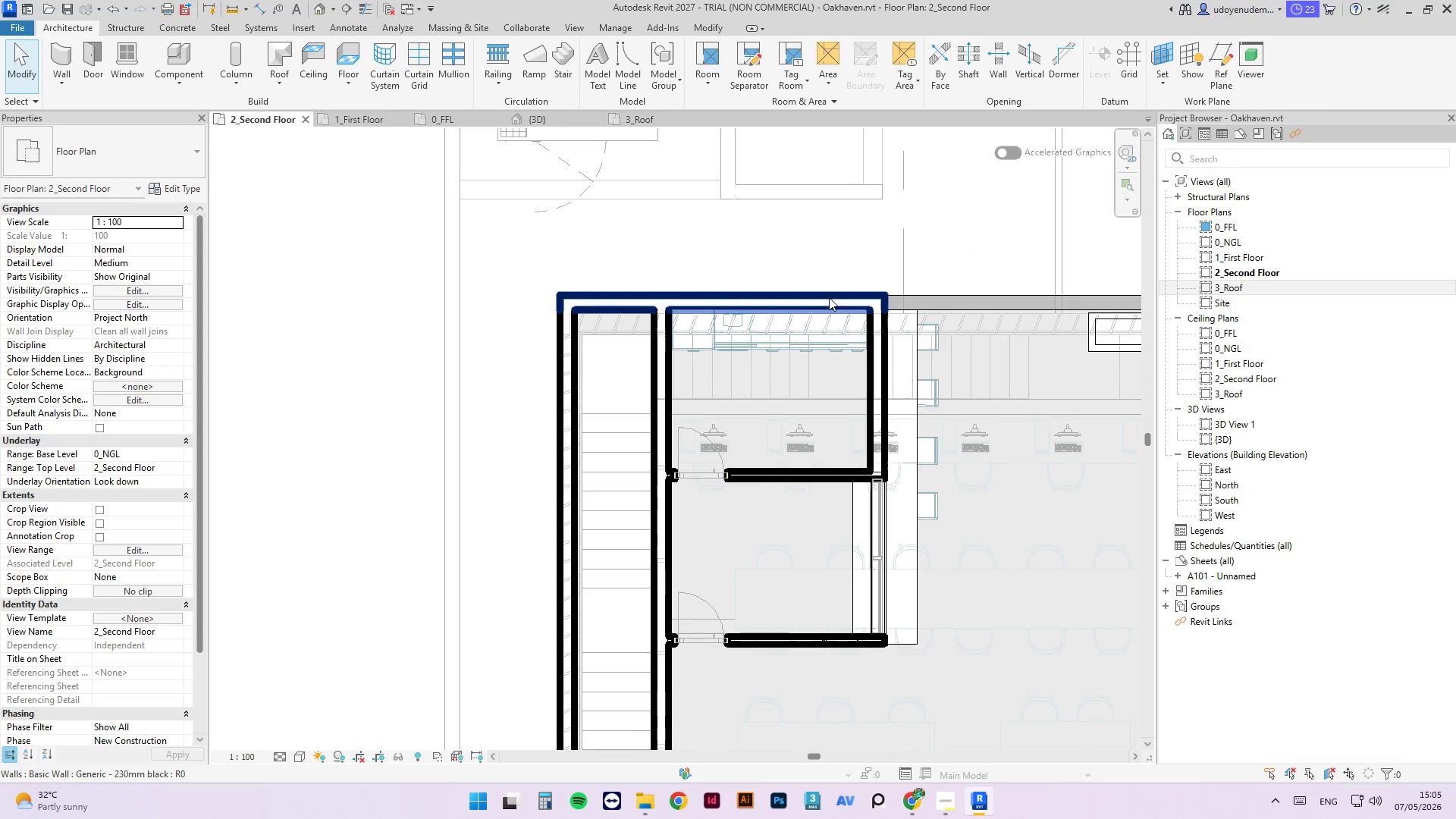 
left_click([829, 297])
 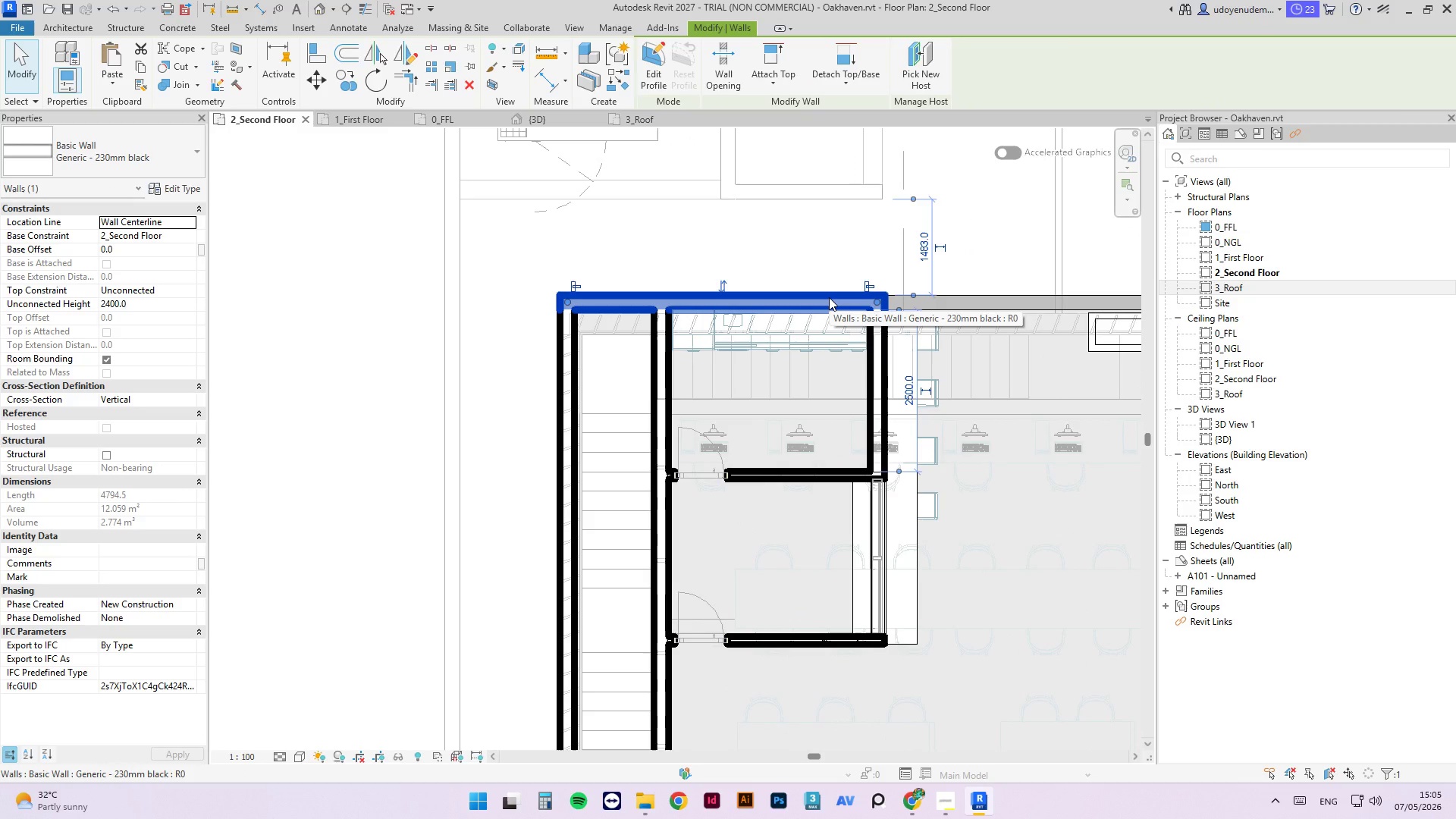 
scroll: coordinate [452, 431], scroll_direction: down, amount: 9.0
 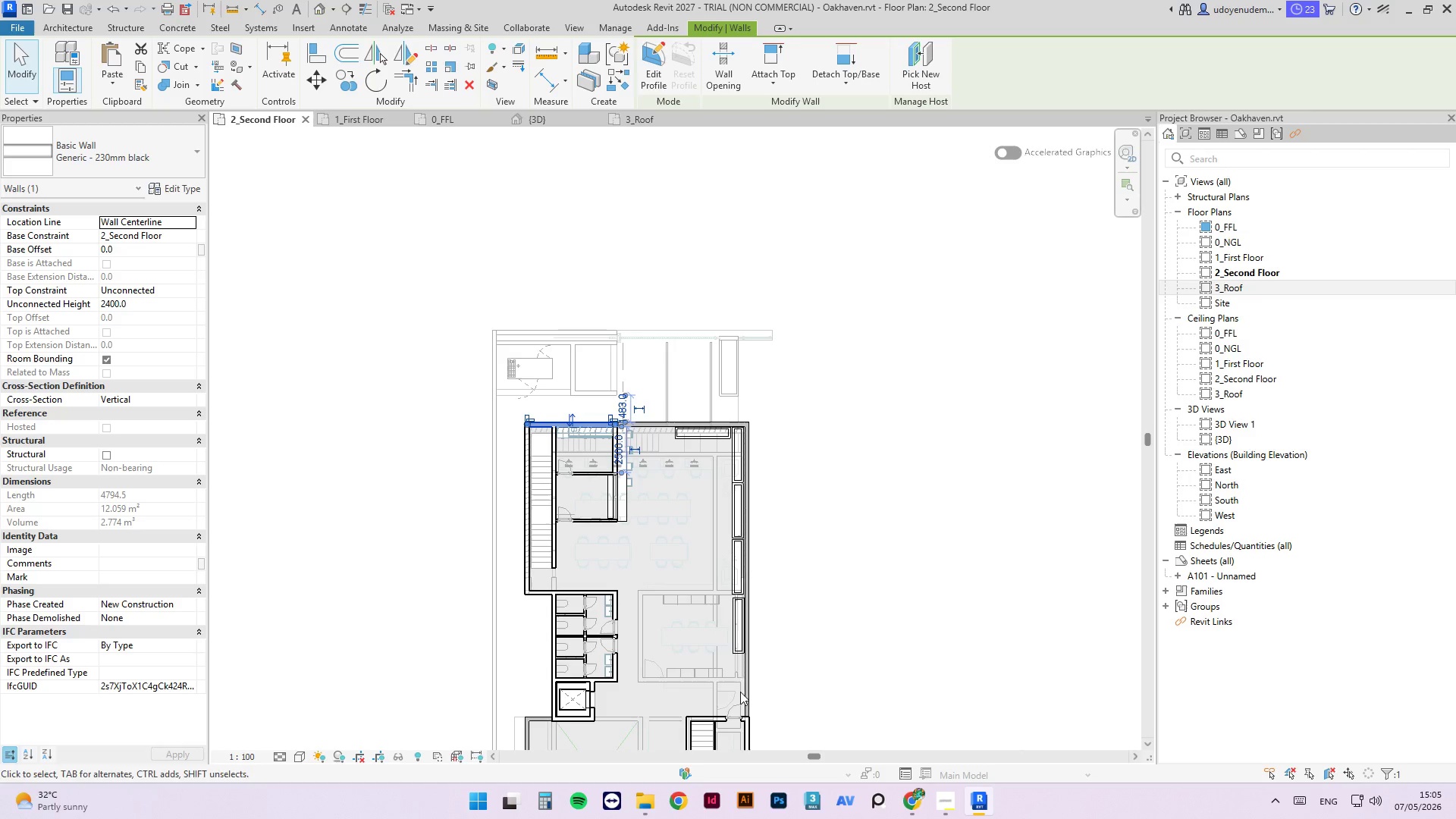 
hold_key(key=ShiftLeft, duration=1.0)
 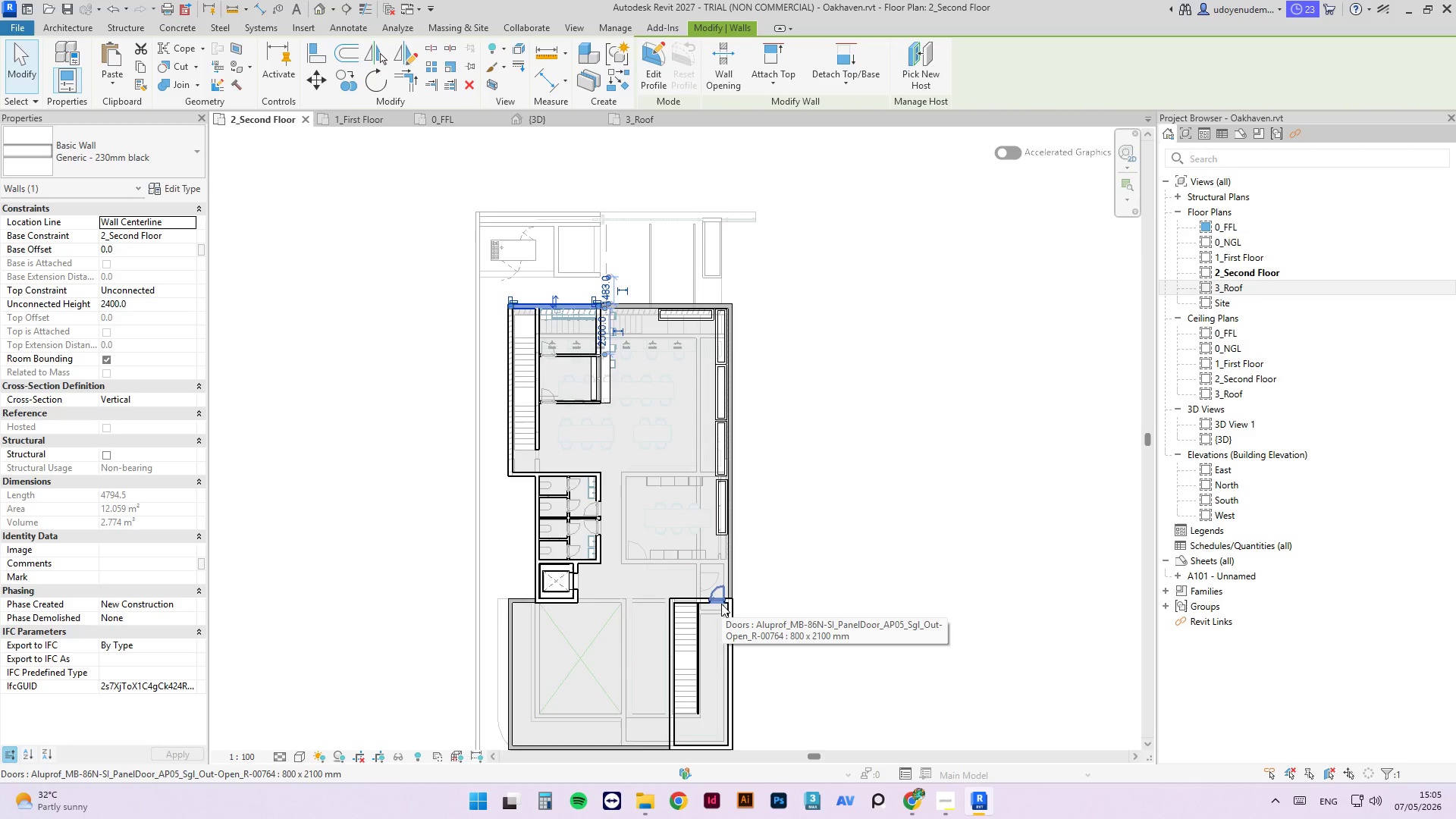 
wait(9.03)
 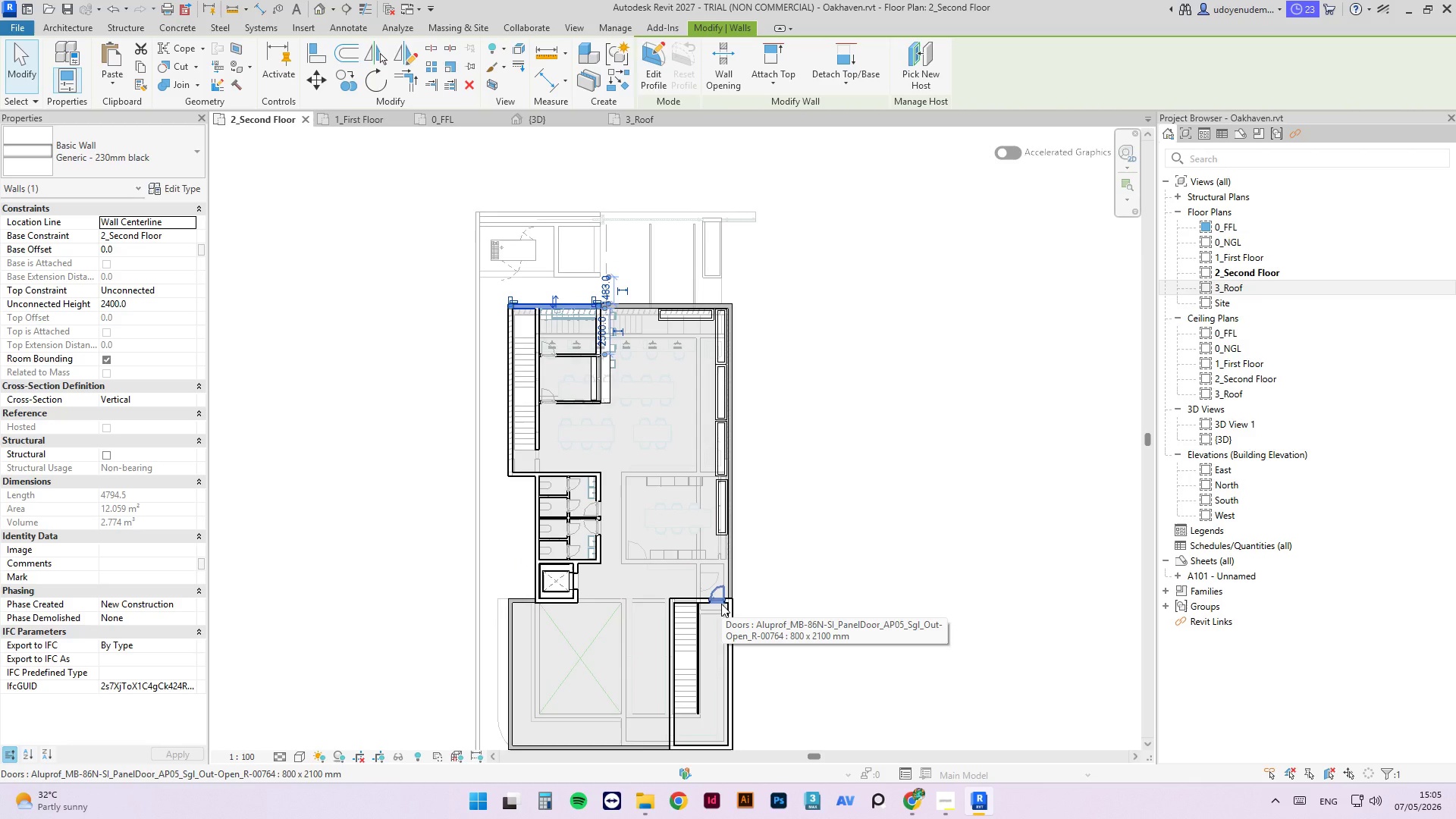 
left_click([566, 118])
 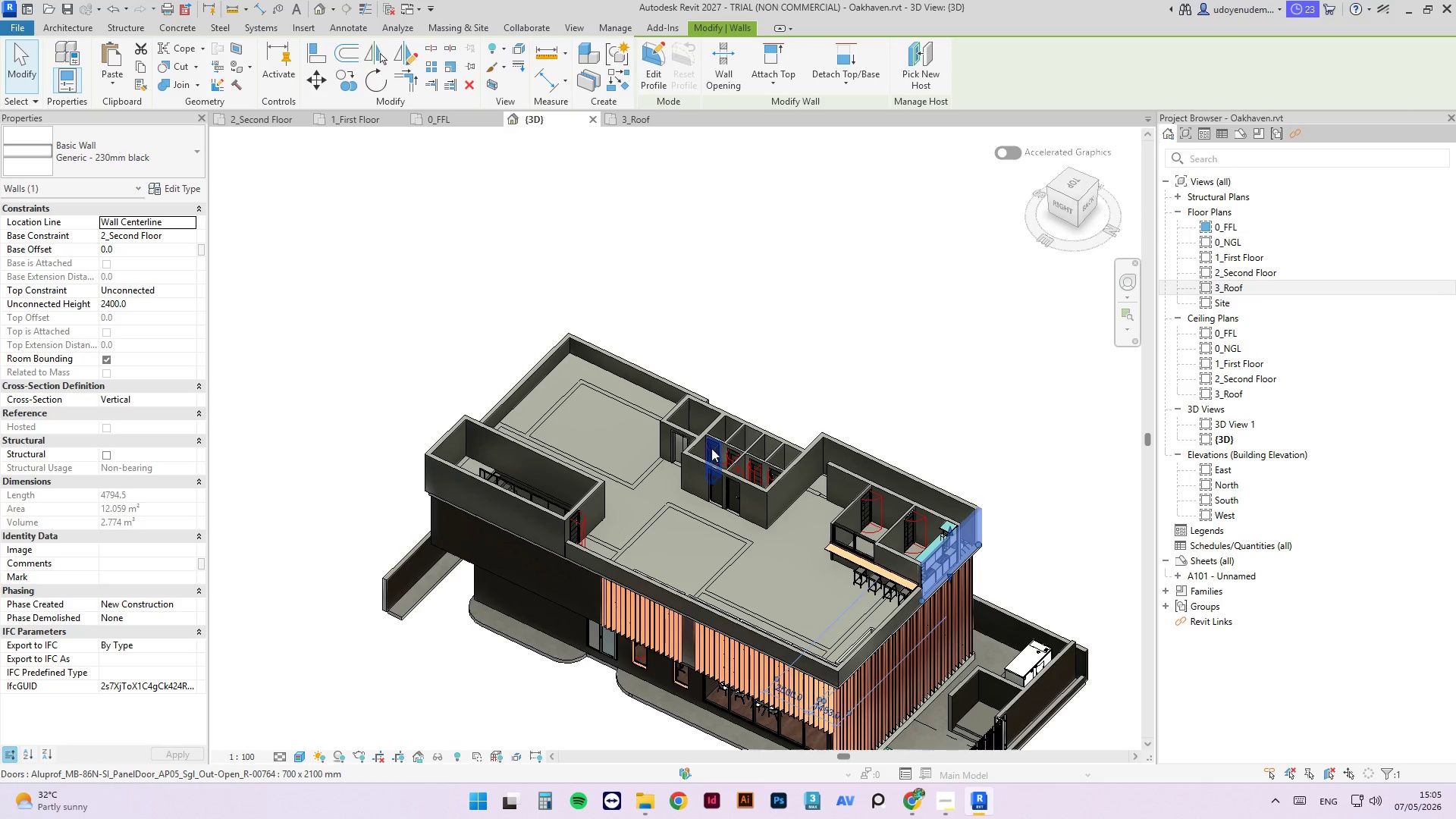 
hold_key(key=ShiftLeft, duration=6.03)
 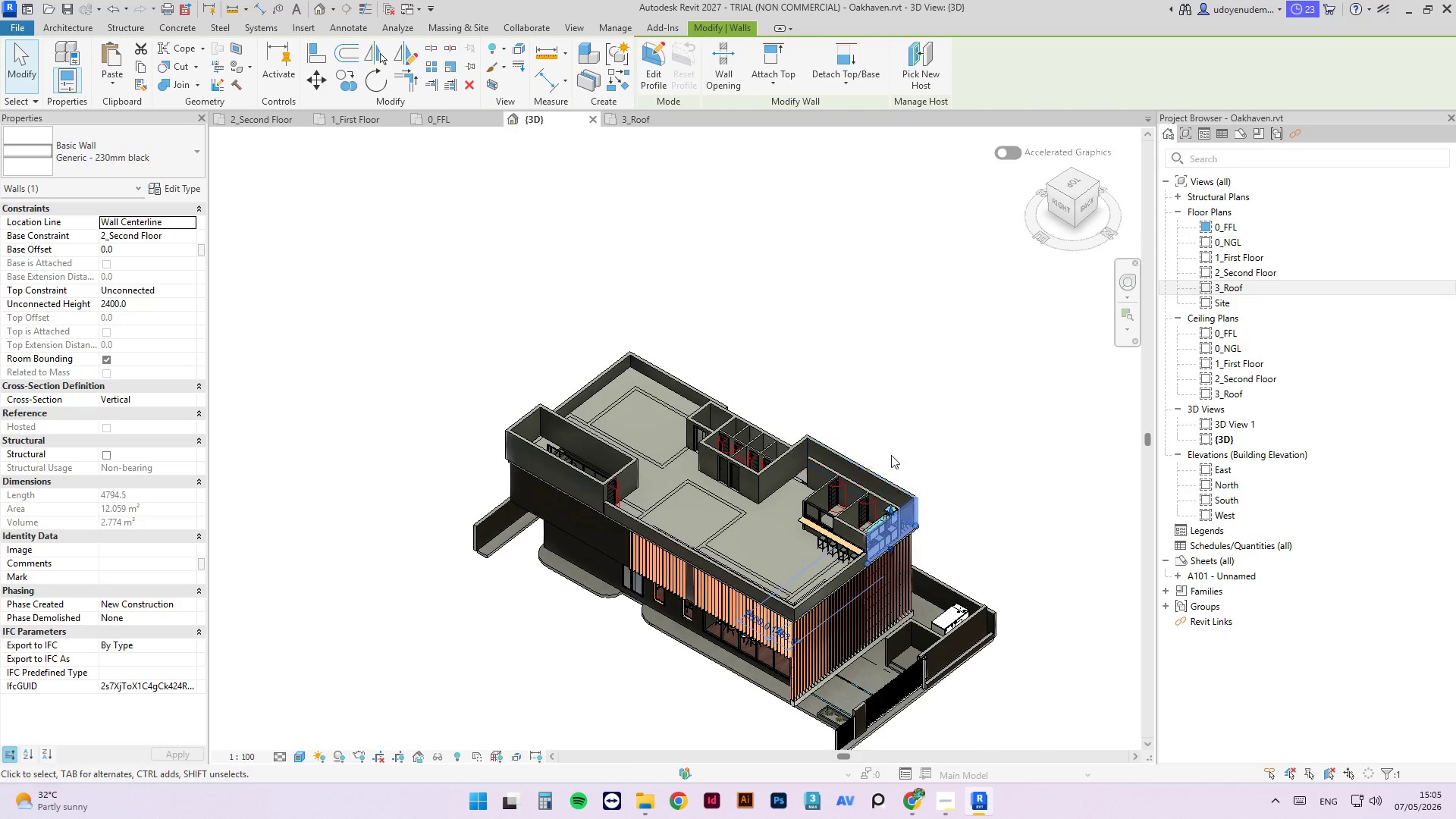 
scroll: coordinate [709, 457], scroll_direction: down, amount: 2.0
 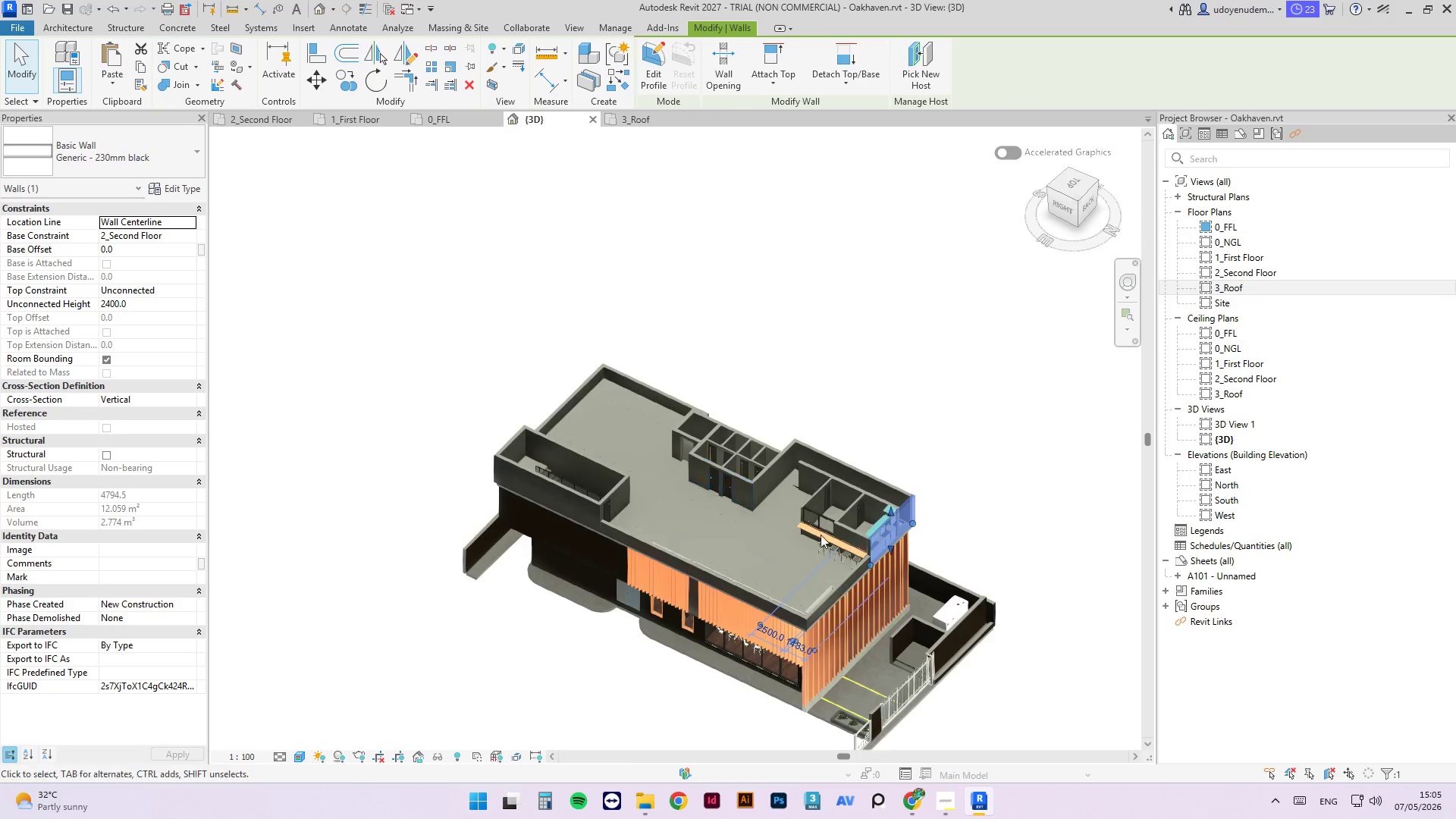 
hold_key(key=ShiftLeft, duration=11.61)
 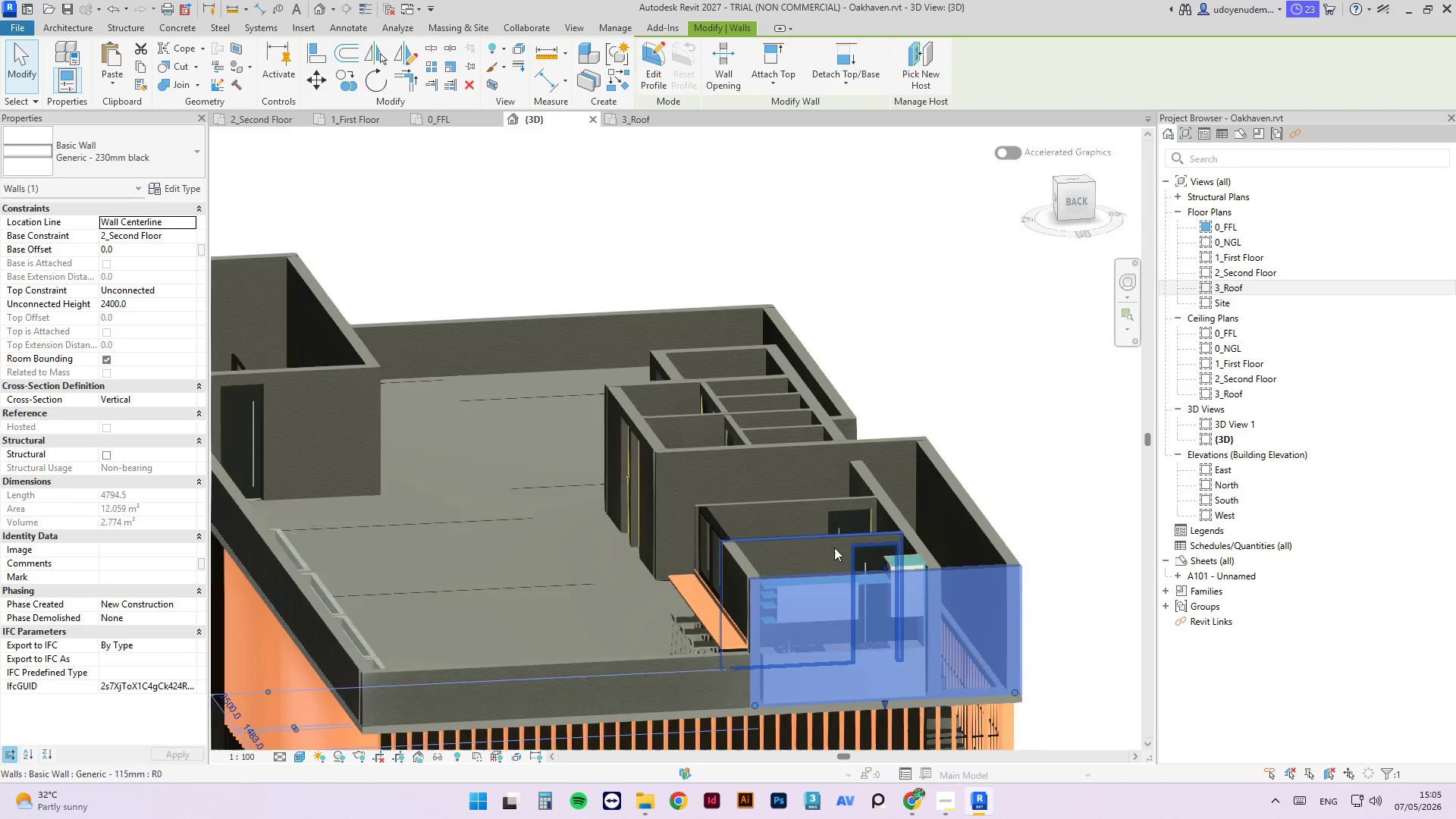 
scroll: coordinate [924, 695], scroll_direction: up, amount: 18.0
 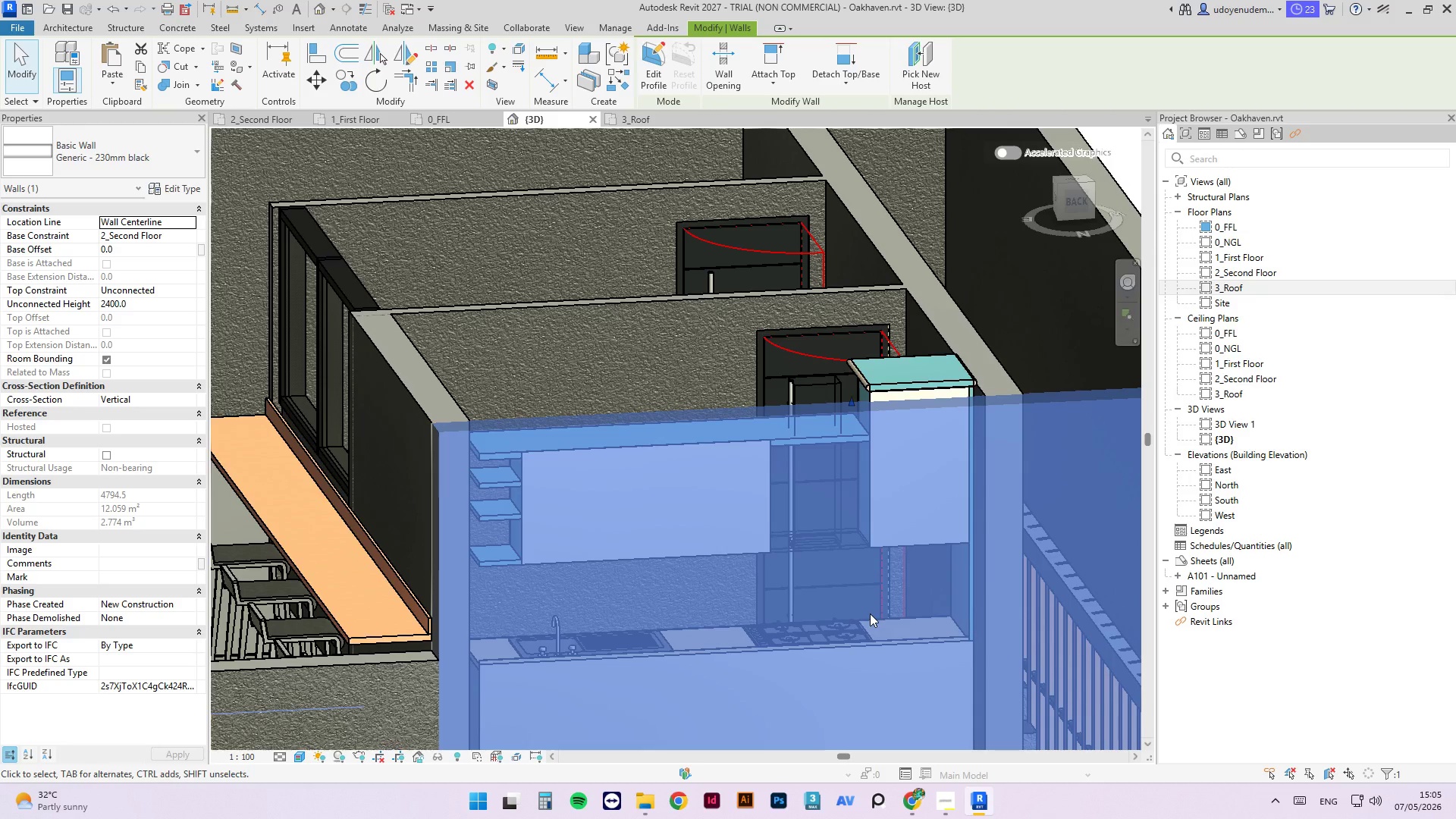 
wait(6.63)
 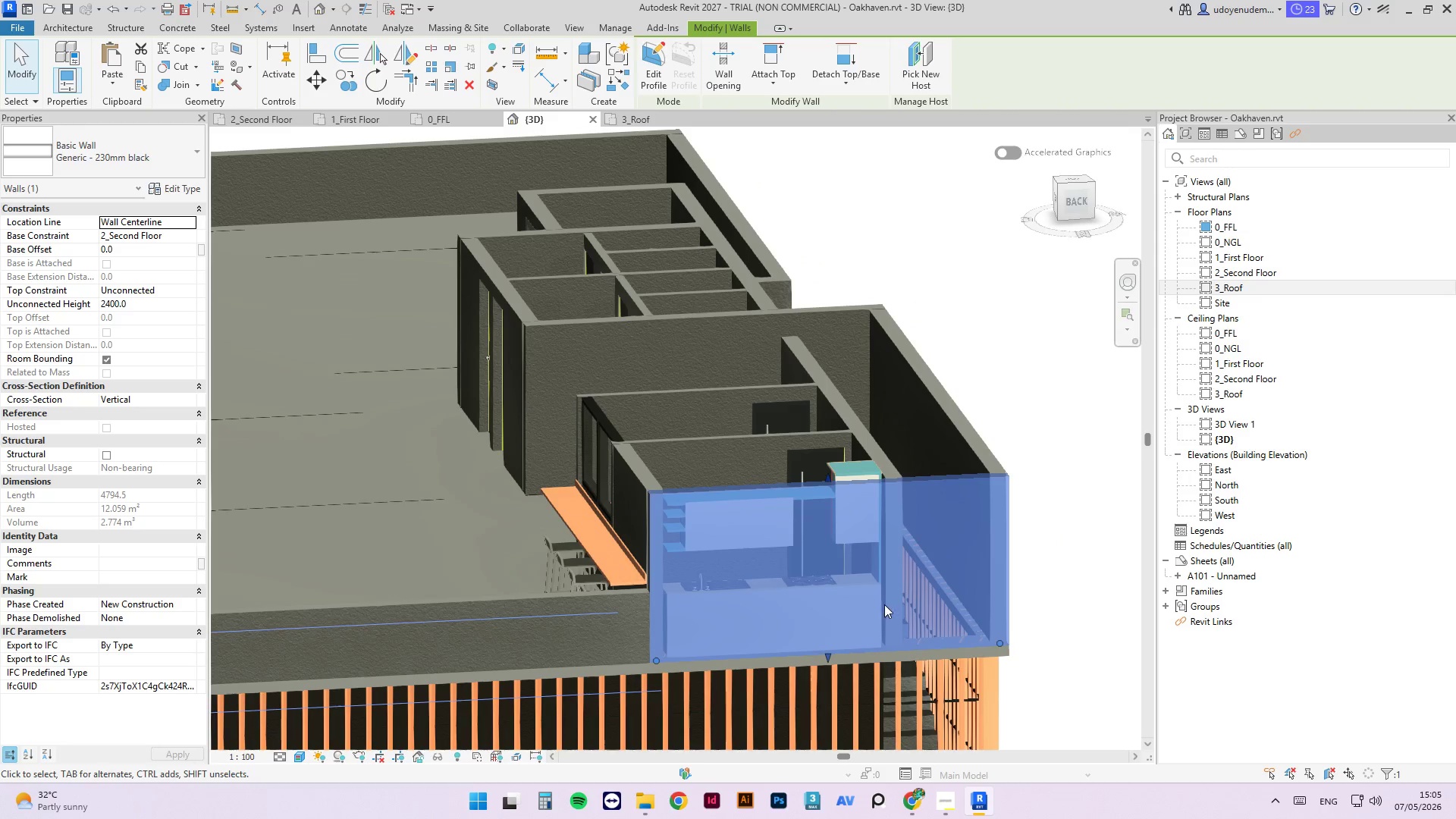 
hold_key(key=ShiftLeft, duration=6.51)
 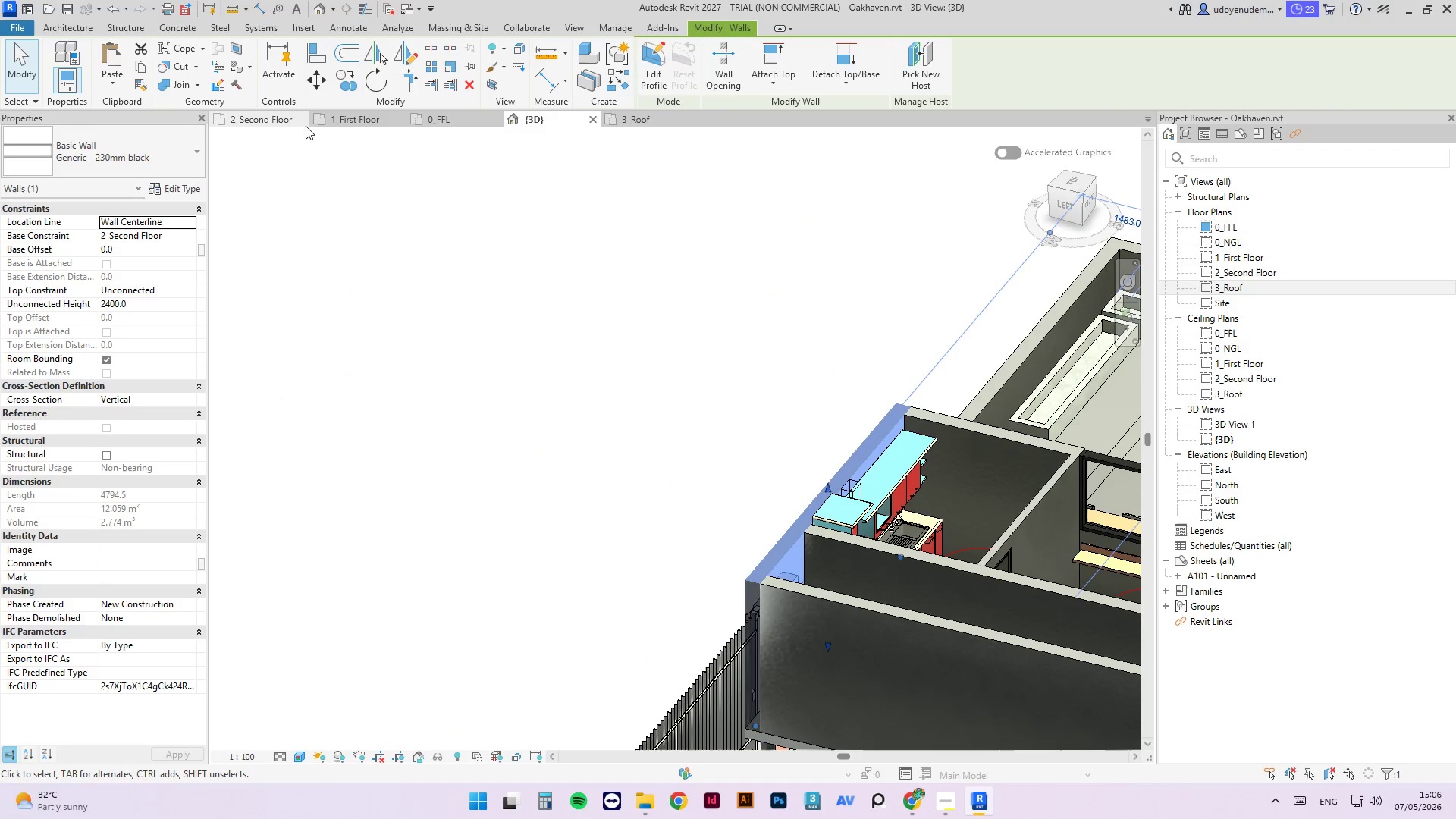 
scroll: coordinate [774, 497], scroll_direction: down, amount: 6.0
 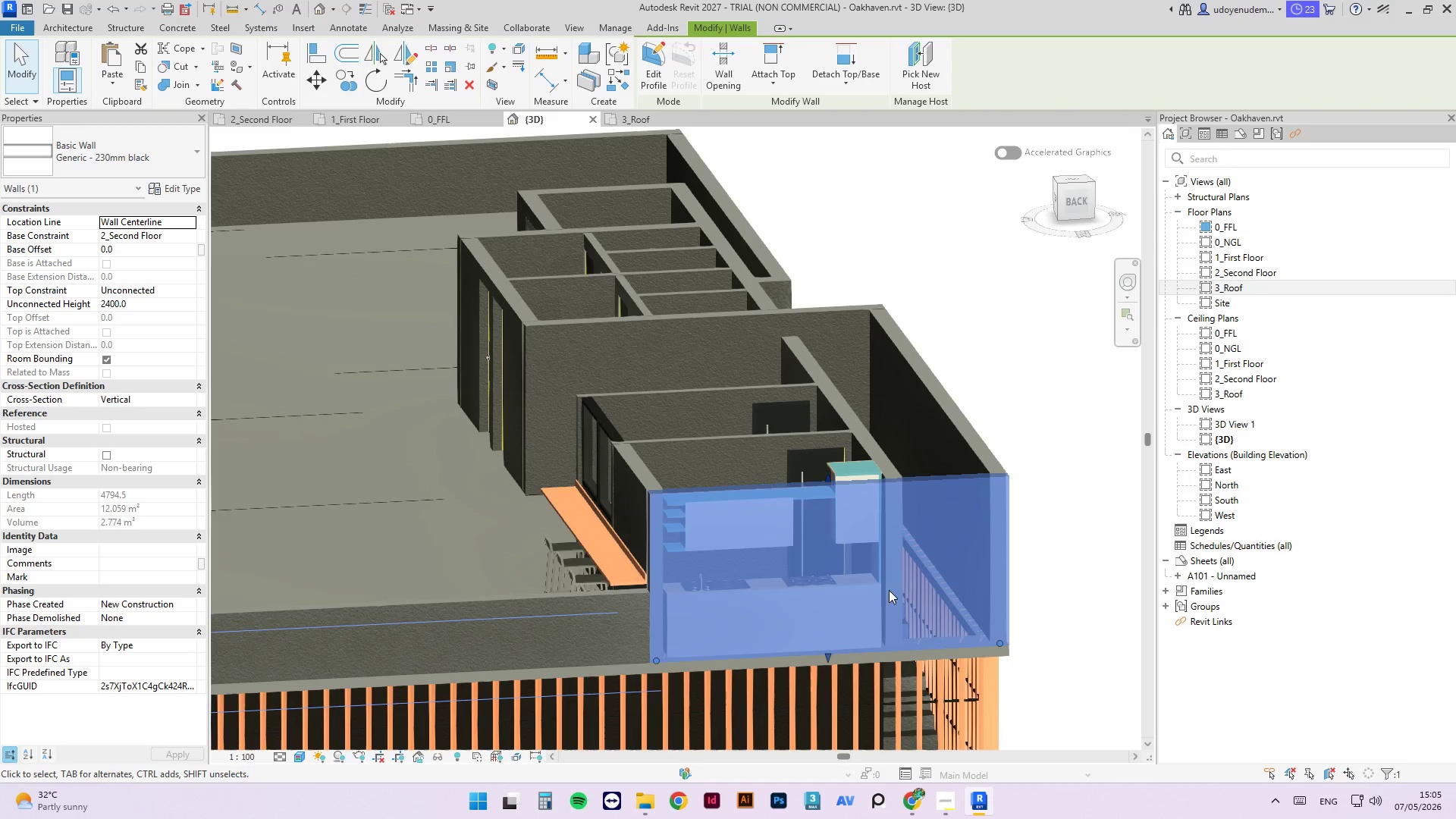 
left_click([247, 121])
 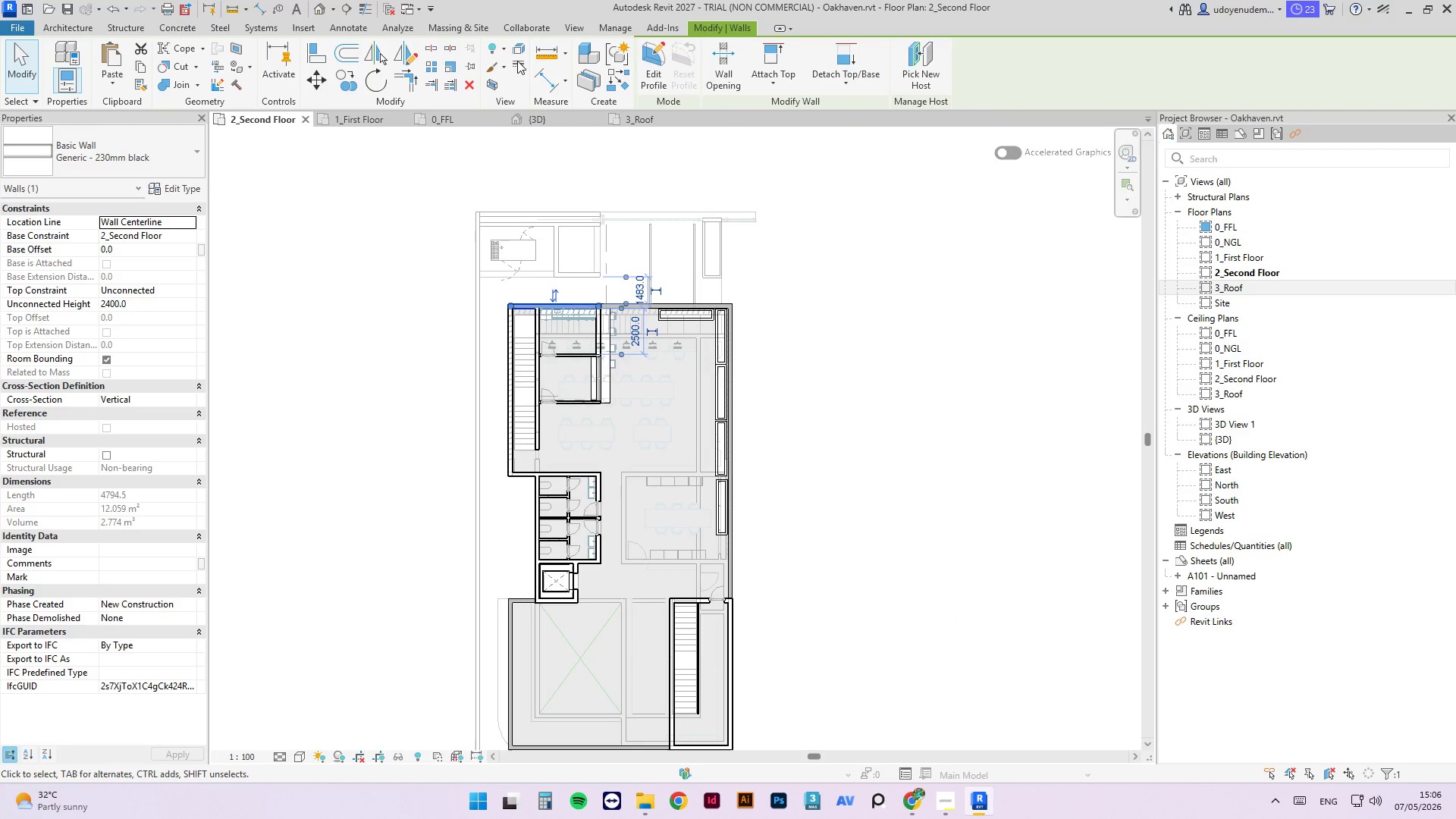 
mouse_move([580, 50])
 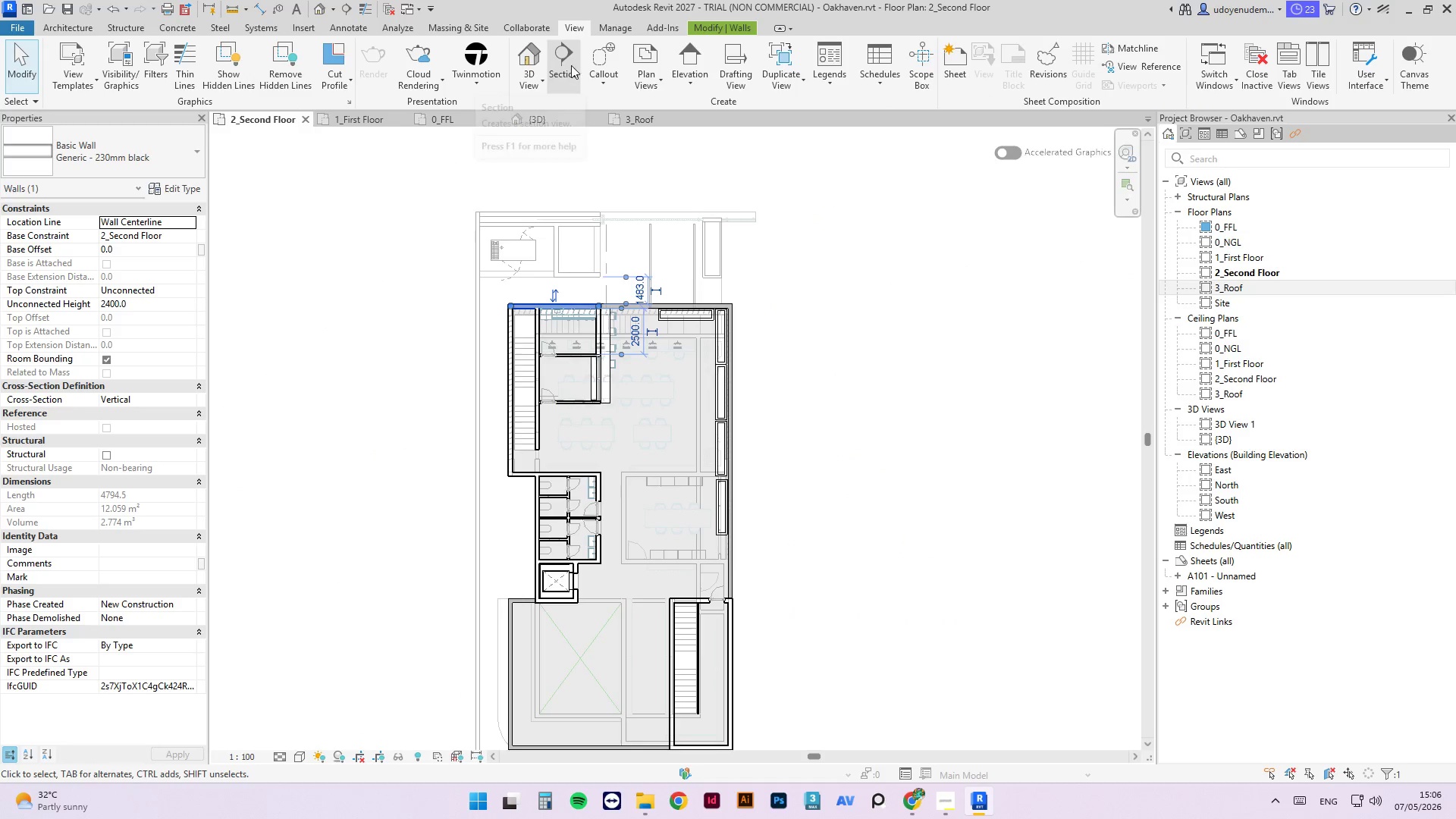 
left_click([548, 58])
 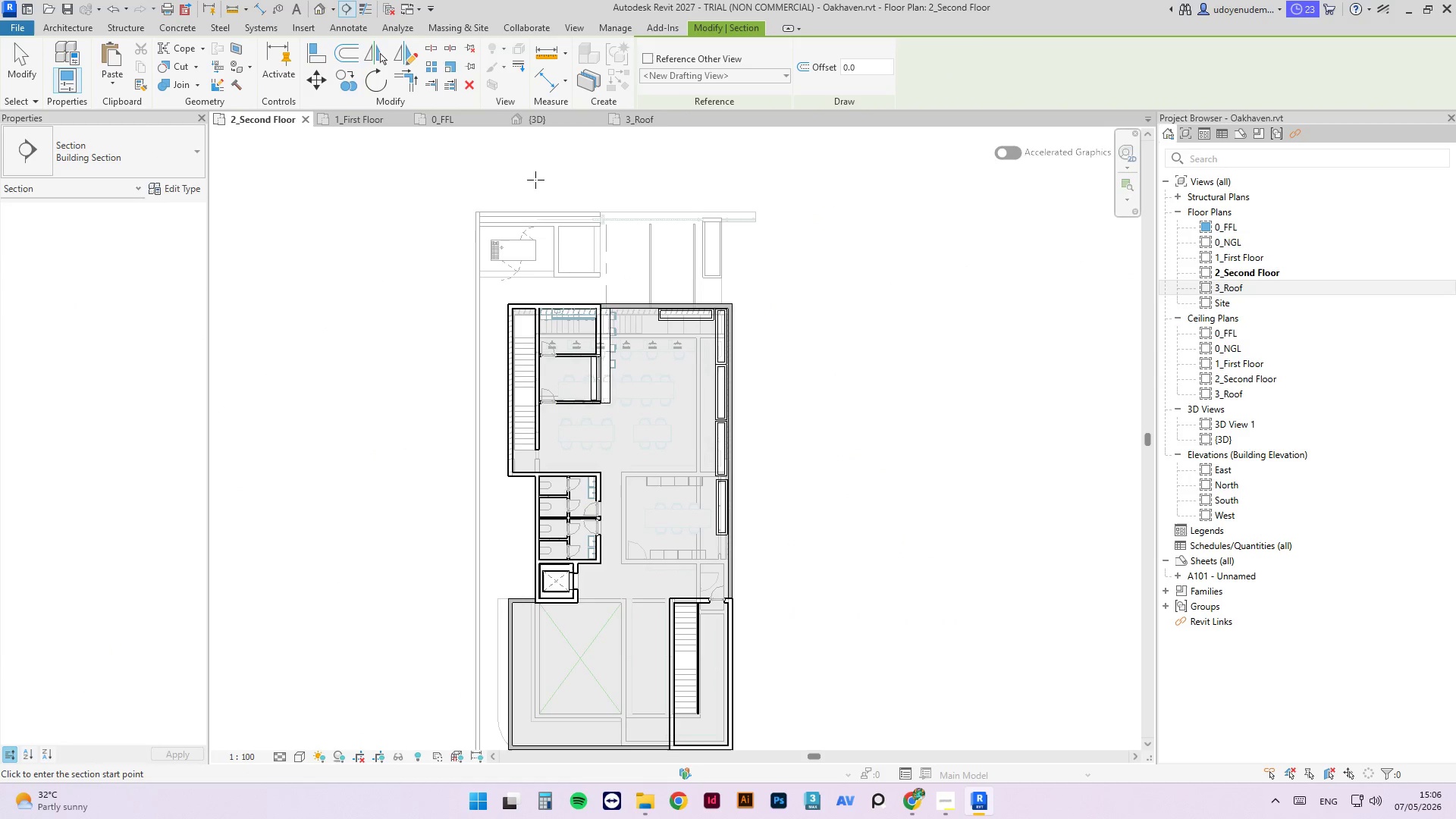 
left_click_drag(start_coordinate=[526, 165], to_coordinate=[561, 514])
 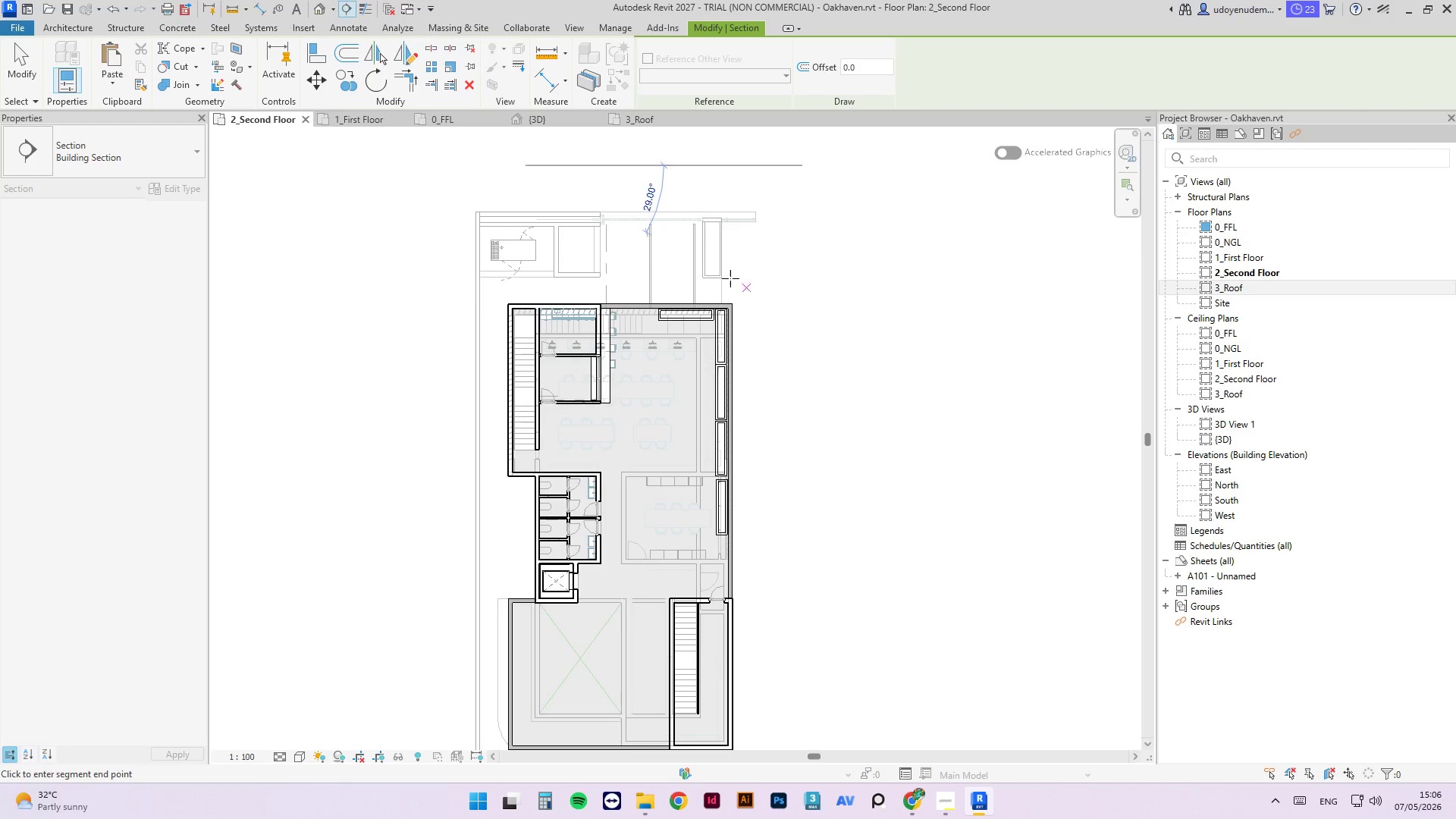 
scroll: coordinate [699, 296], scroll_direction: down, amount: 7.0
 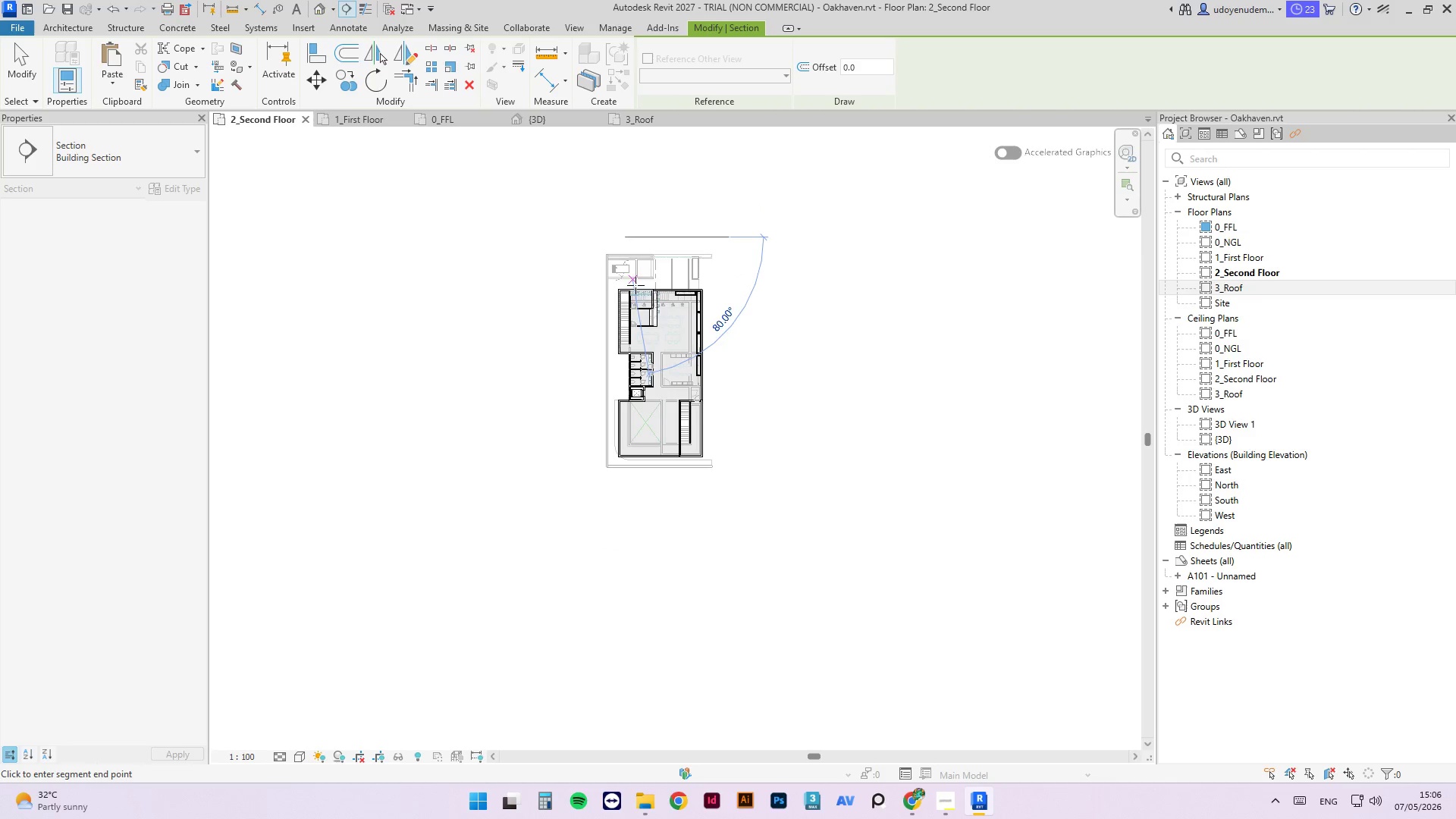 
key(Escape)
 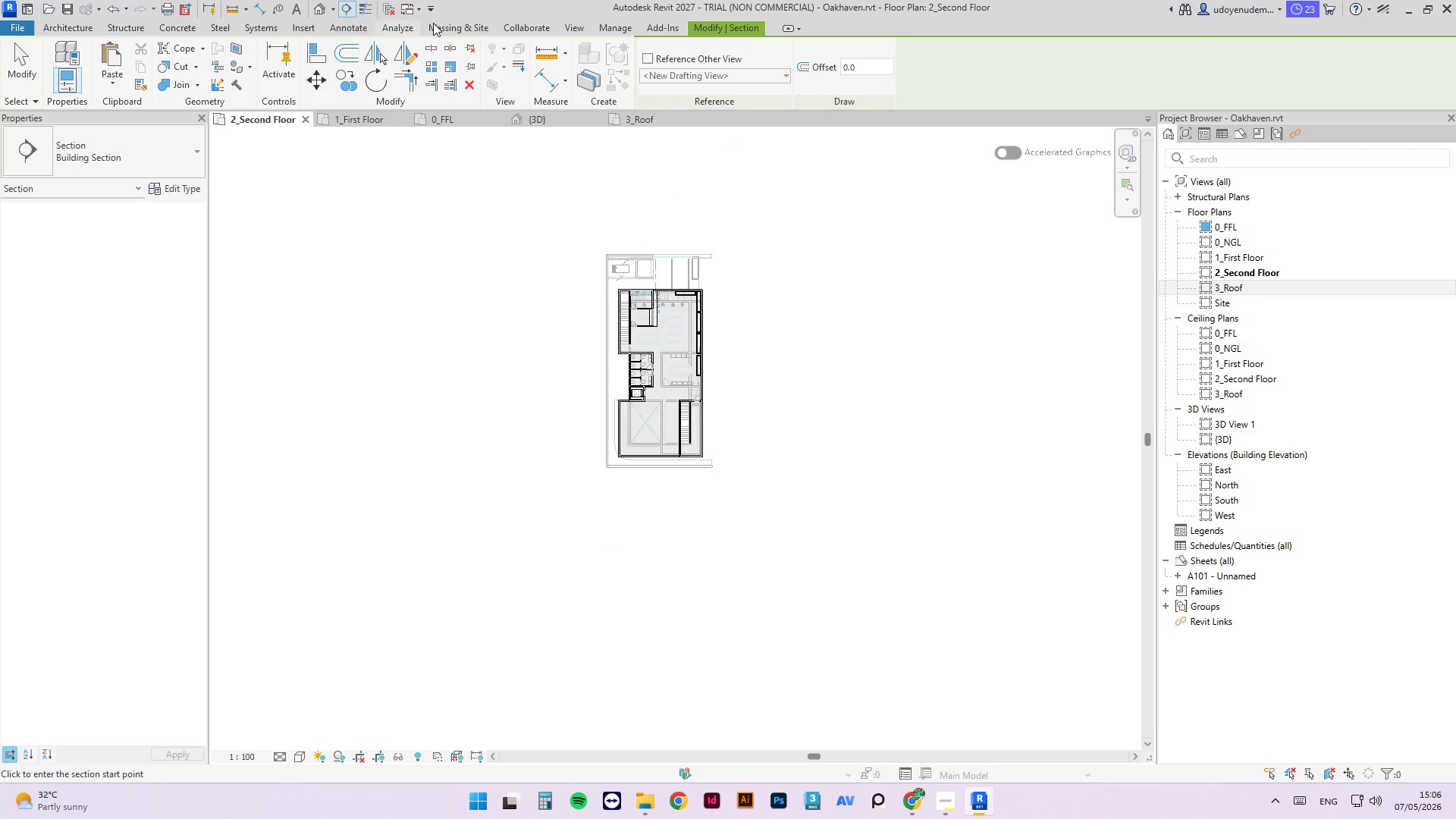 
left_click([575, 21])
 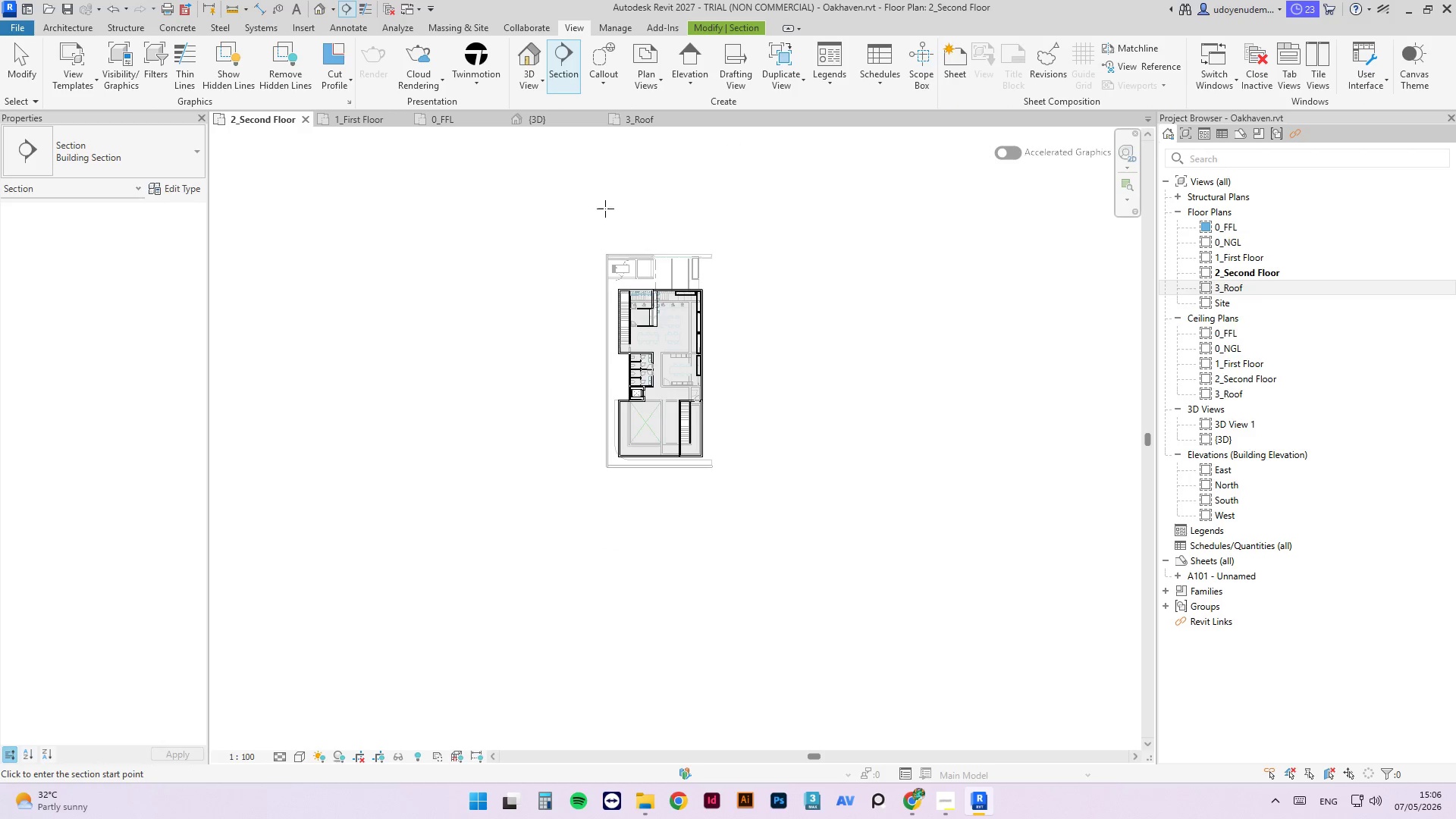 
left_click_drag(start_coordinate=[625, 184], to_coordinate=[607, 180])
 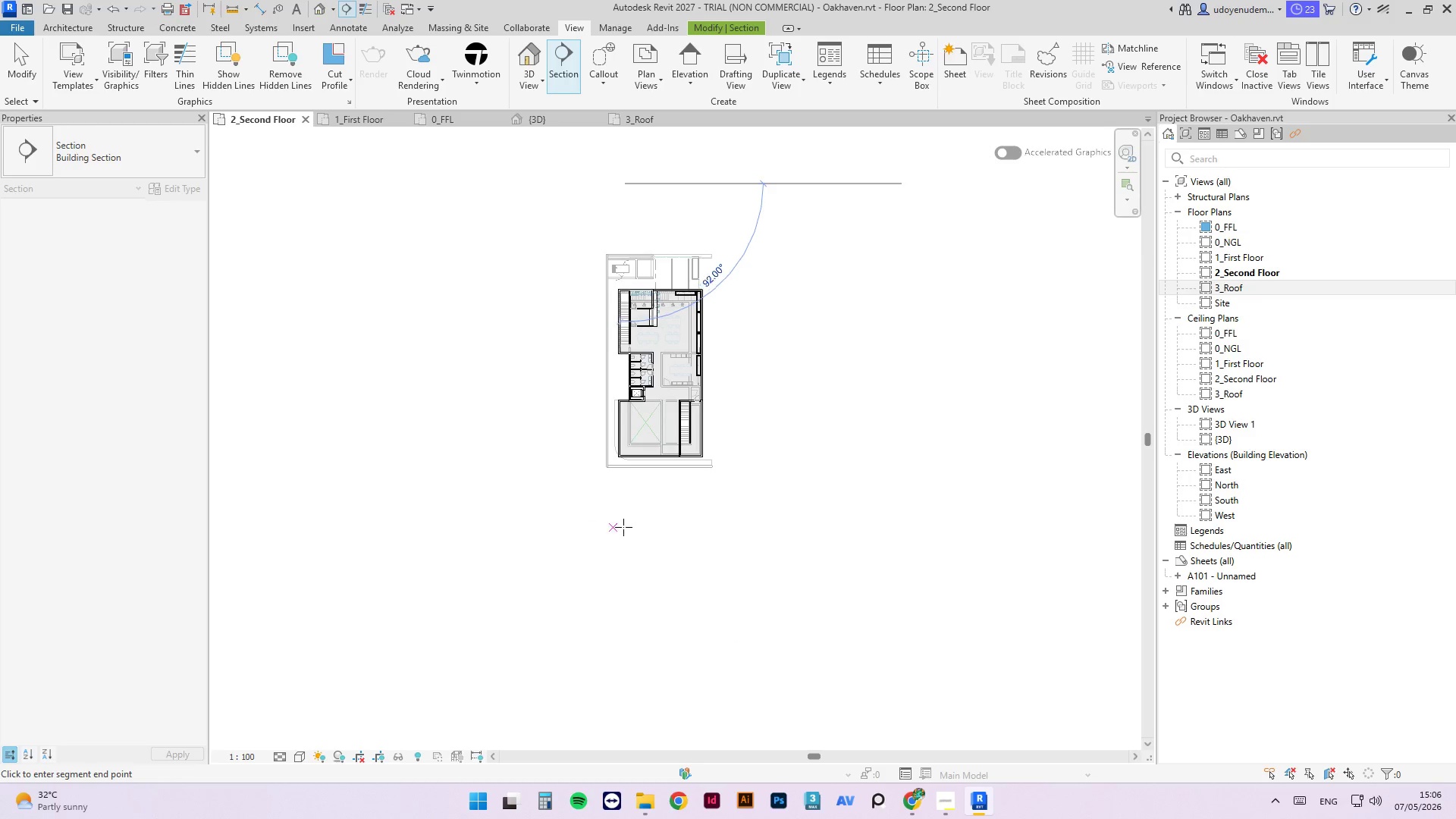 
left_click([629, 521])
 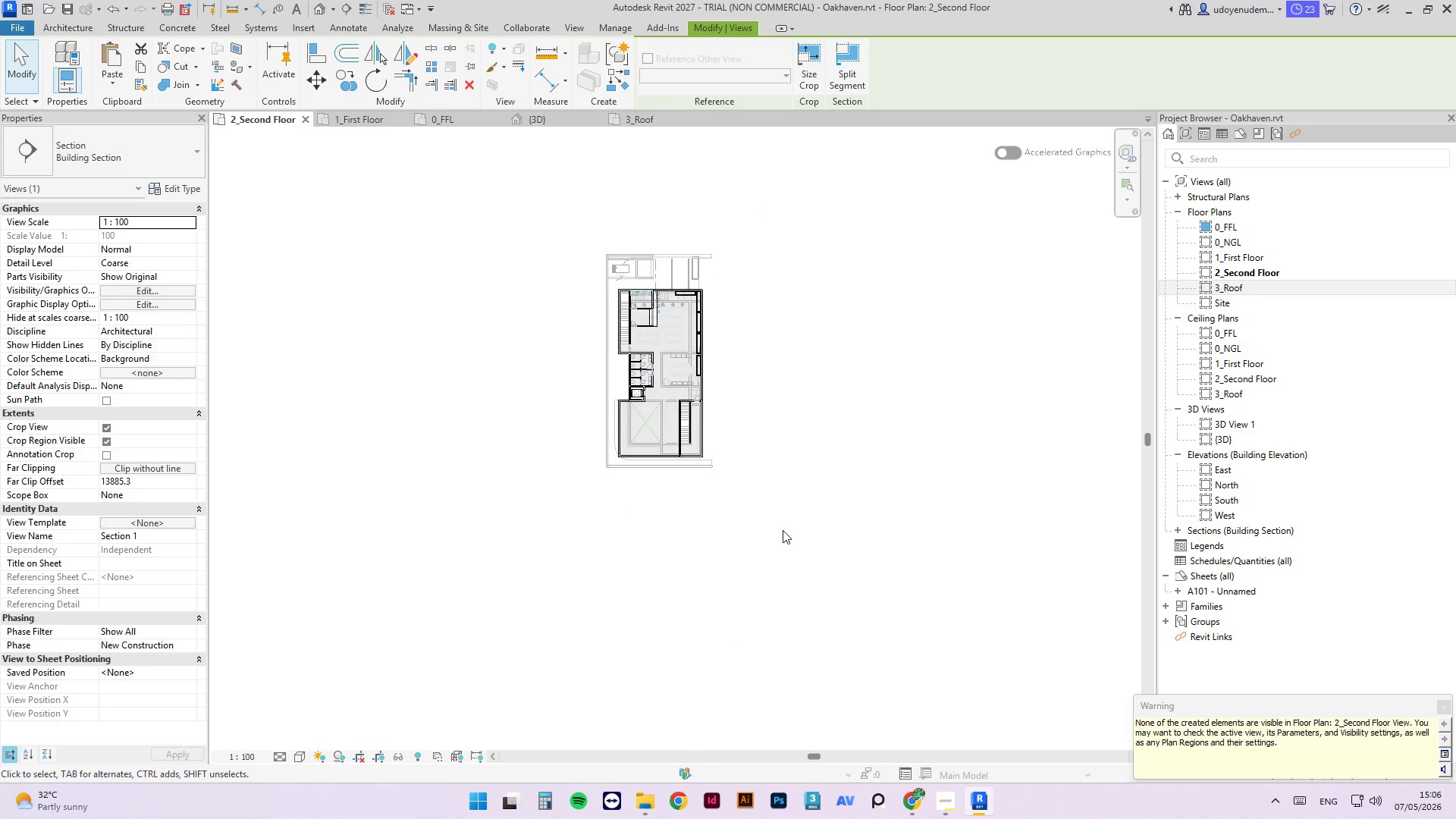 
key(Control+Z)
 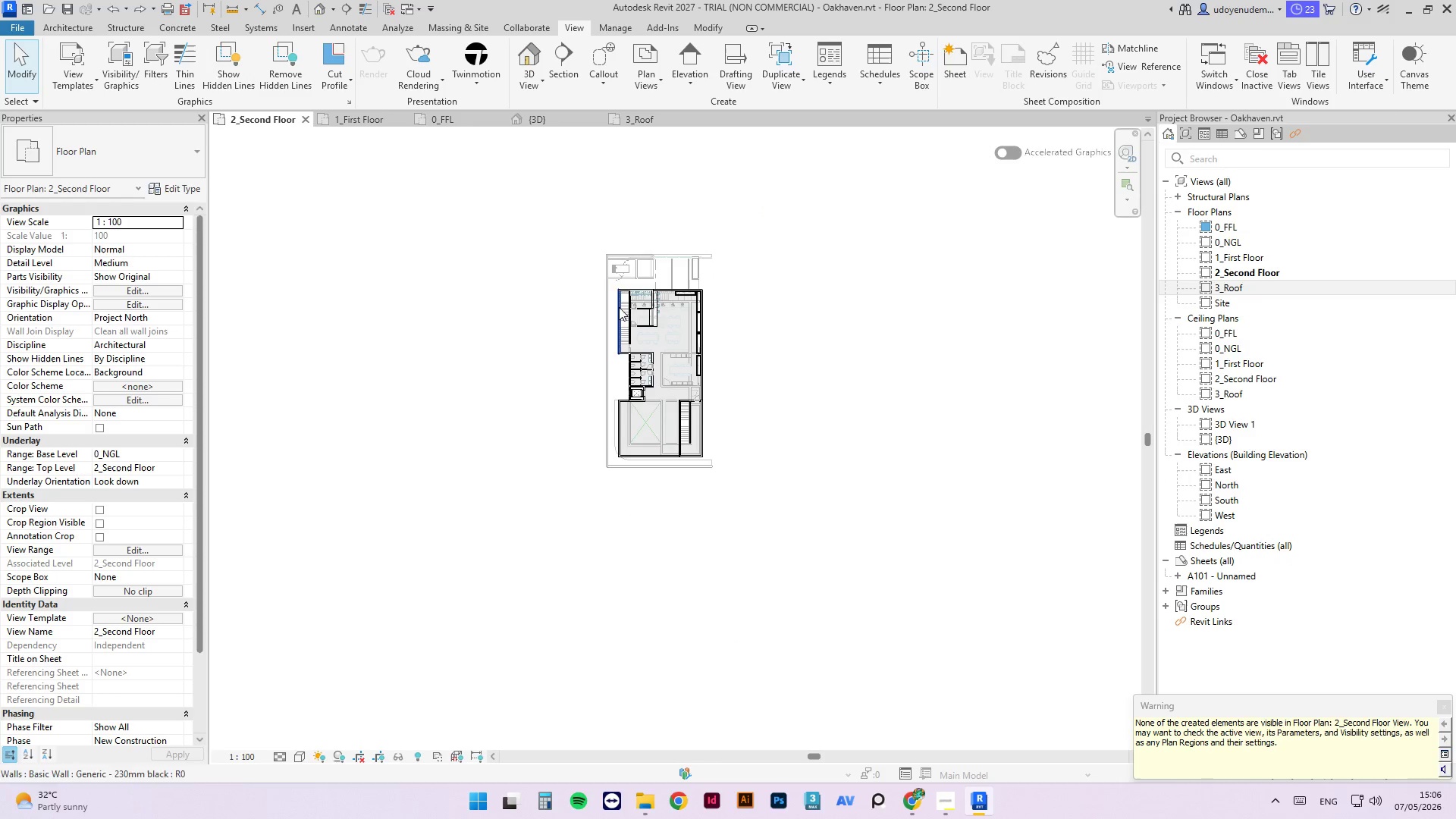 
scroll: coordinate [604, 275], scroll_direction: up, amount: 3.0
 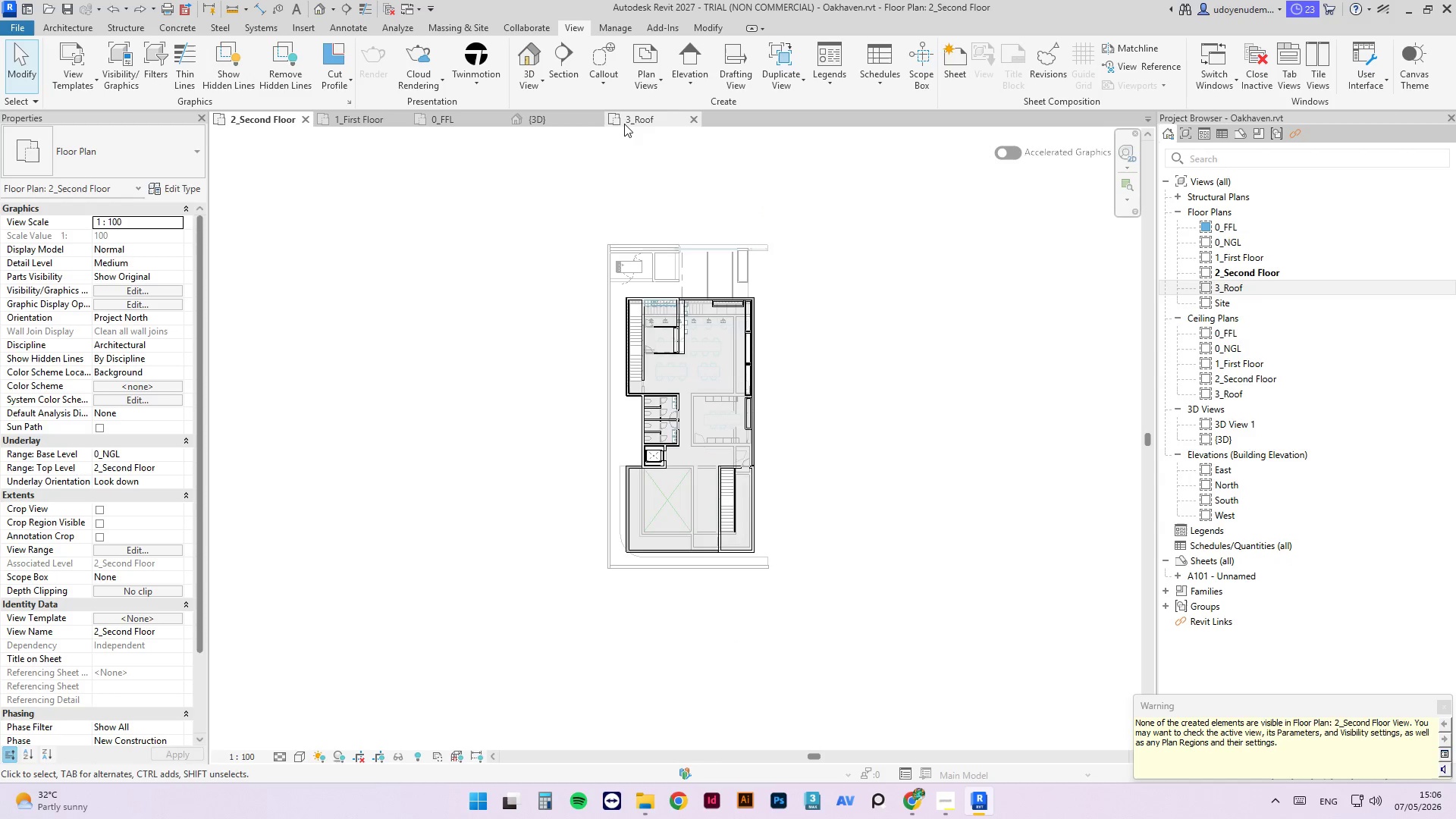 
left_click([460, 126])
 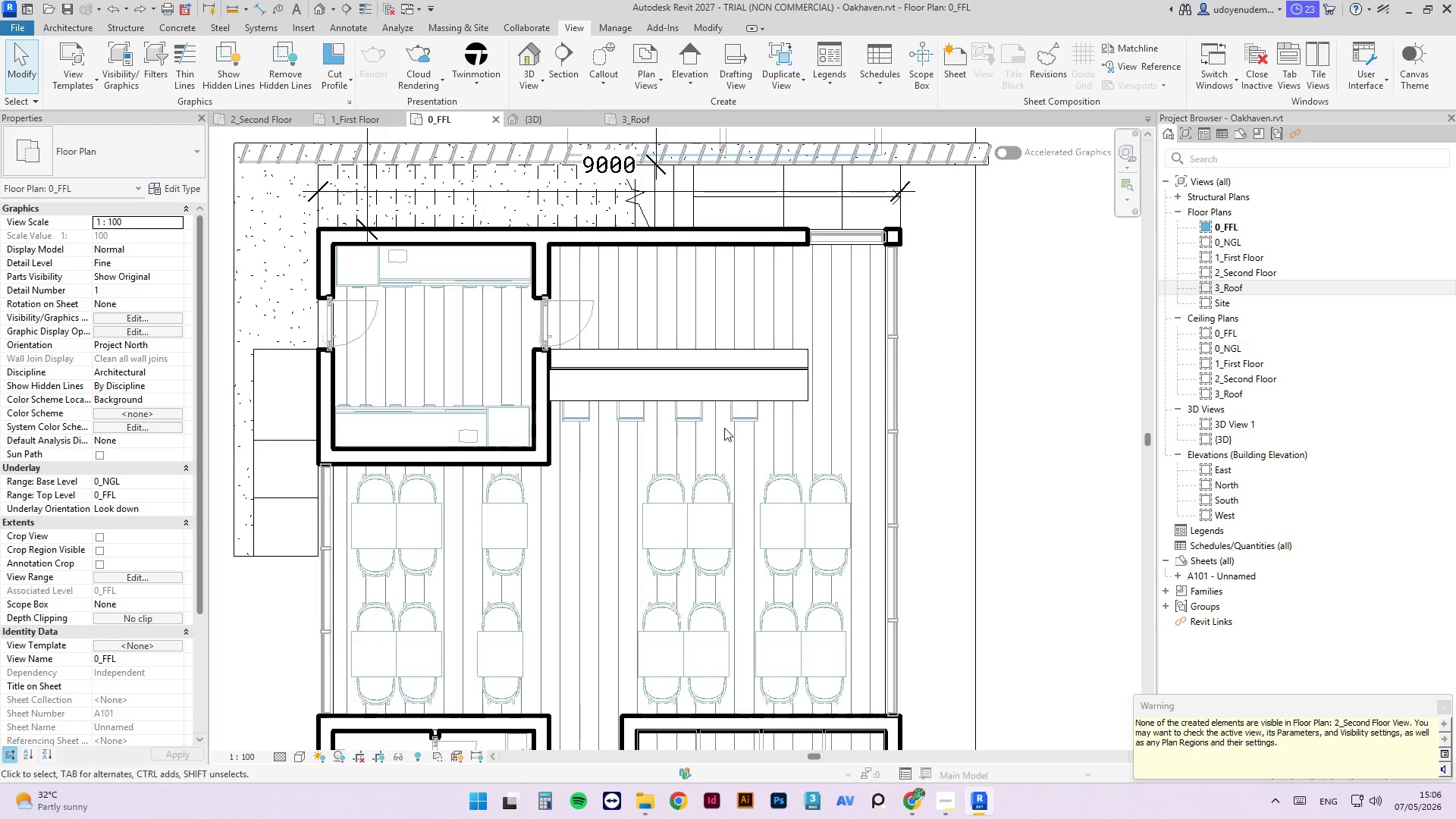 
scroll: coordinate [725, 314], scroll_direction: down, amount: 9.0
 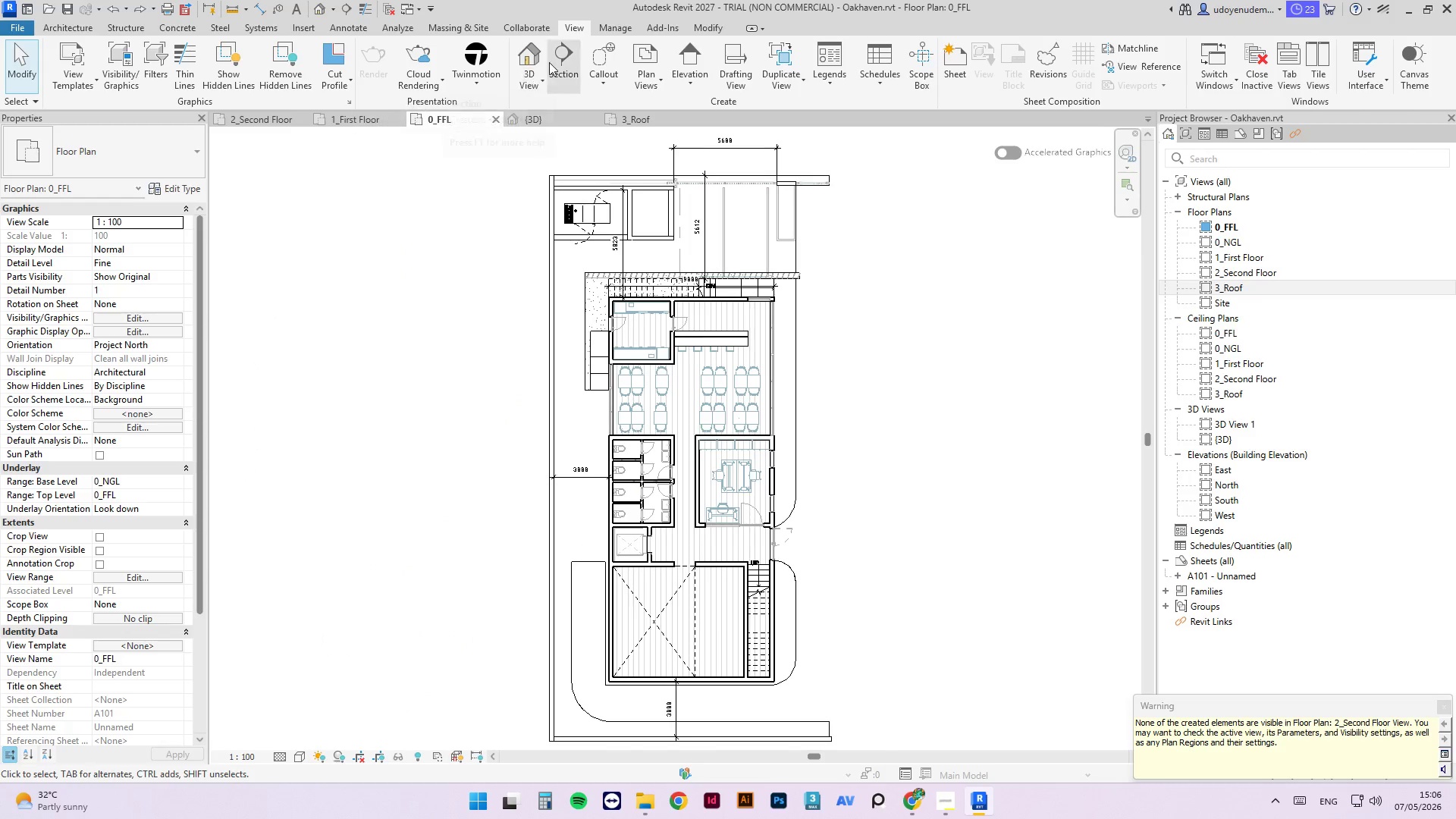 
left_click([545, 55])
 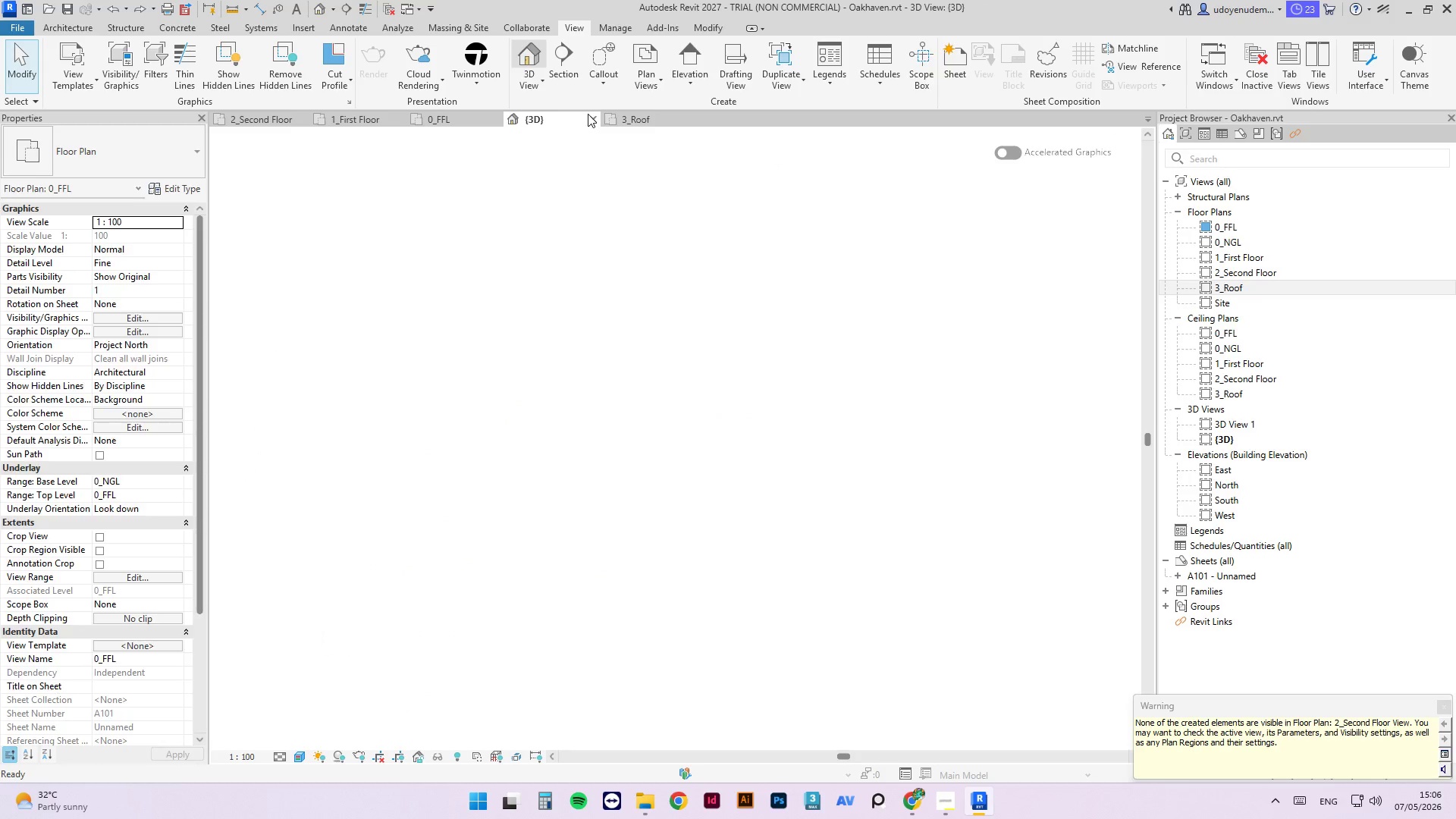 
left_click([553, 45])
 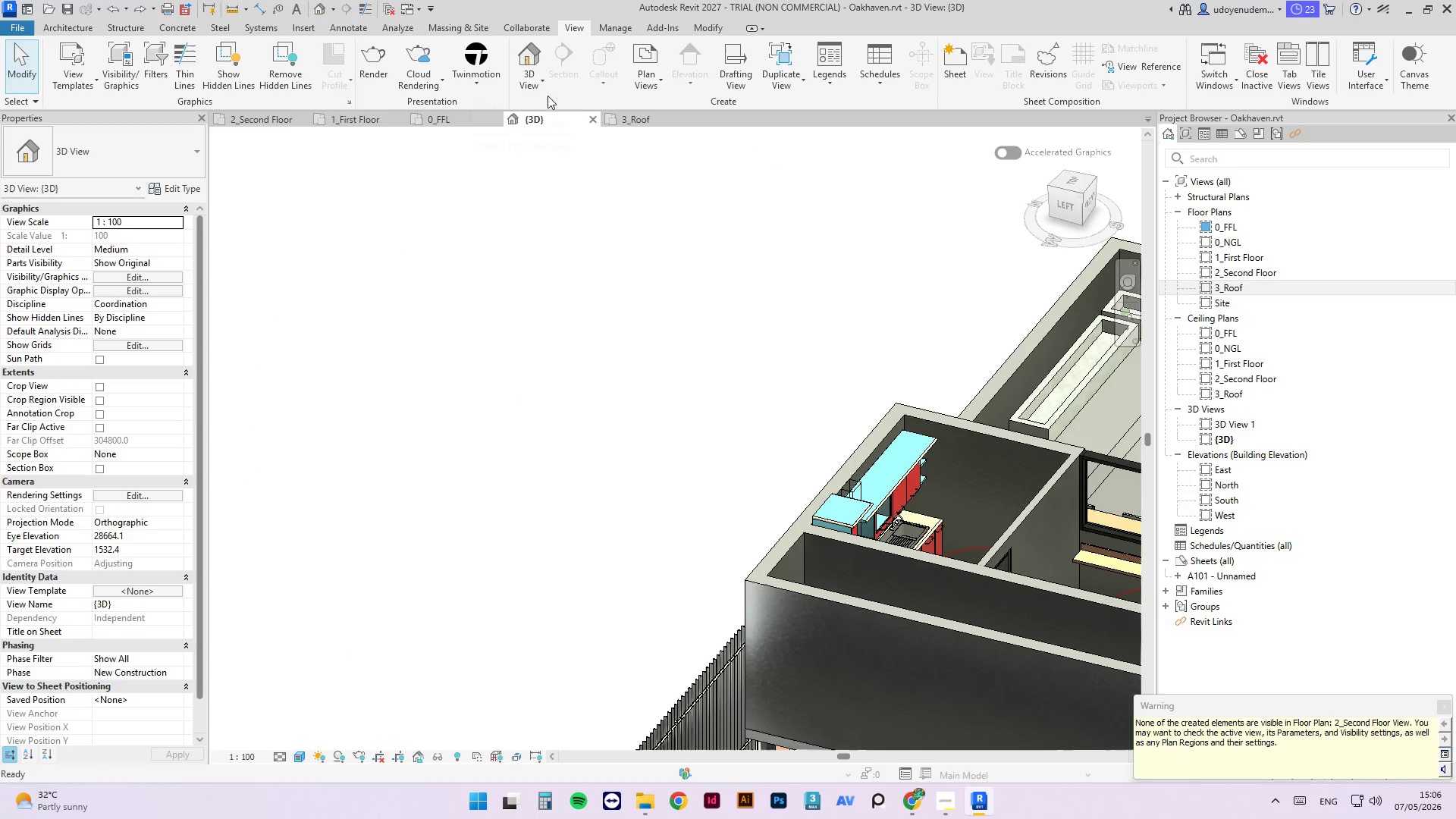 
left_click([450, 119])
 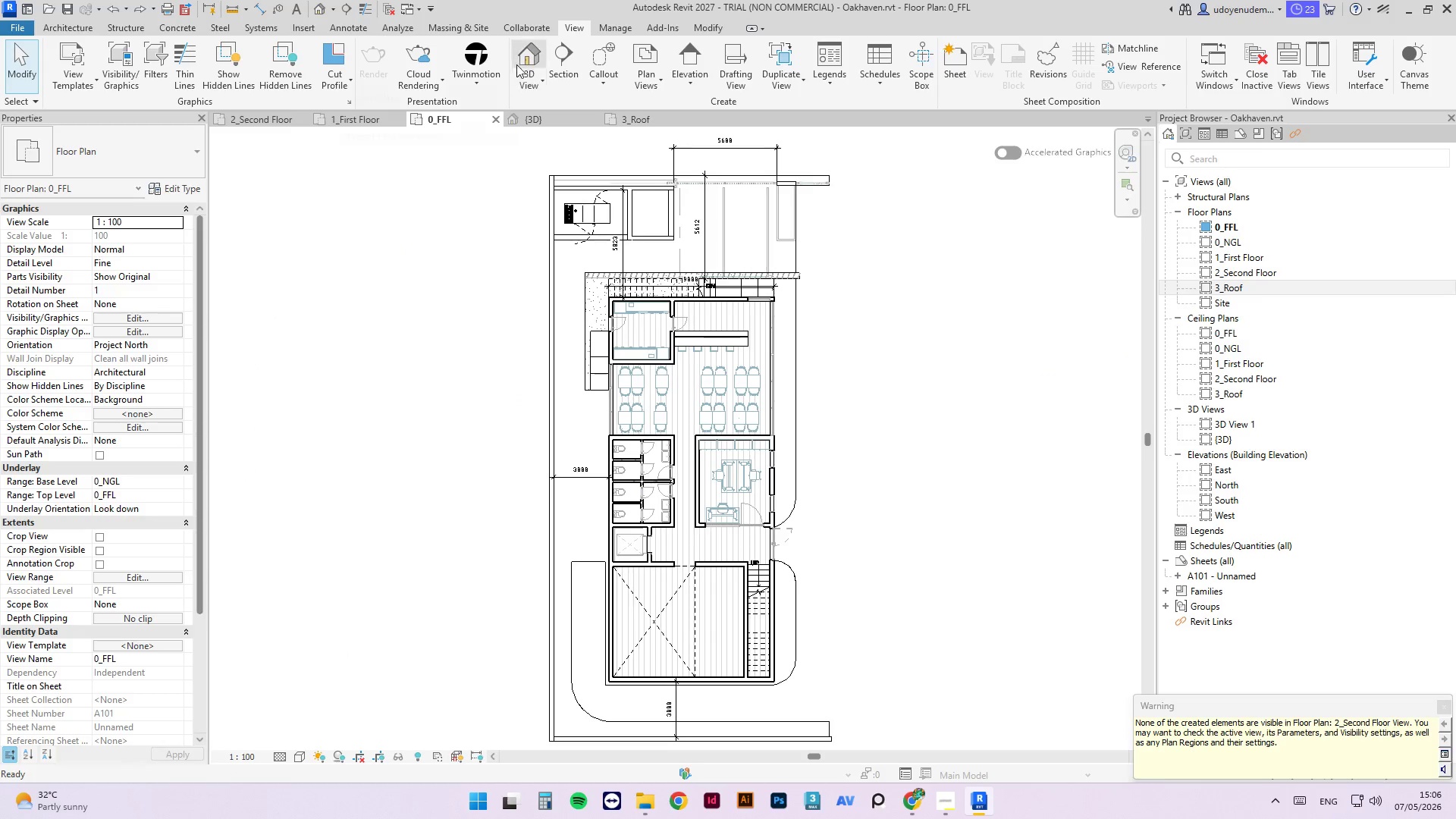 
left_click([528, 64])
 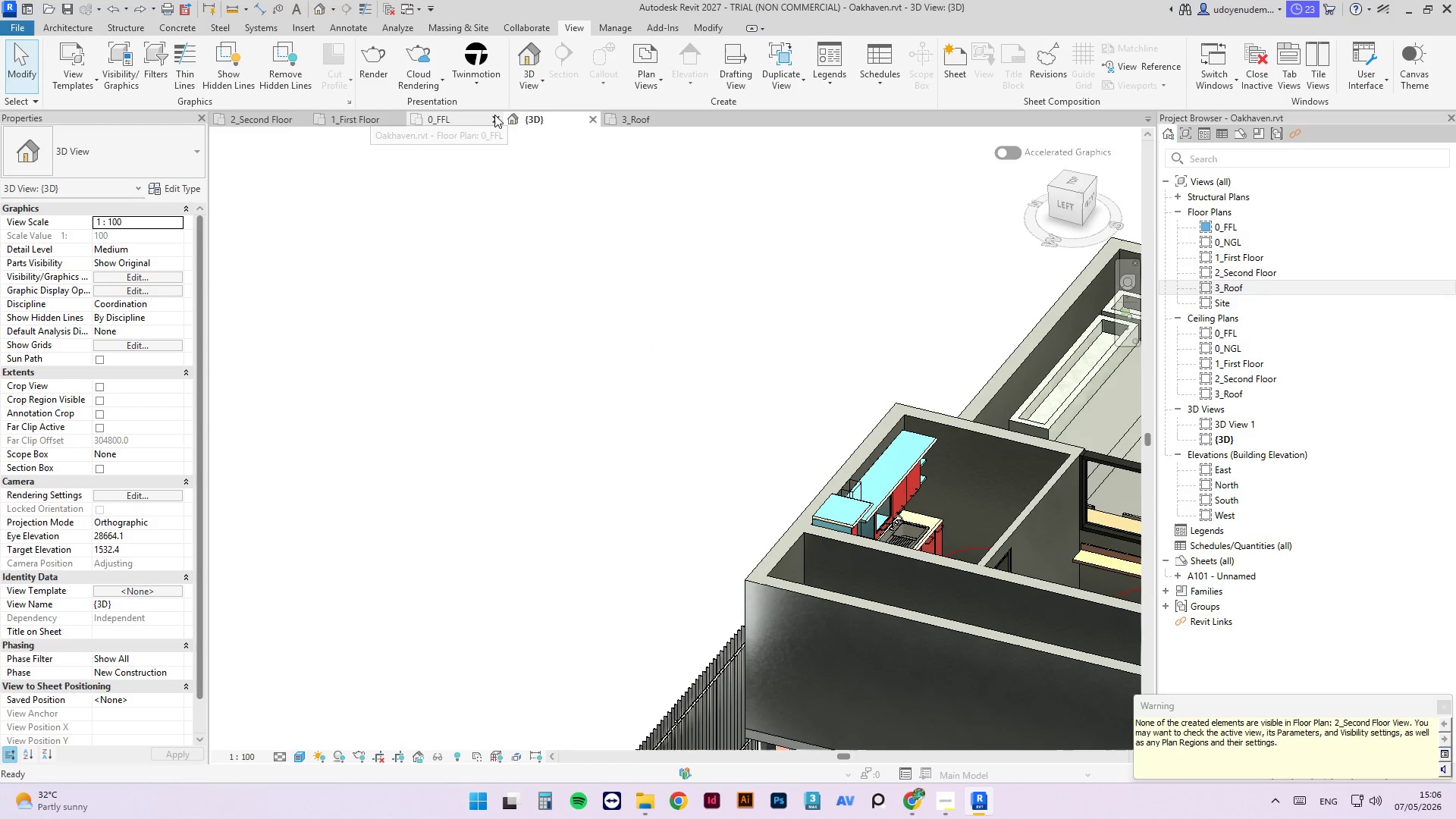 
left_click([472, 114])
 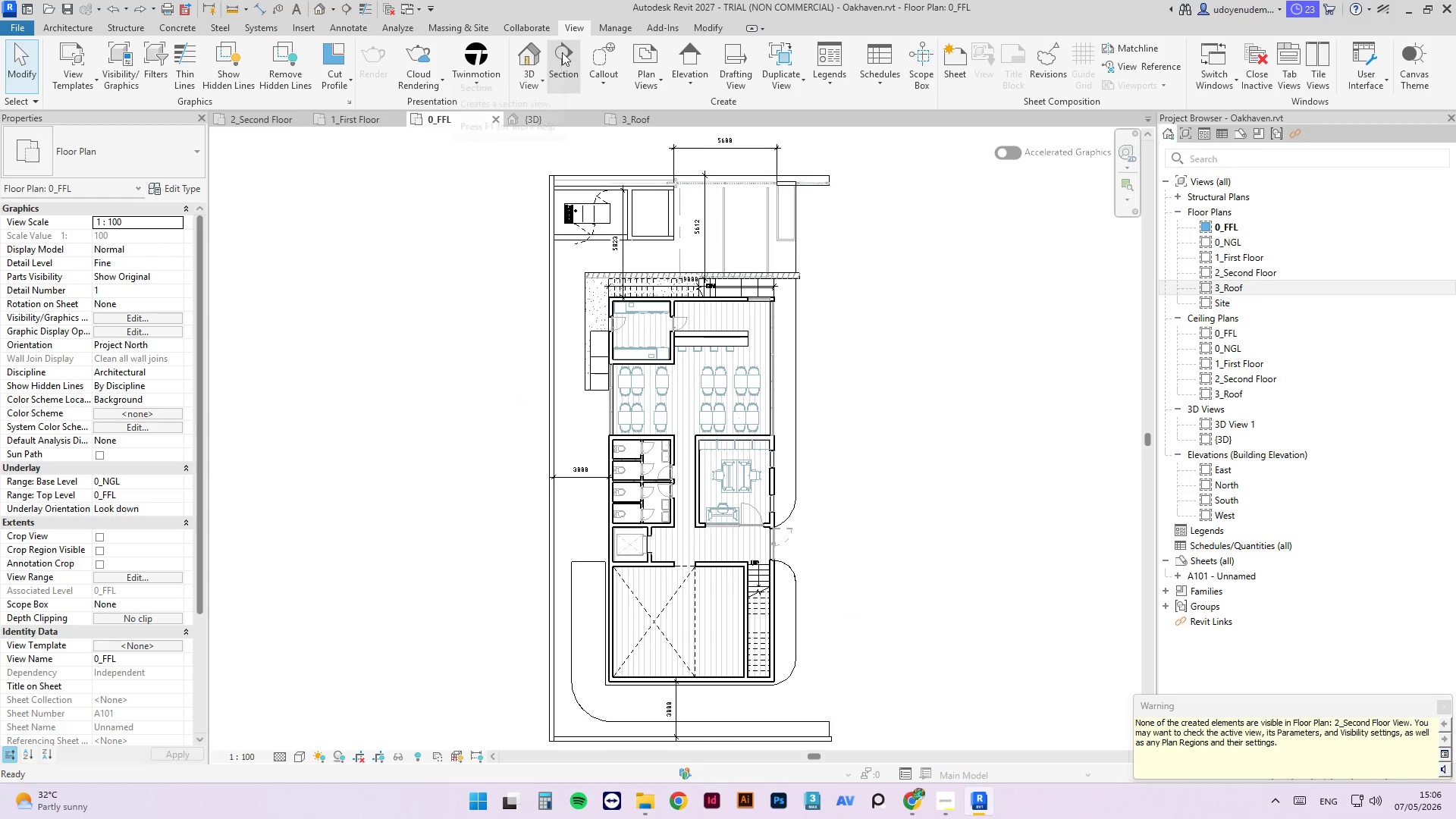 
left_click_drag(start_coordinate=[565, 52], to_coordinate=[565, 55])
 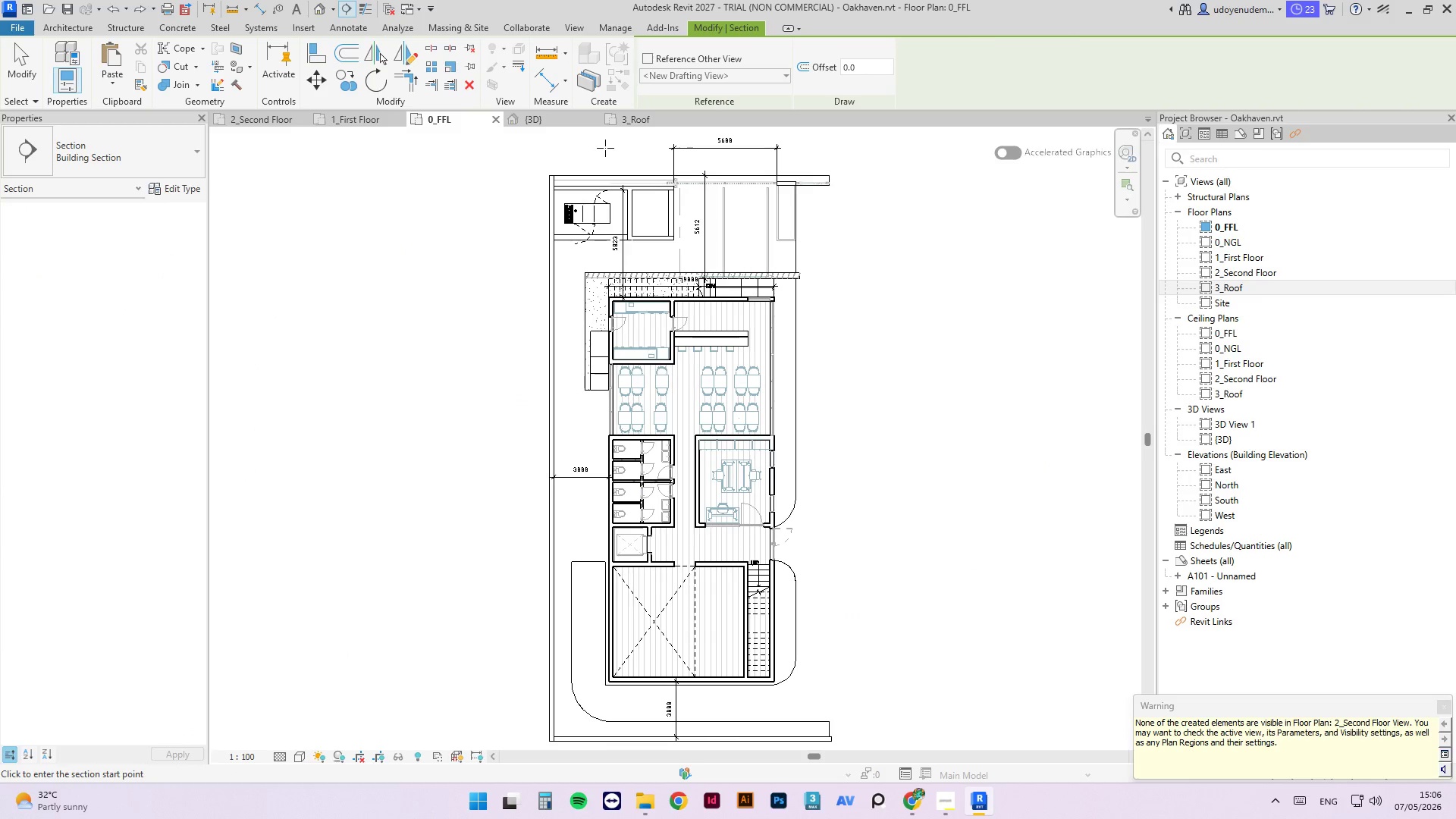 
left_click([605, 148])
 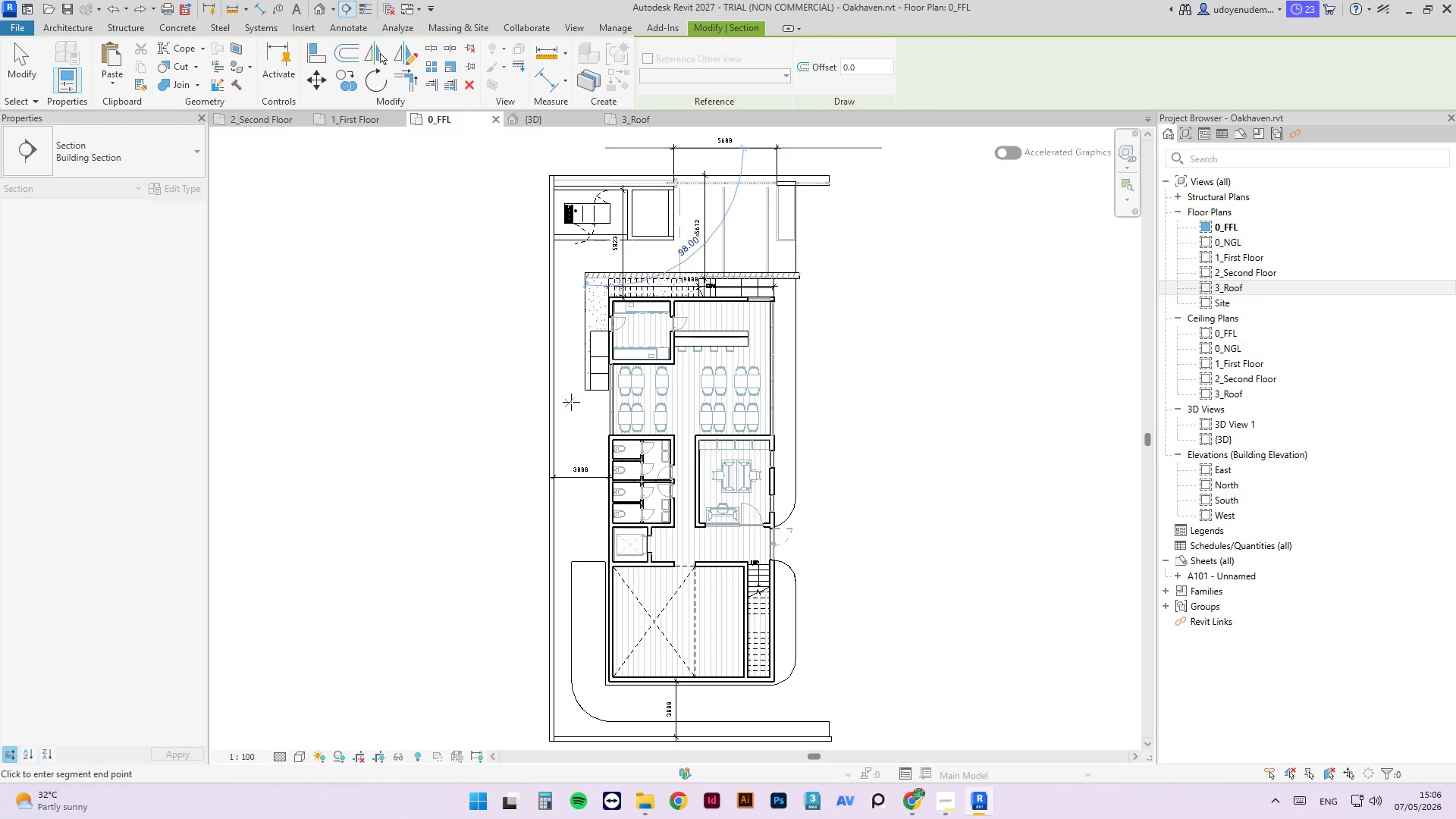 
key(Escape)
 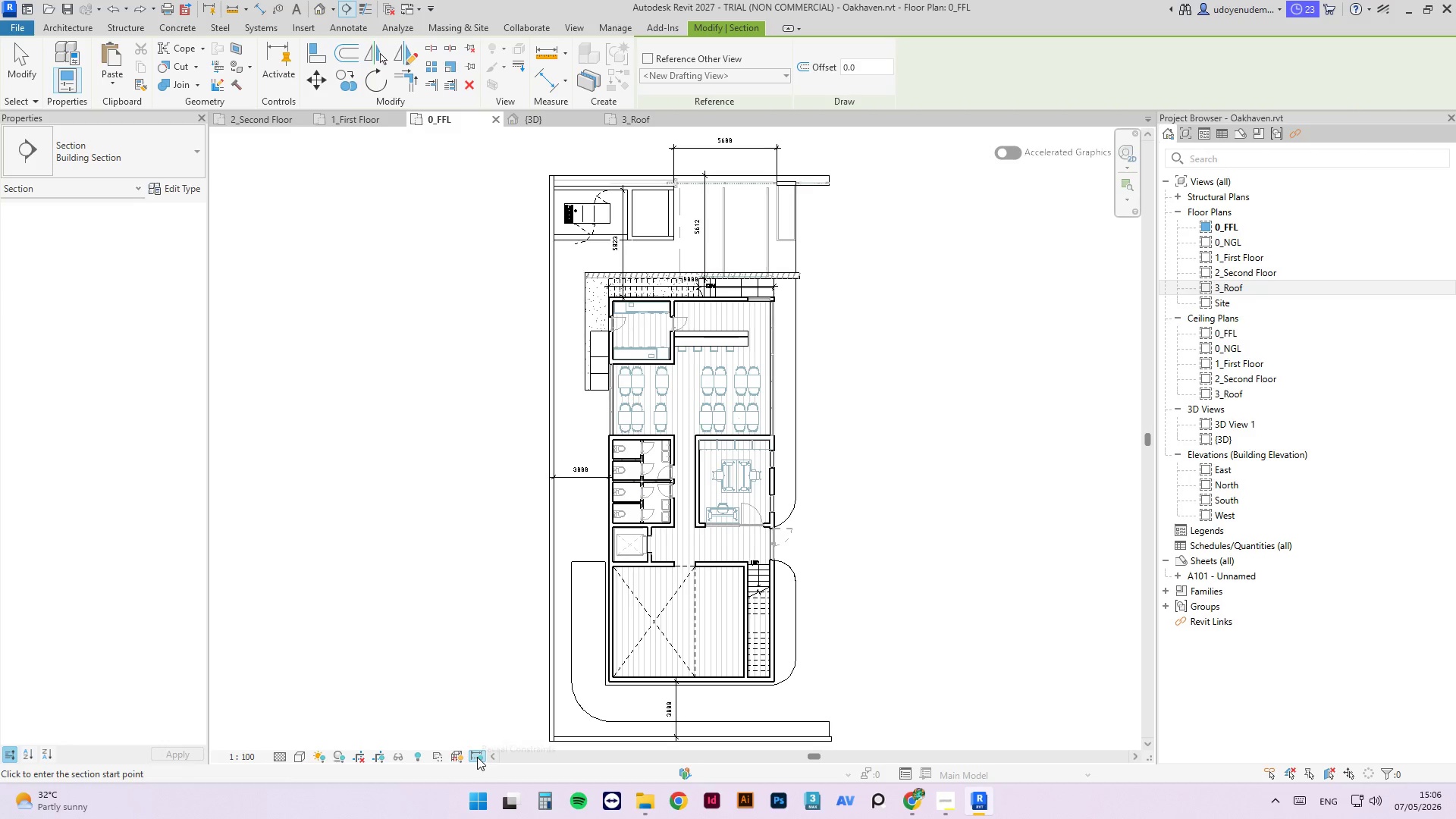 
left_click([477, 757])
 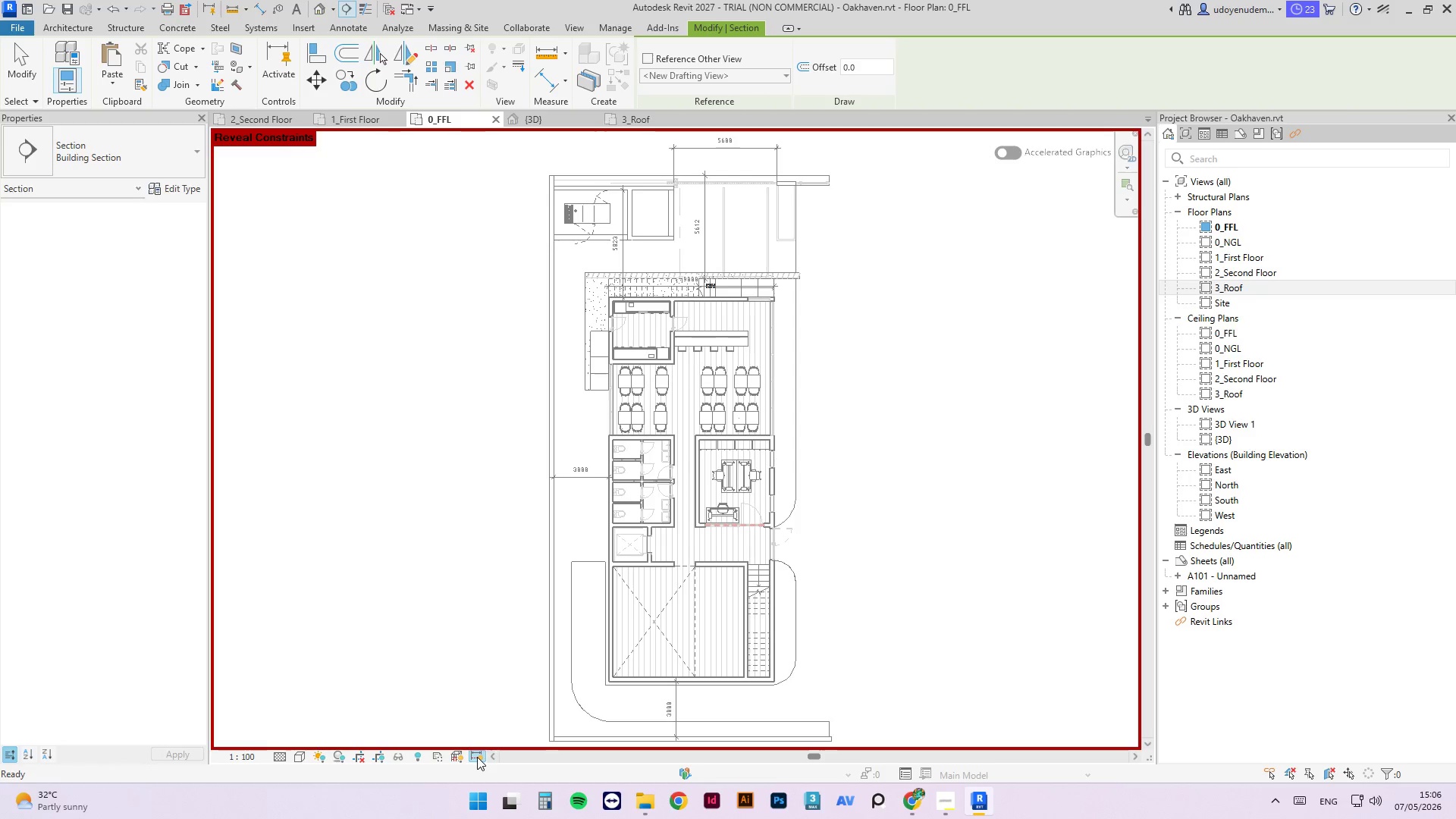 
left_click([477, 757])
 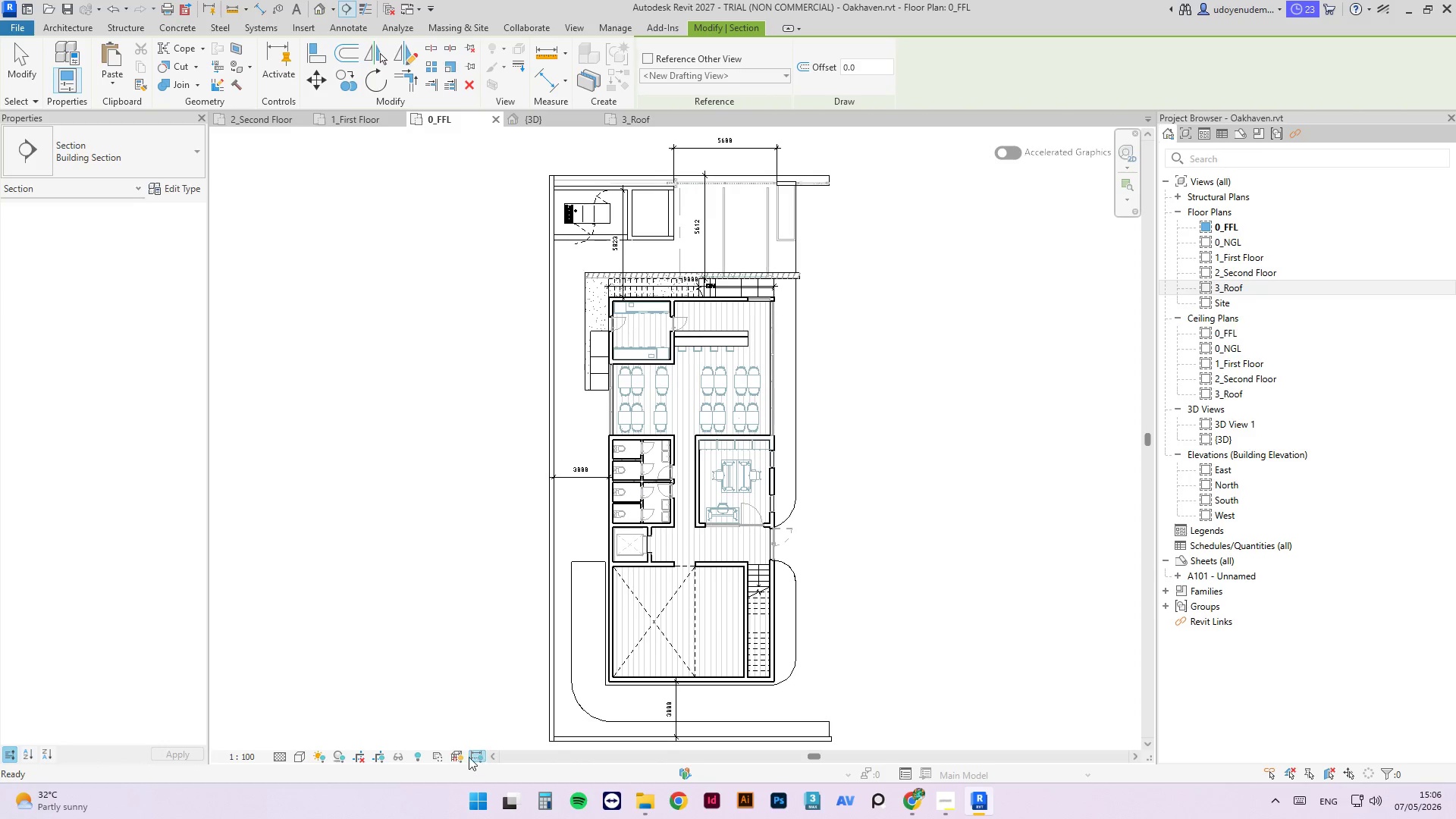 
left_click([460, 757])
 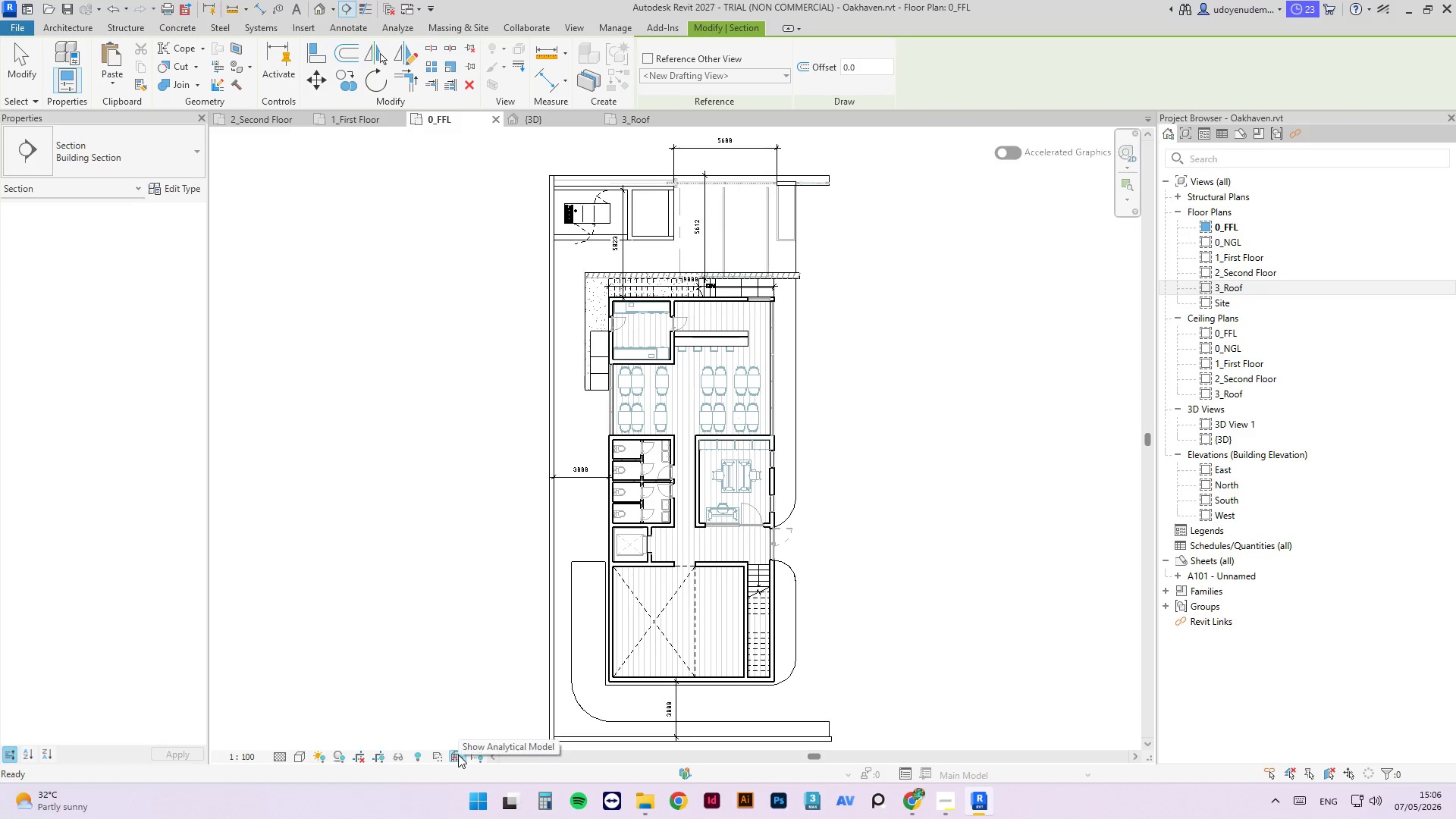 
left_click([458, 755])
 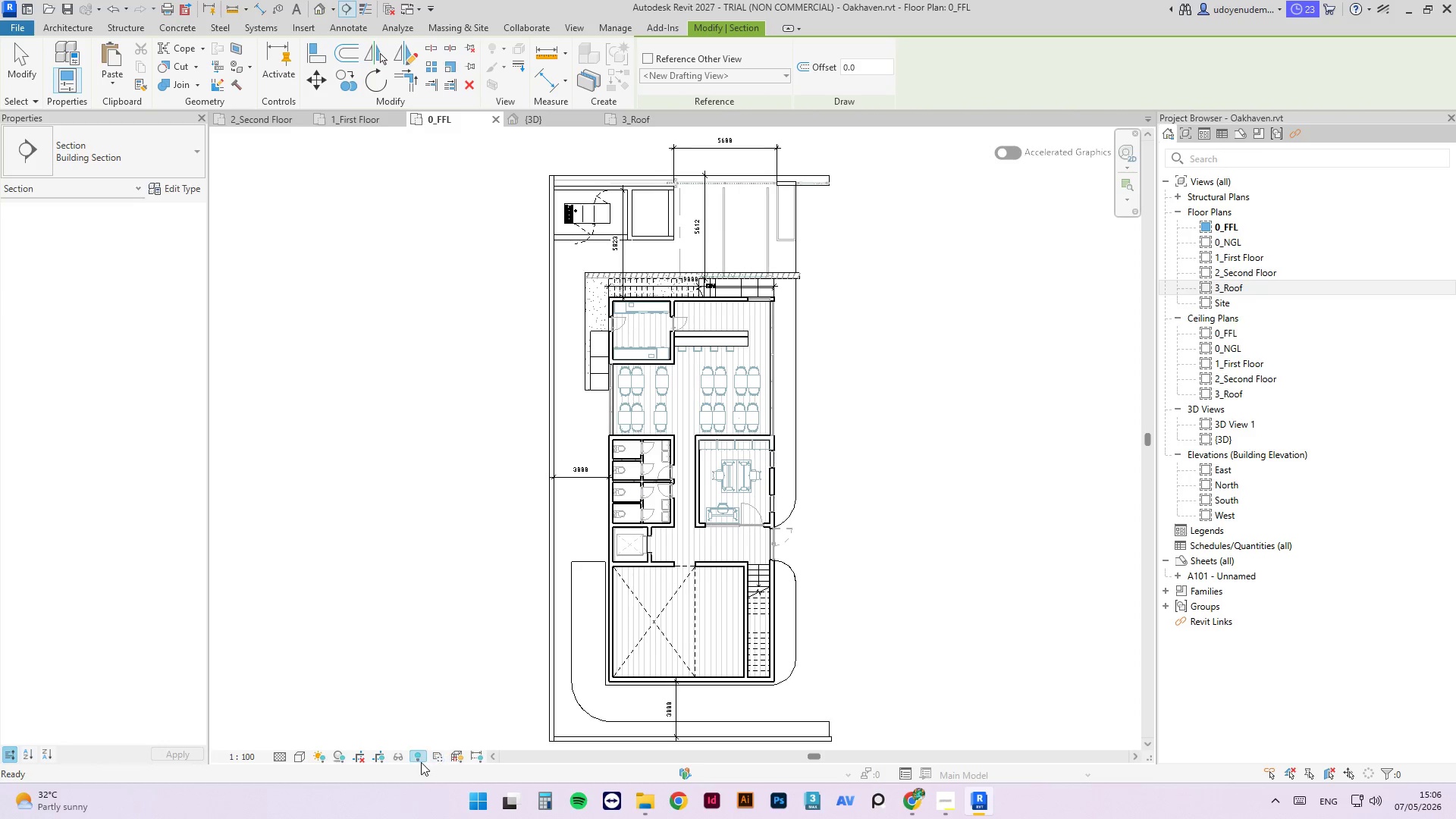 
left_click([421, 762])
 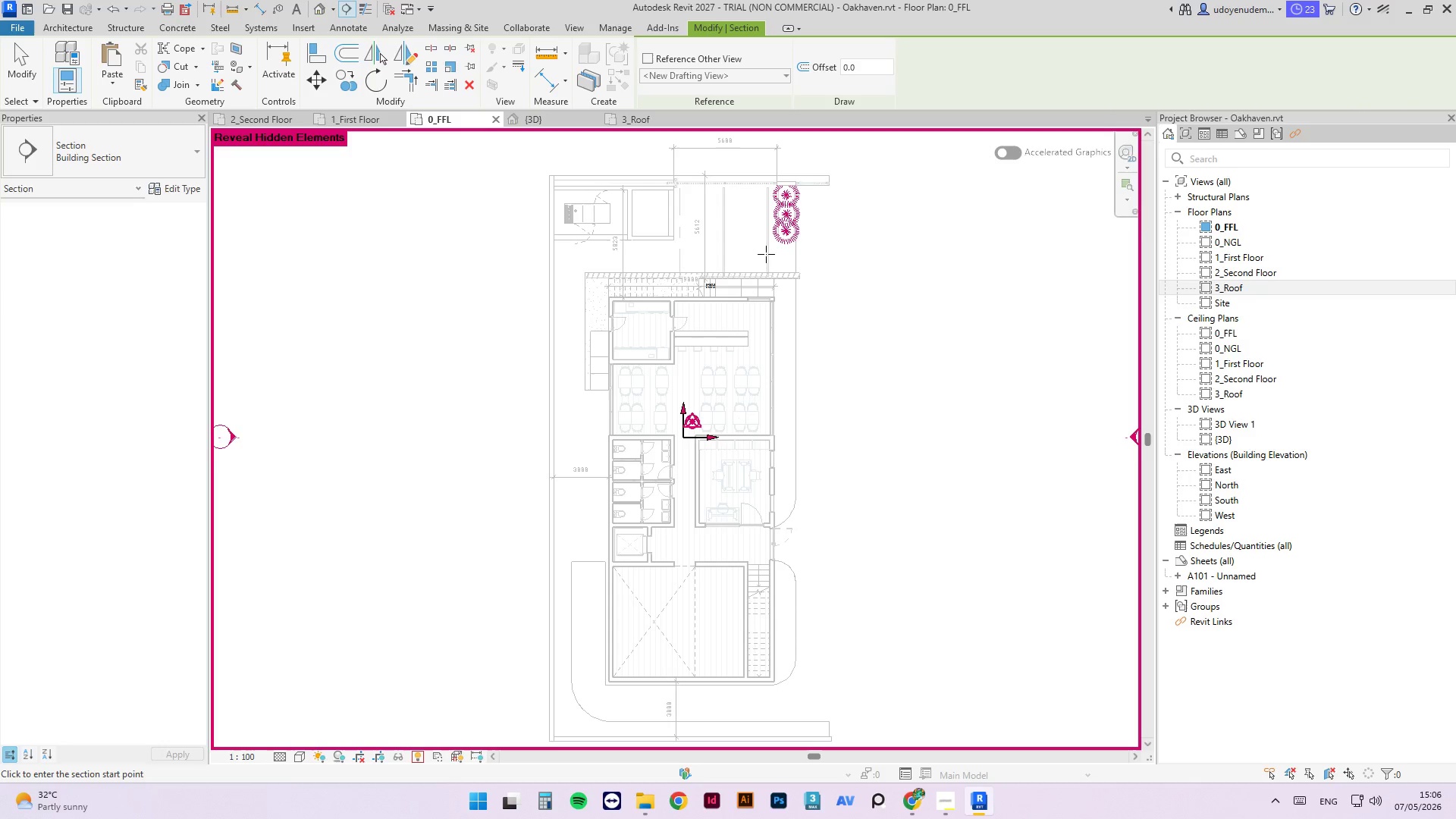 
scroll: coordinate [780, 187], scroll_direction: up, amount: 2.0
 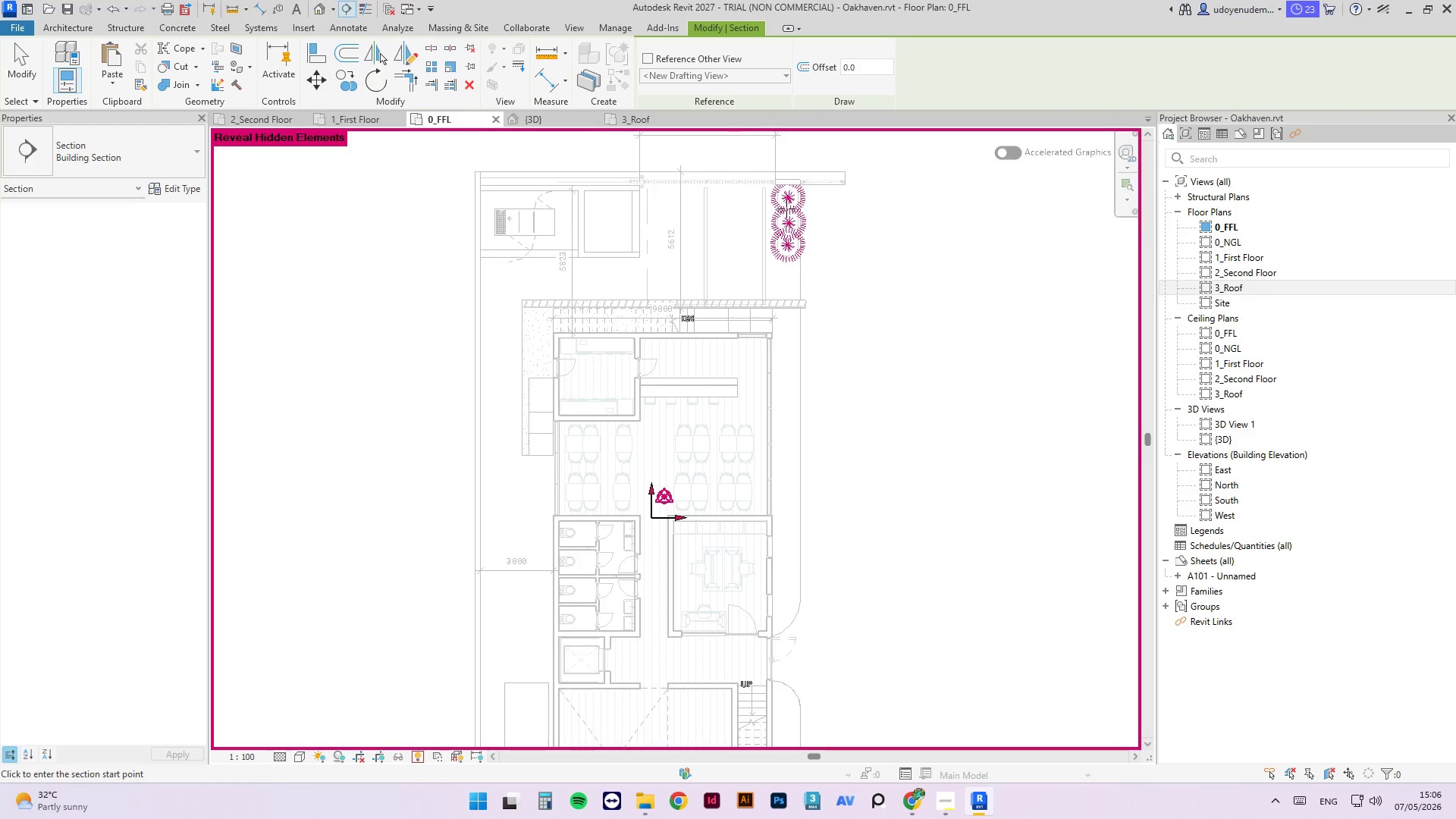 
scroll: coordinate [767, 209], scroll_direction: down, amount: 3.0
 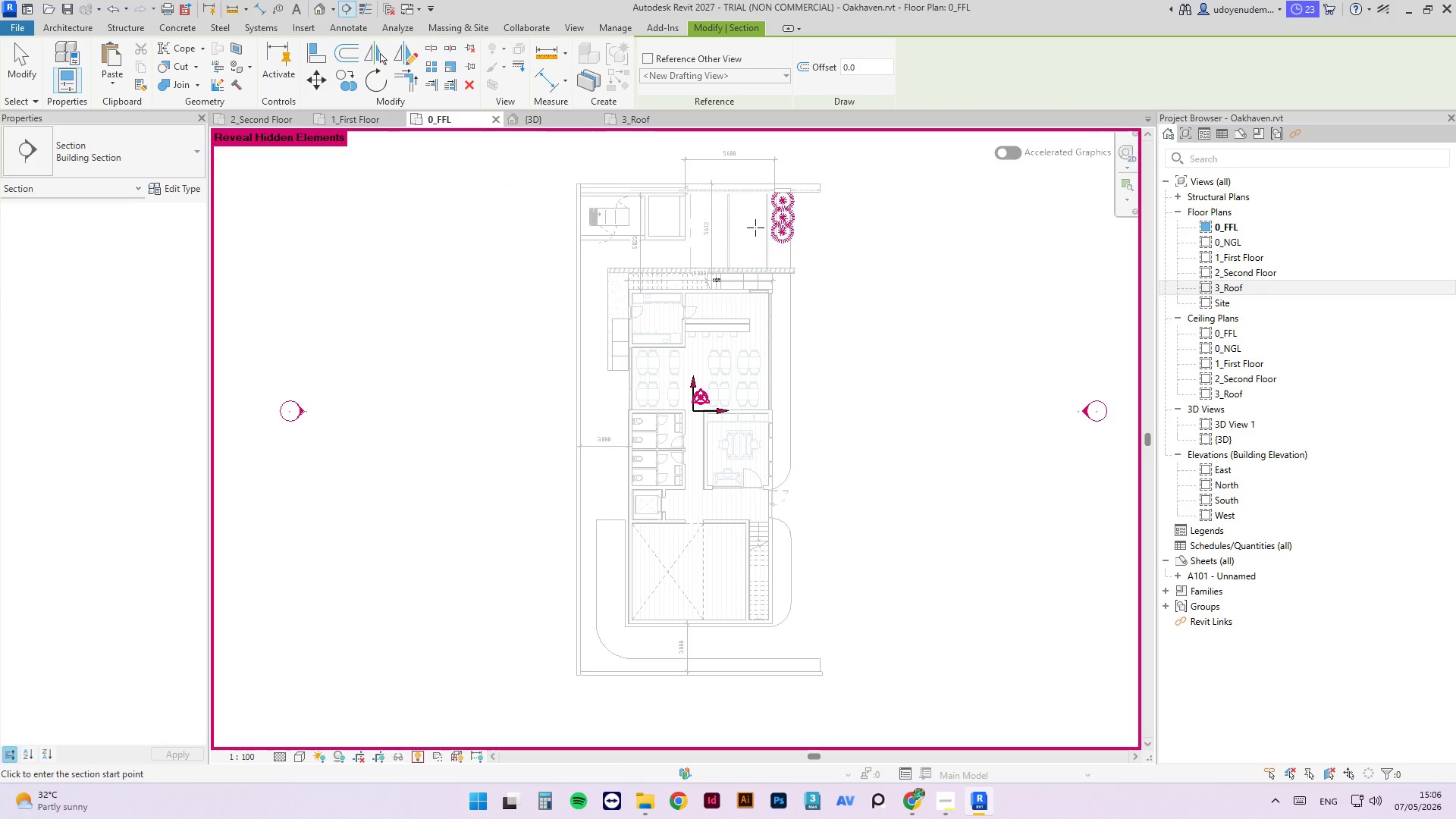 
scroll: coordinate [777, 211], scroll_direction: up, amount: 3.0
 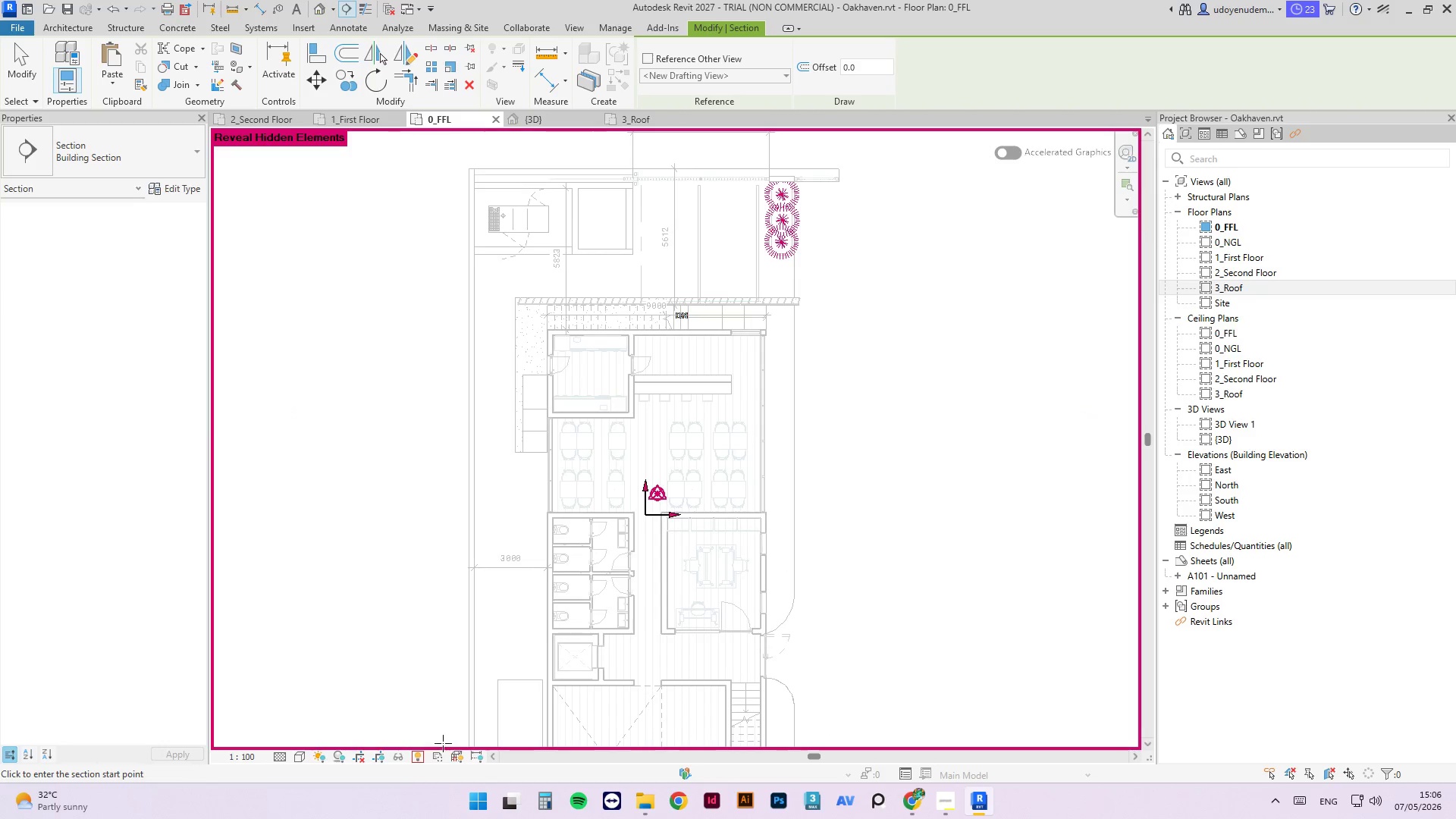 
left_click([421, 761])
 